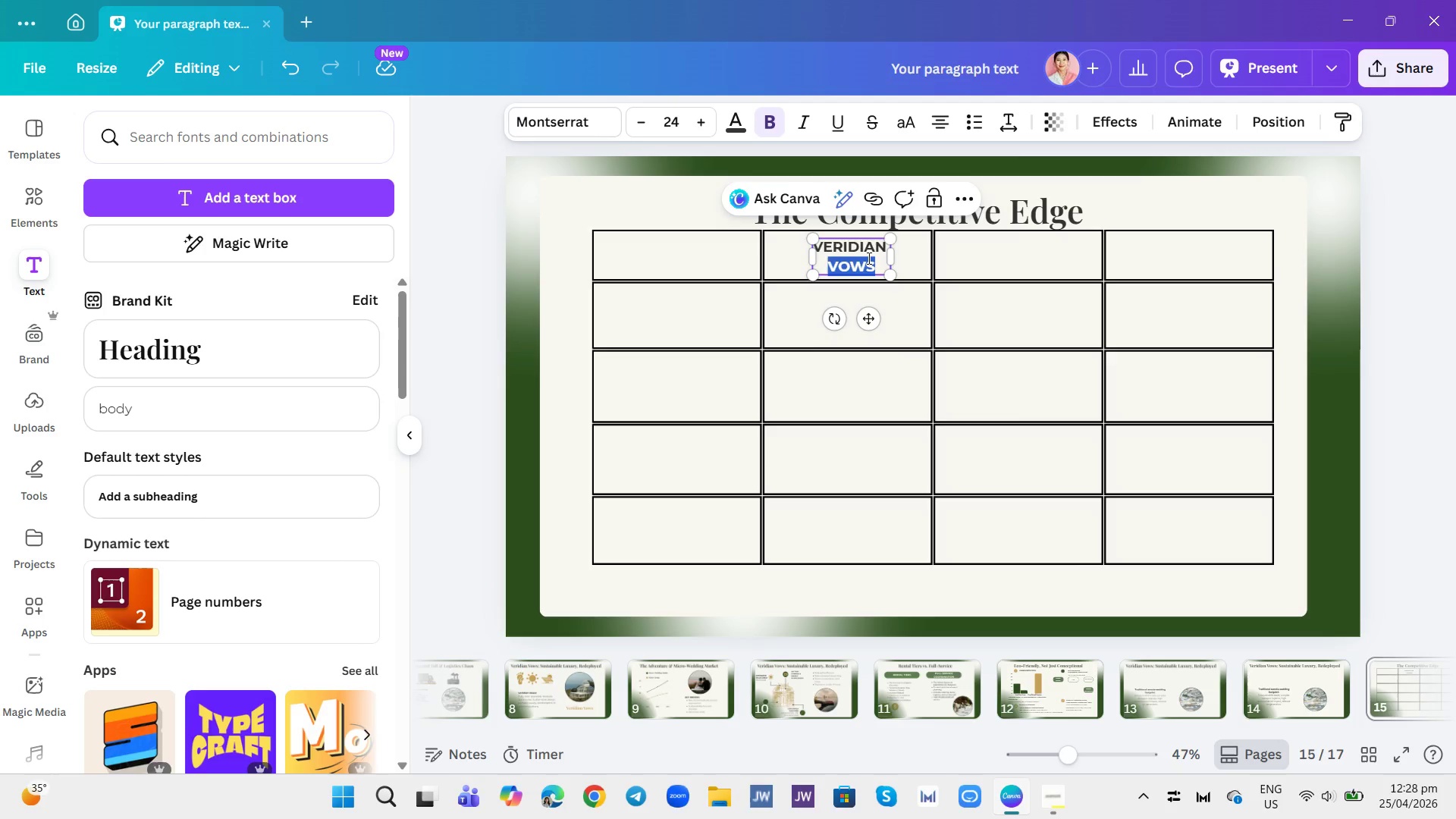 
key(Control+A)
 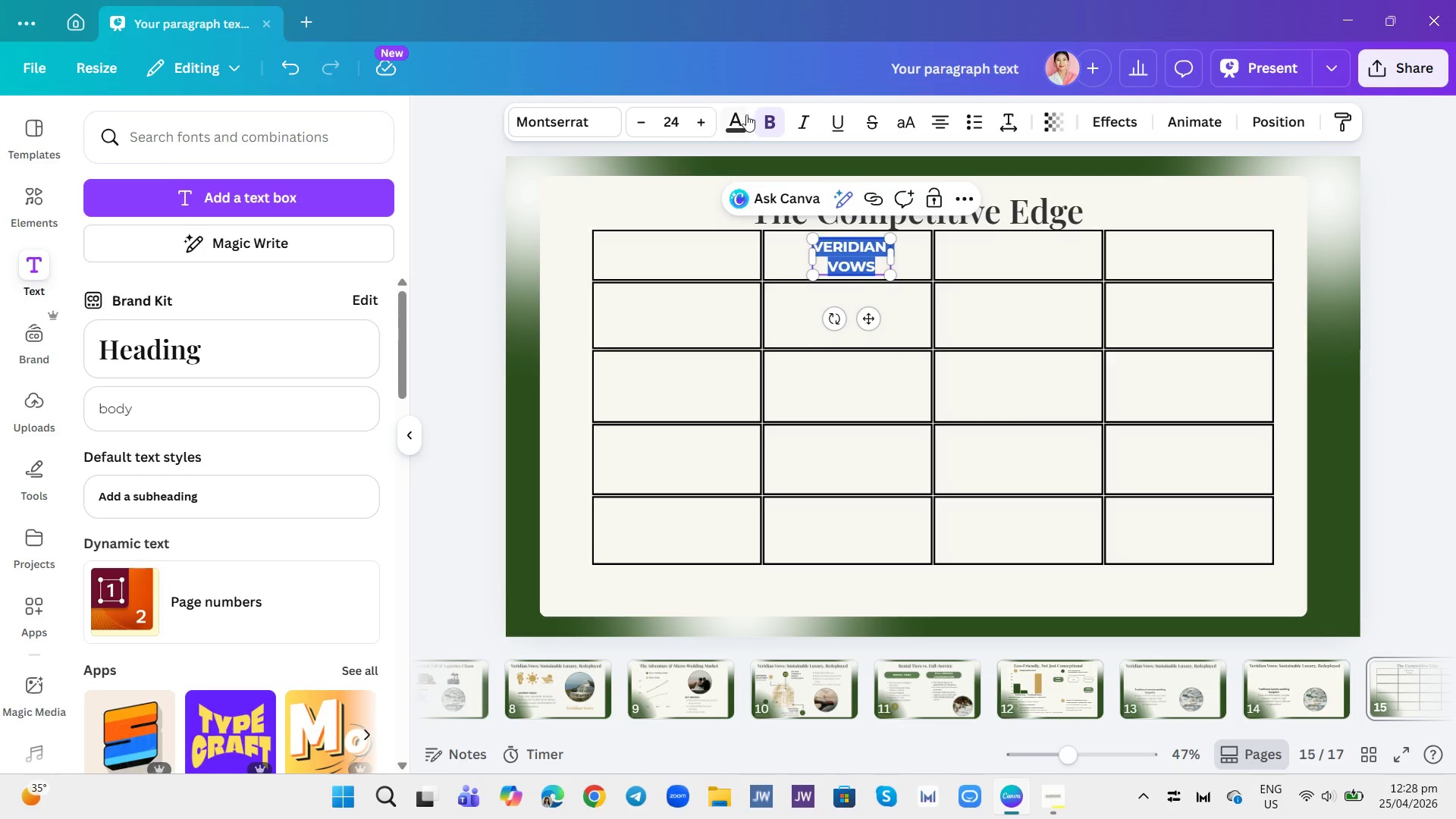 
left_click([737, 122])
 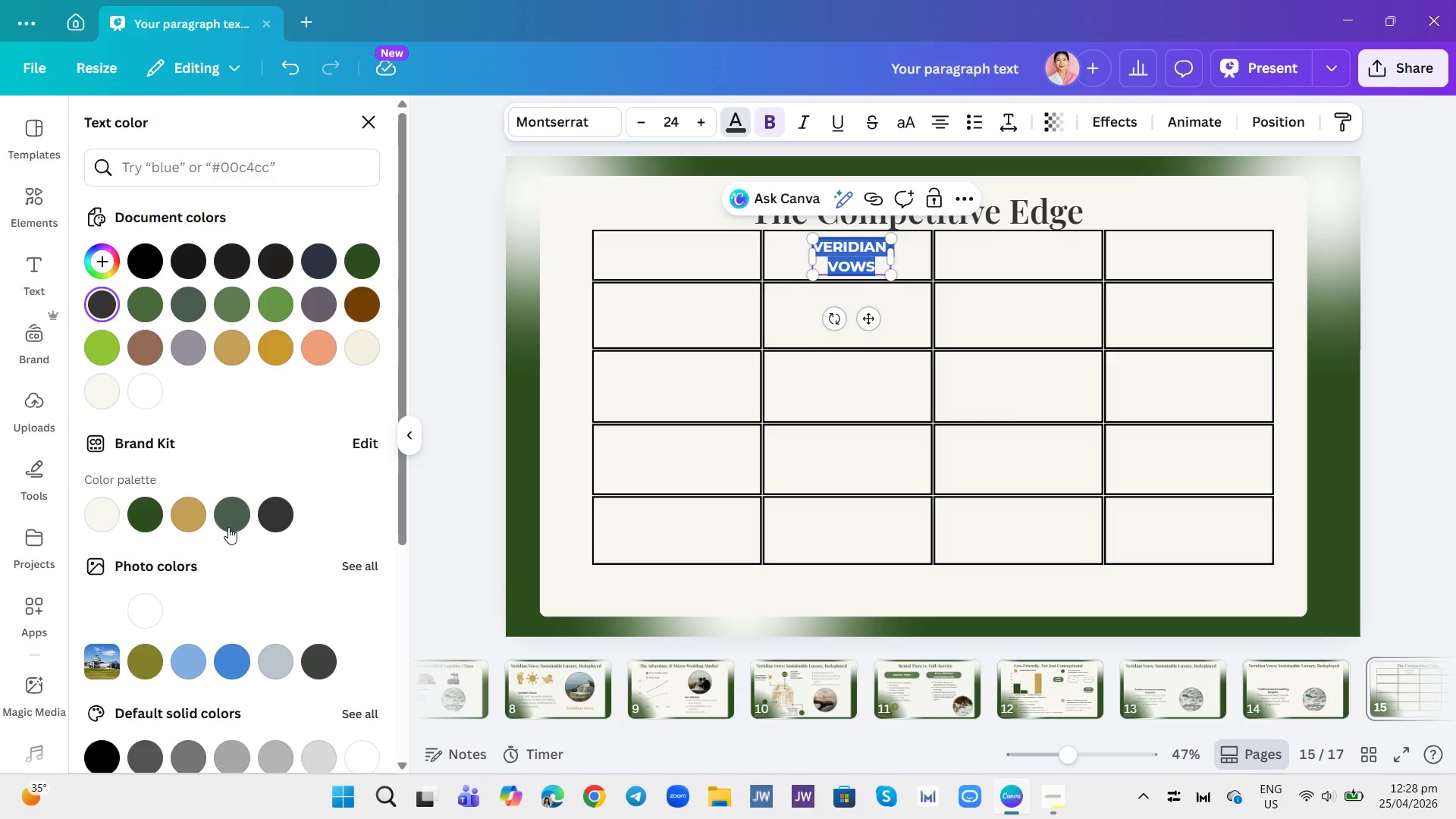 
left_click([198, 504])
 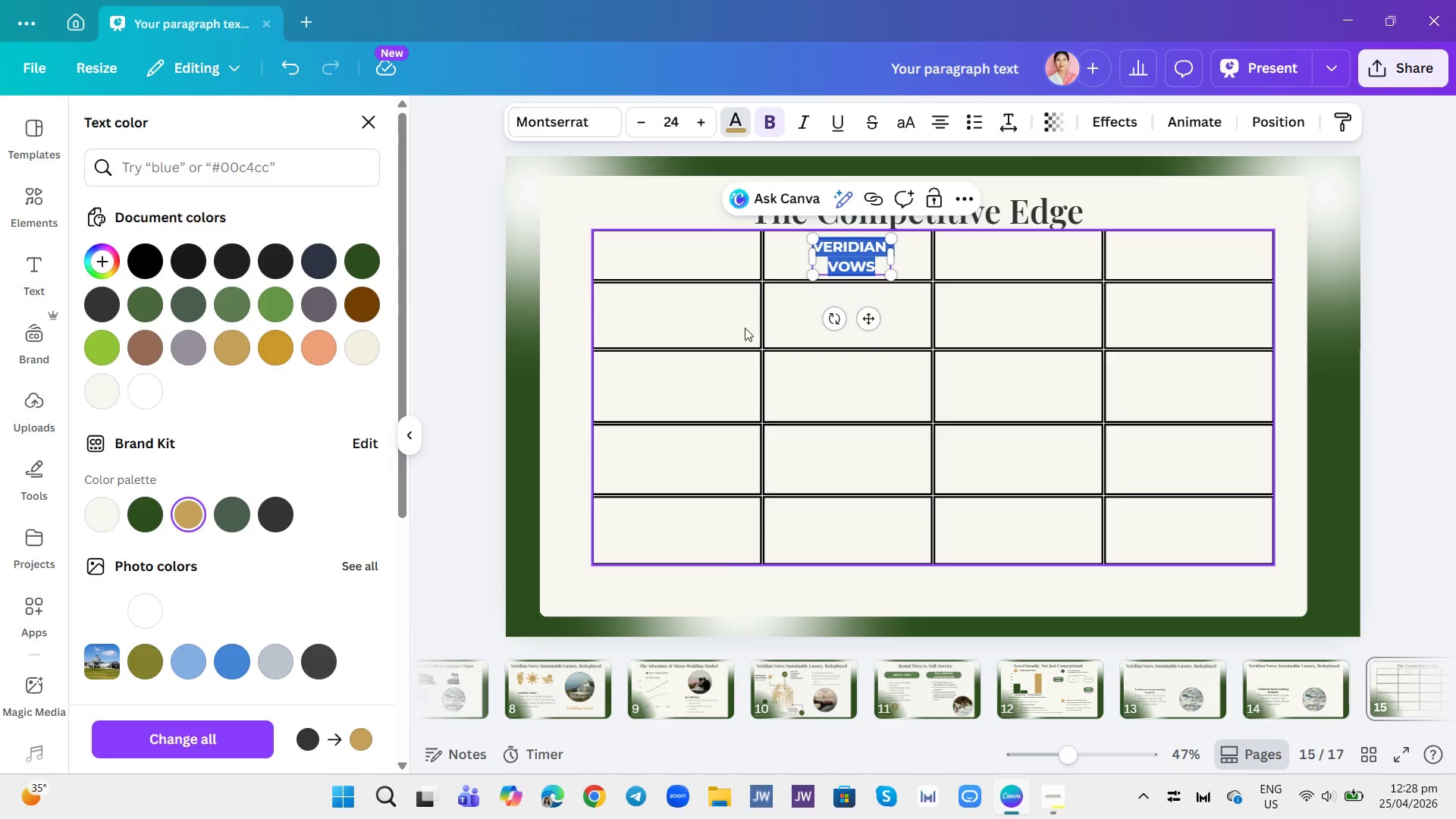 
left_click([816, 312])
 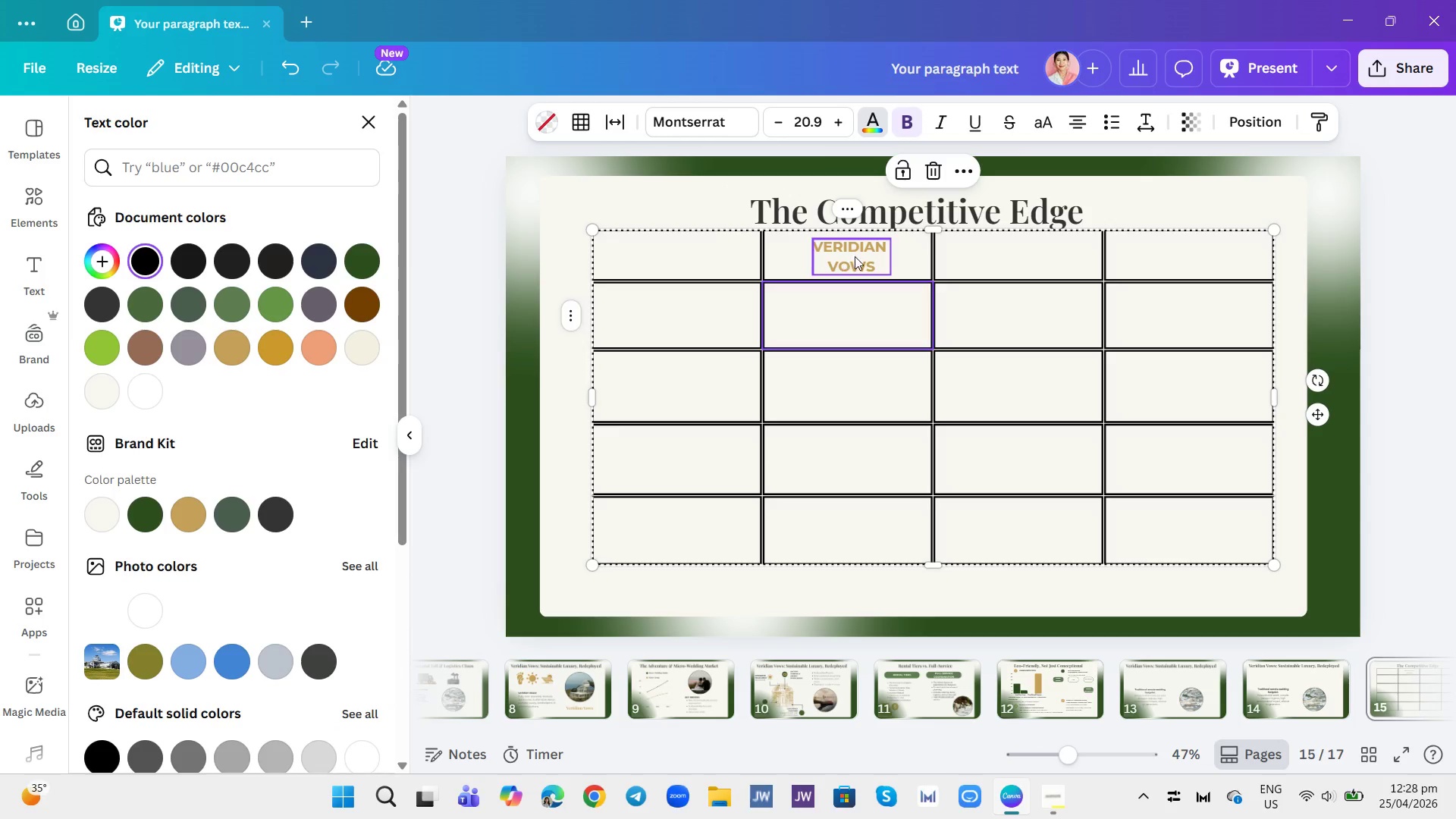 
left_click([877, 309])
 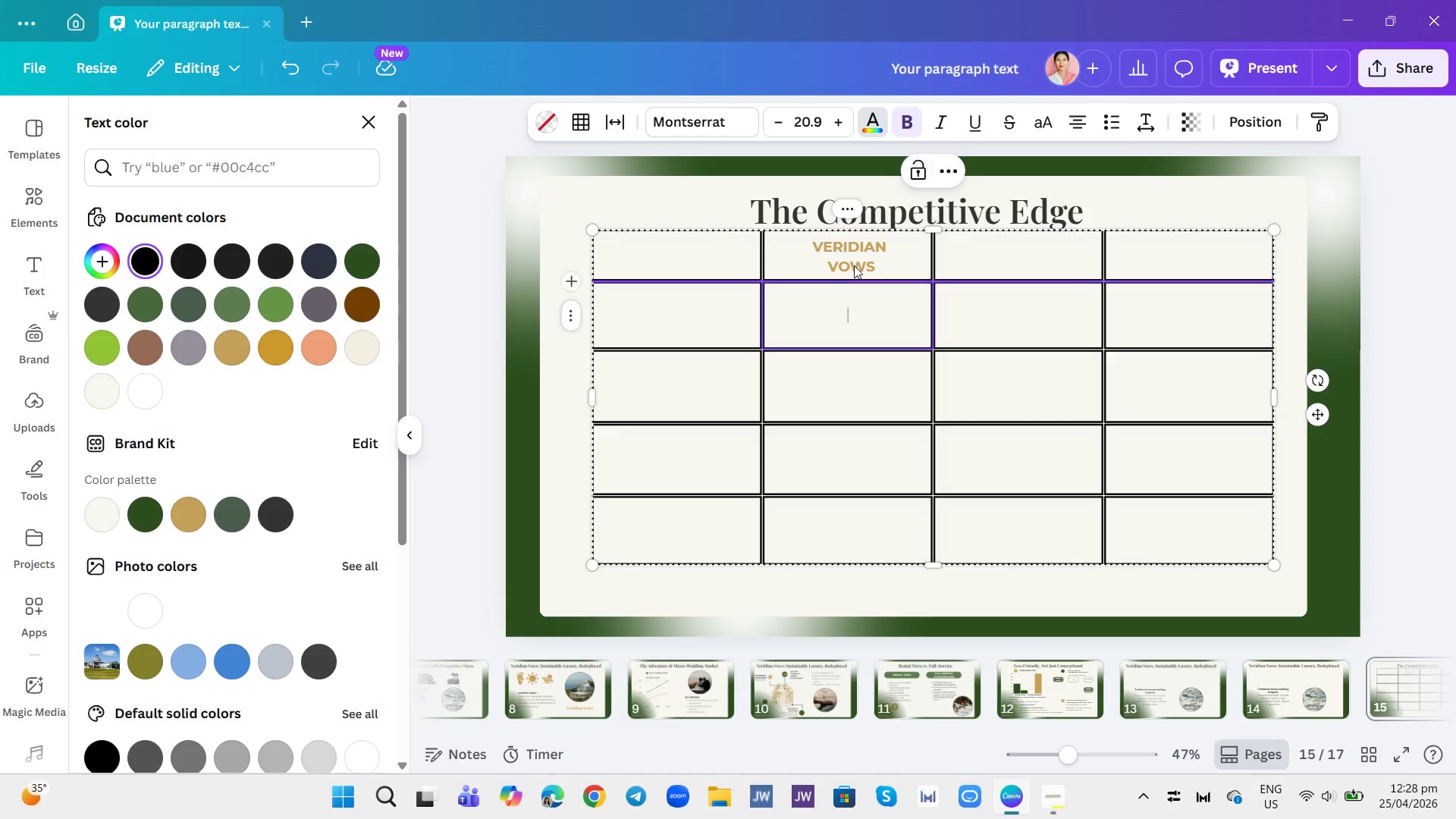 
left_click([854, 264])
 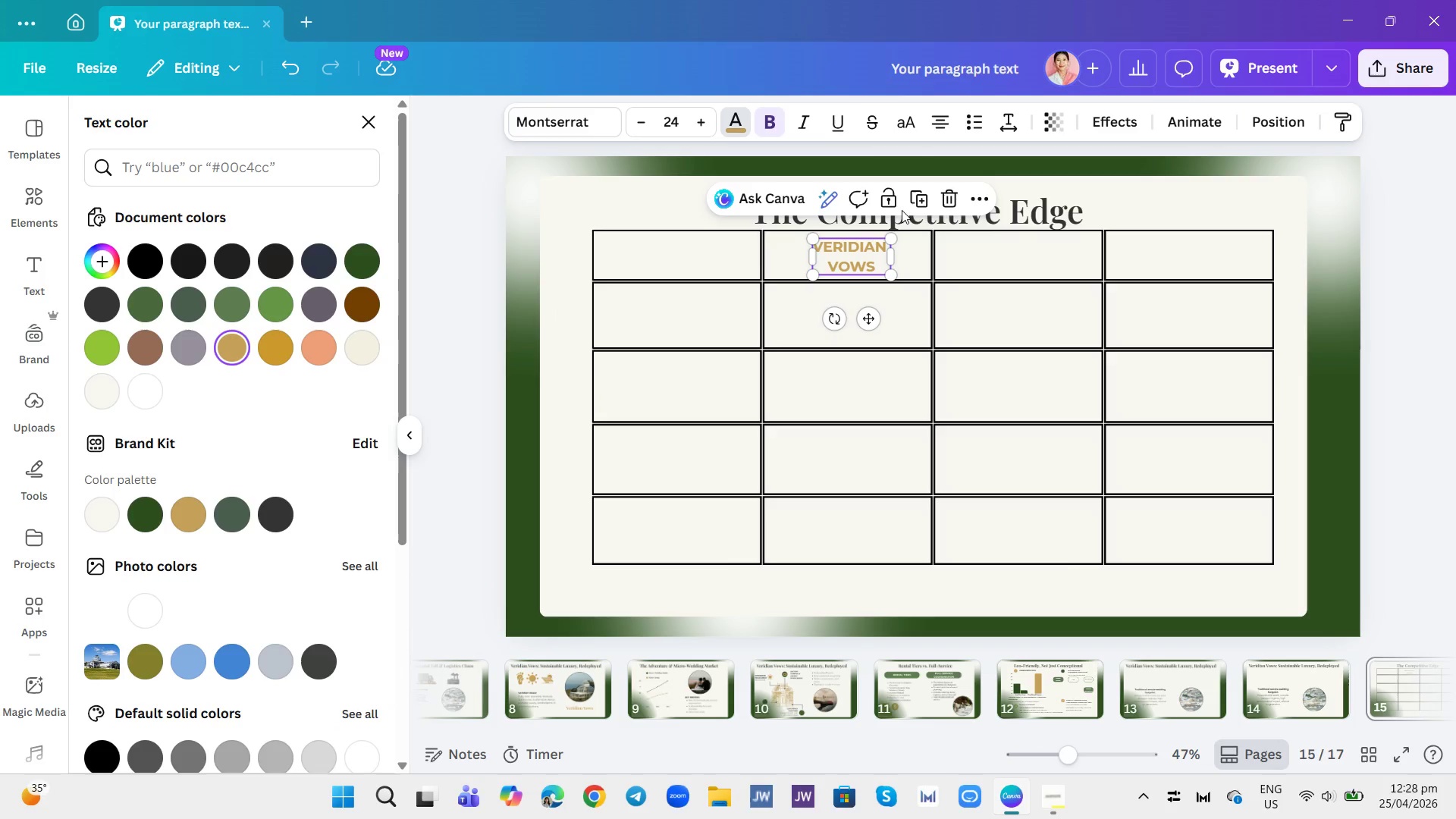 
left_click([914, 202])
 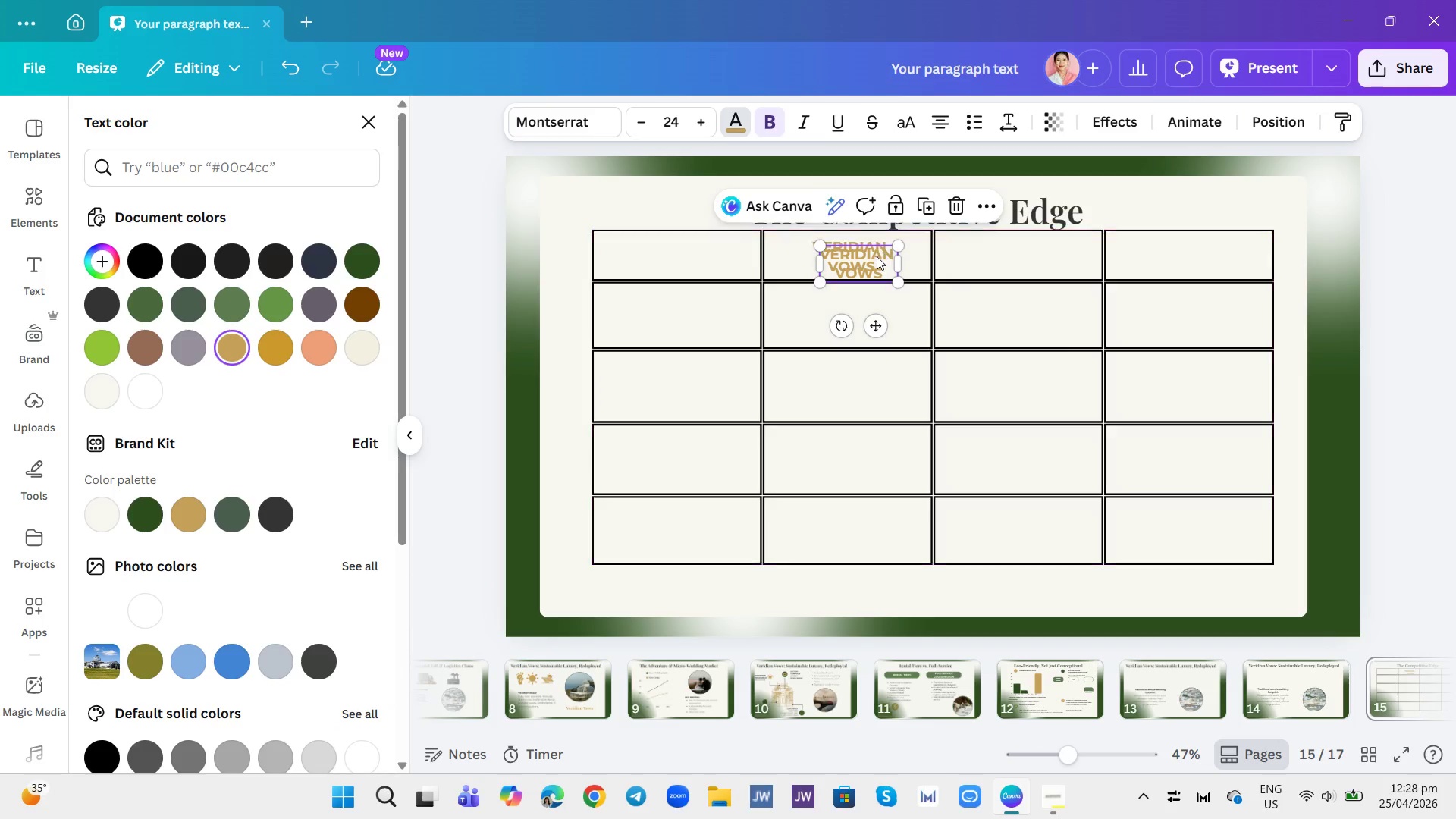 
left_click_drag(start_coordinate=[874, 261], to_coordinate=[1028, 253])
 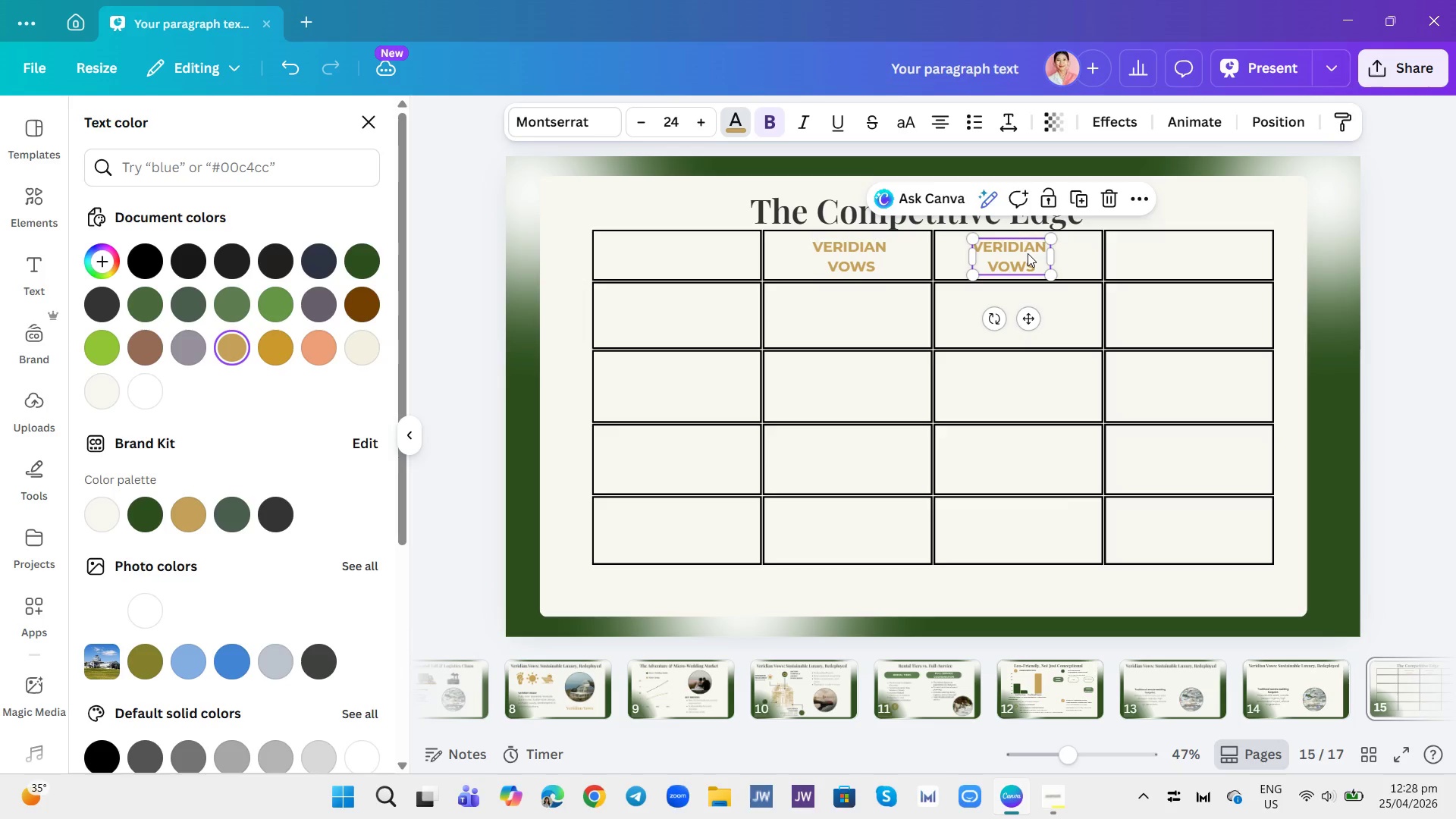 
left_click([1028, 253])
 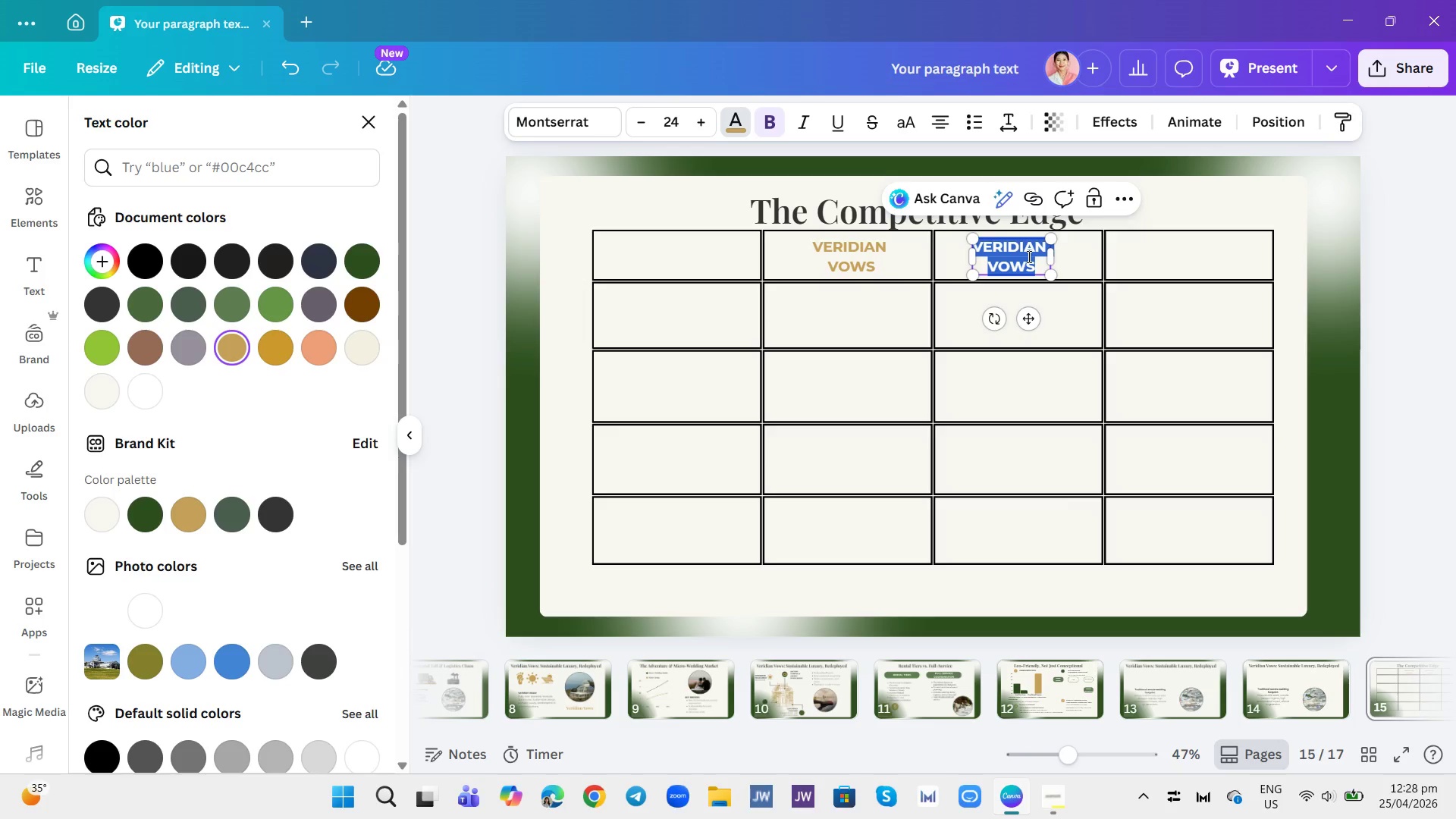 
type(TRADITIONAL )
 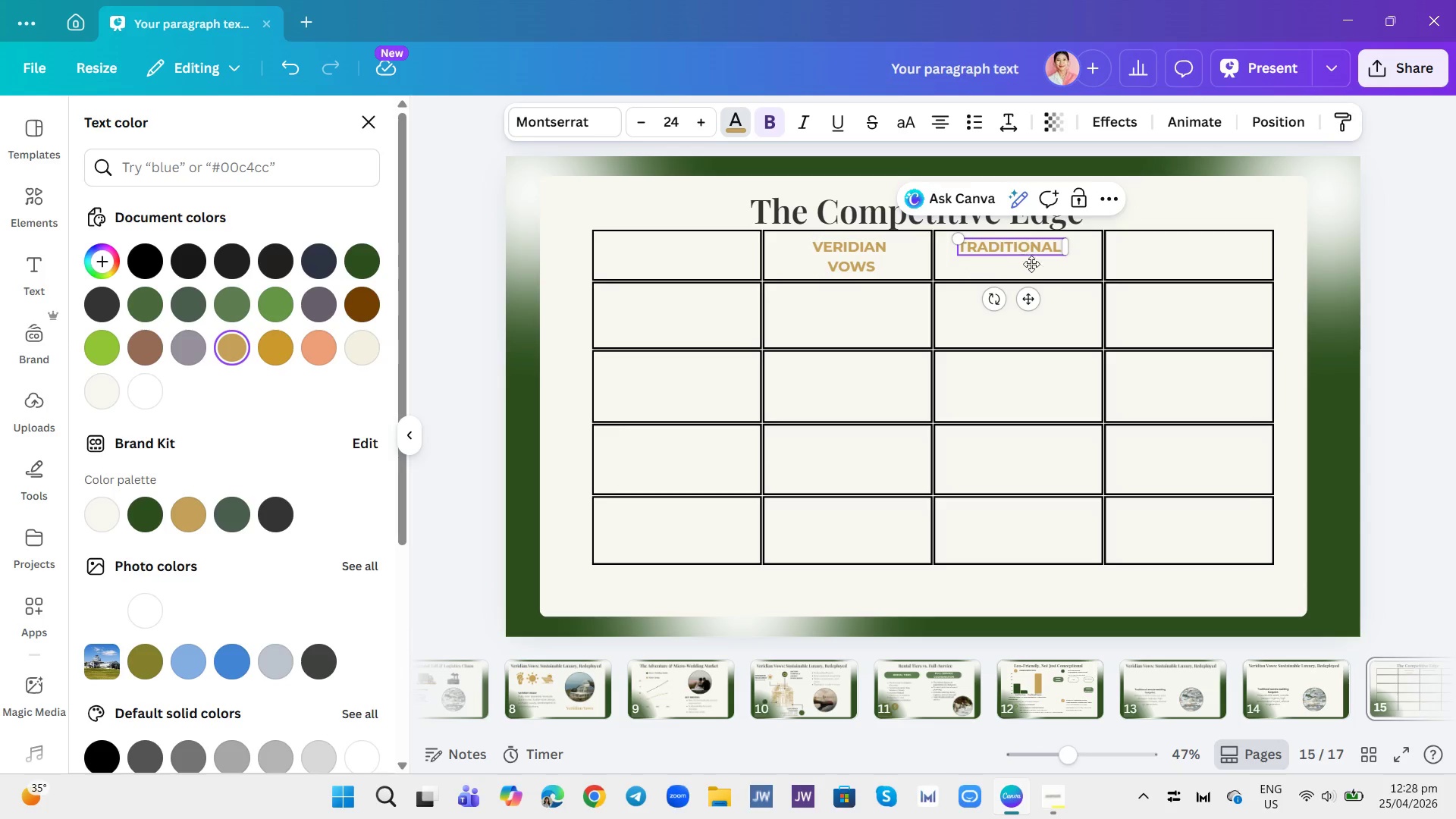 
key(Enter)
 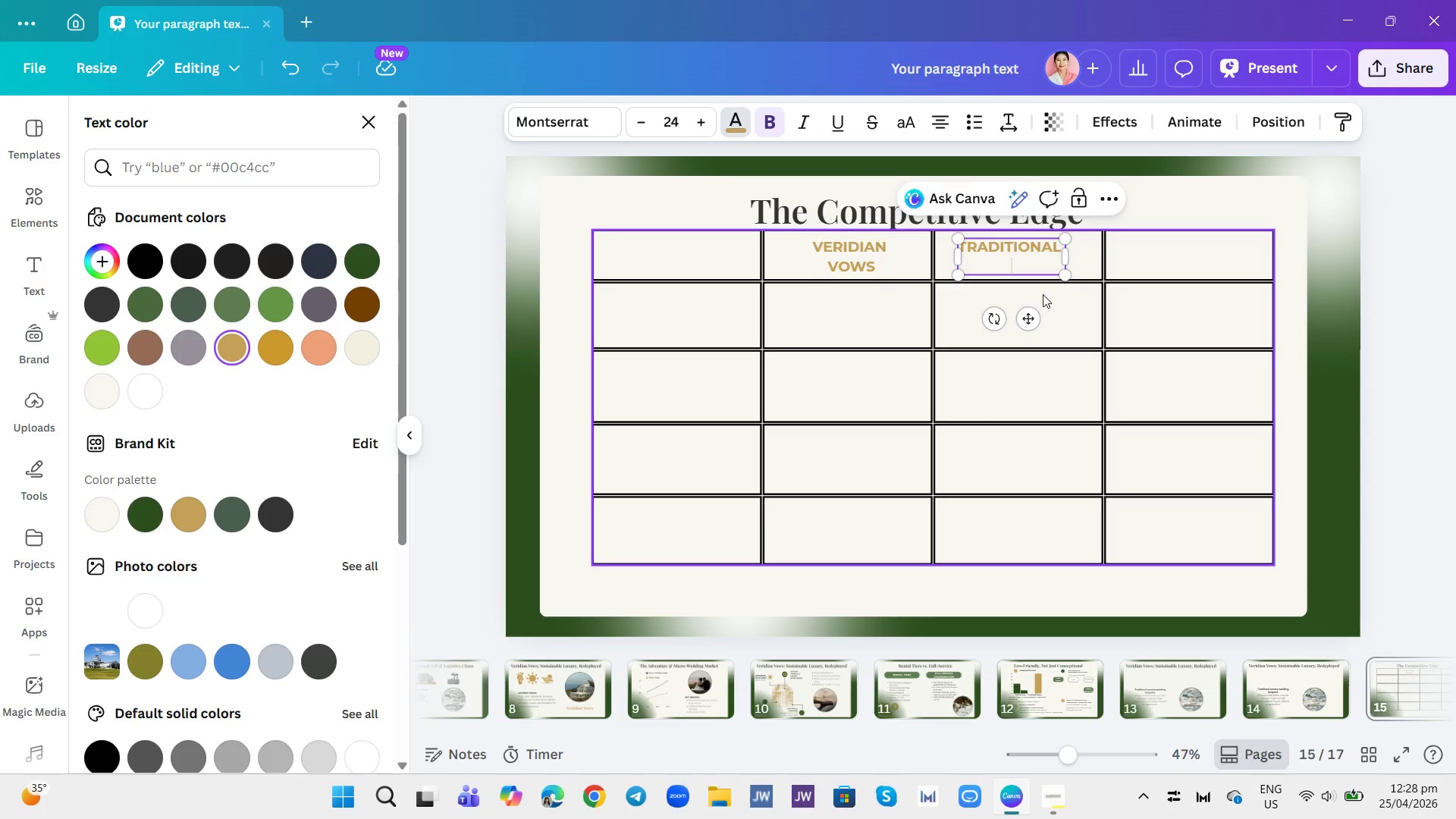 
type(REMOTE )
 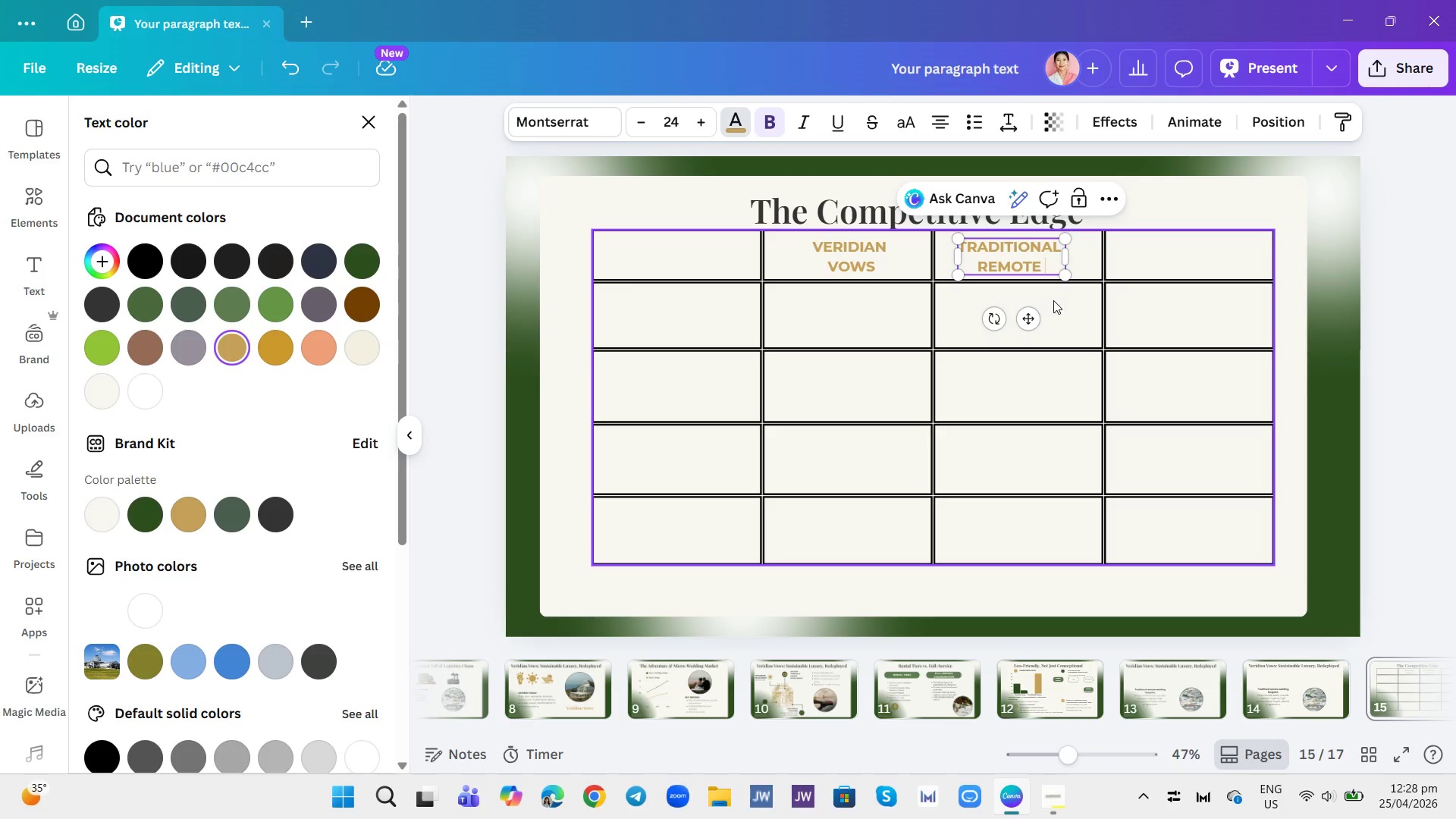 
type(Venues)
 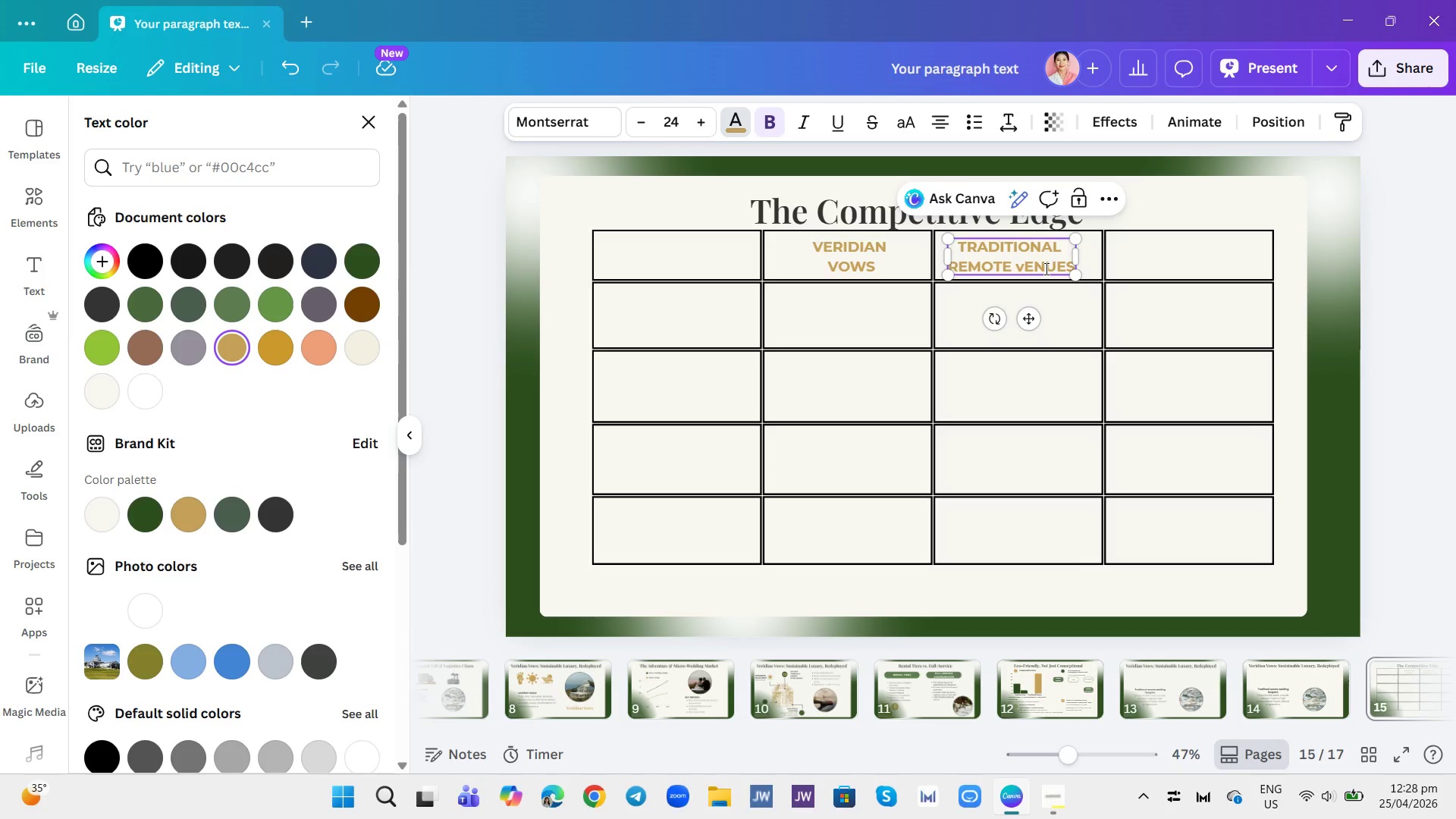 
left_click([1028, 262])
 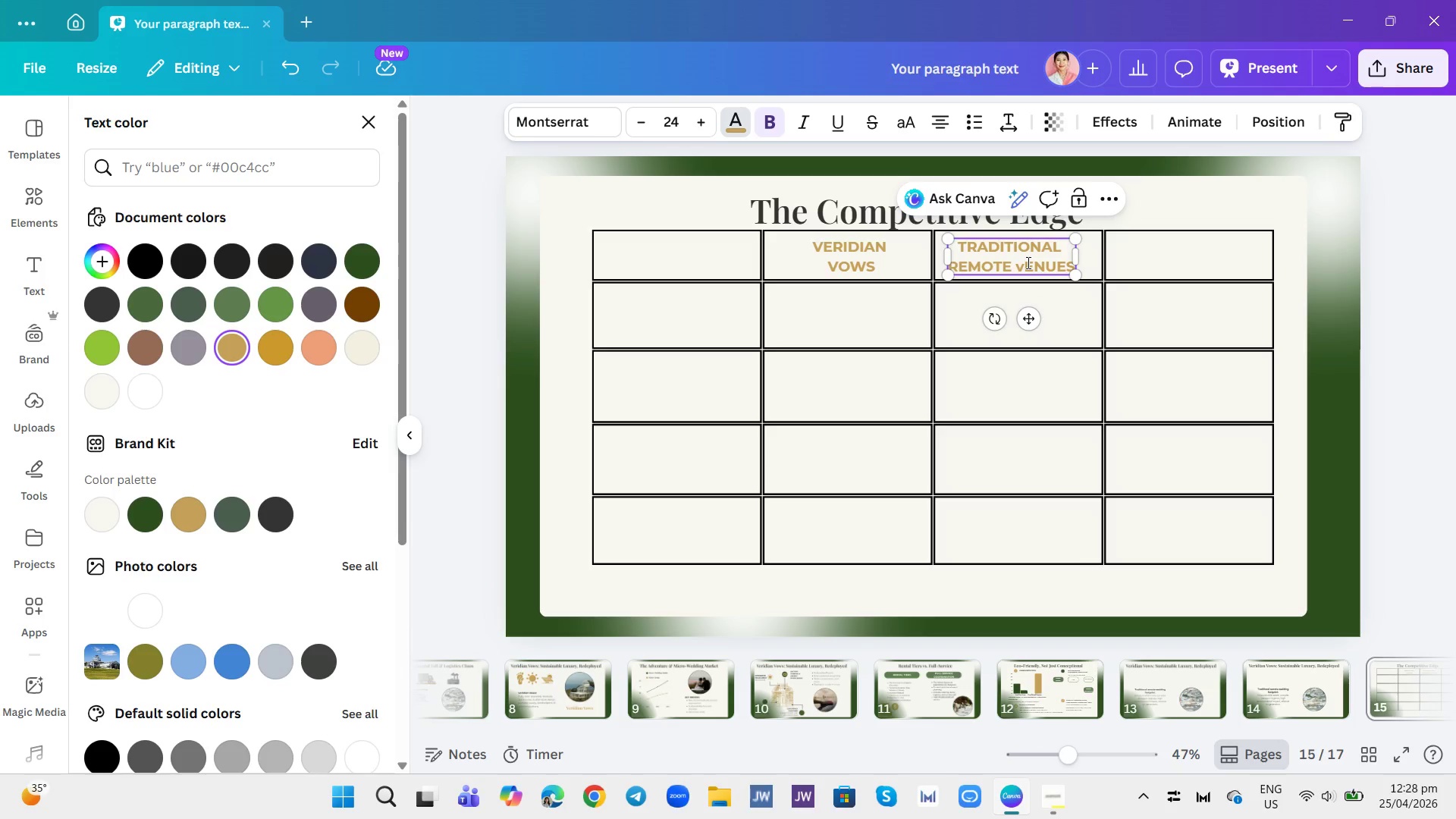 
key(Backspace)
 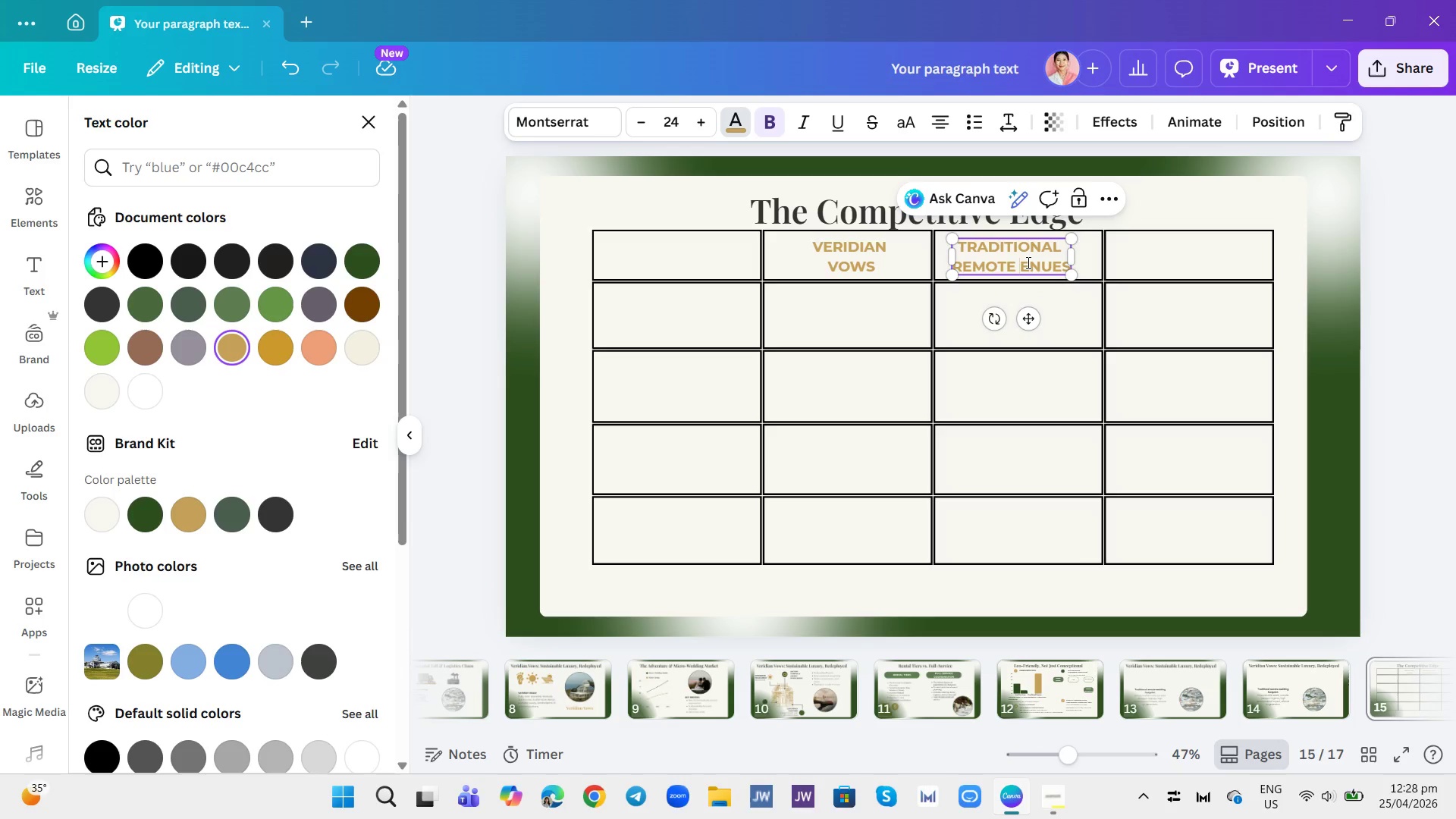 
key(V)
 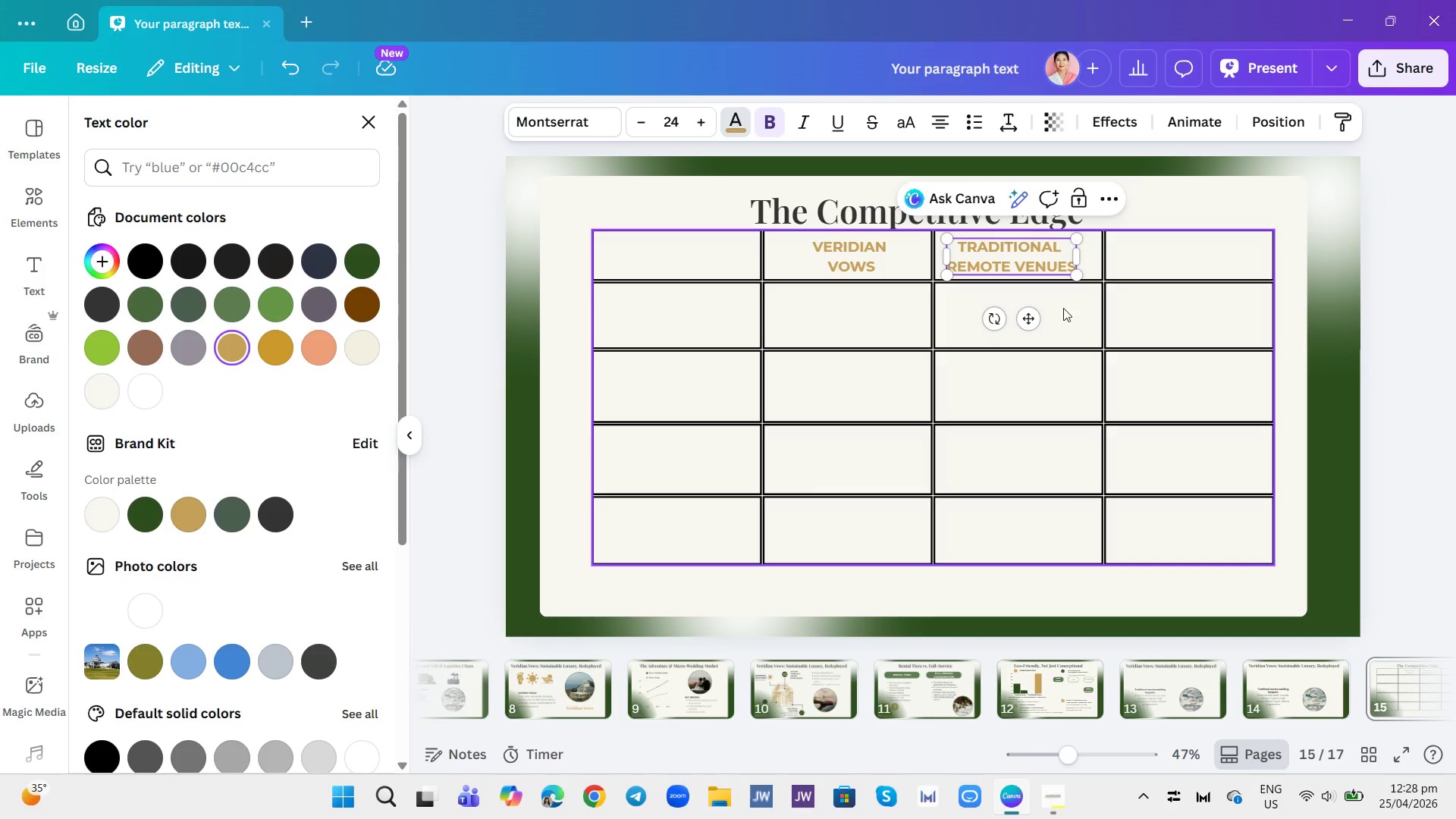 
double_click([1040, 270])
 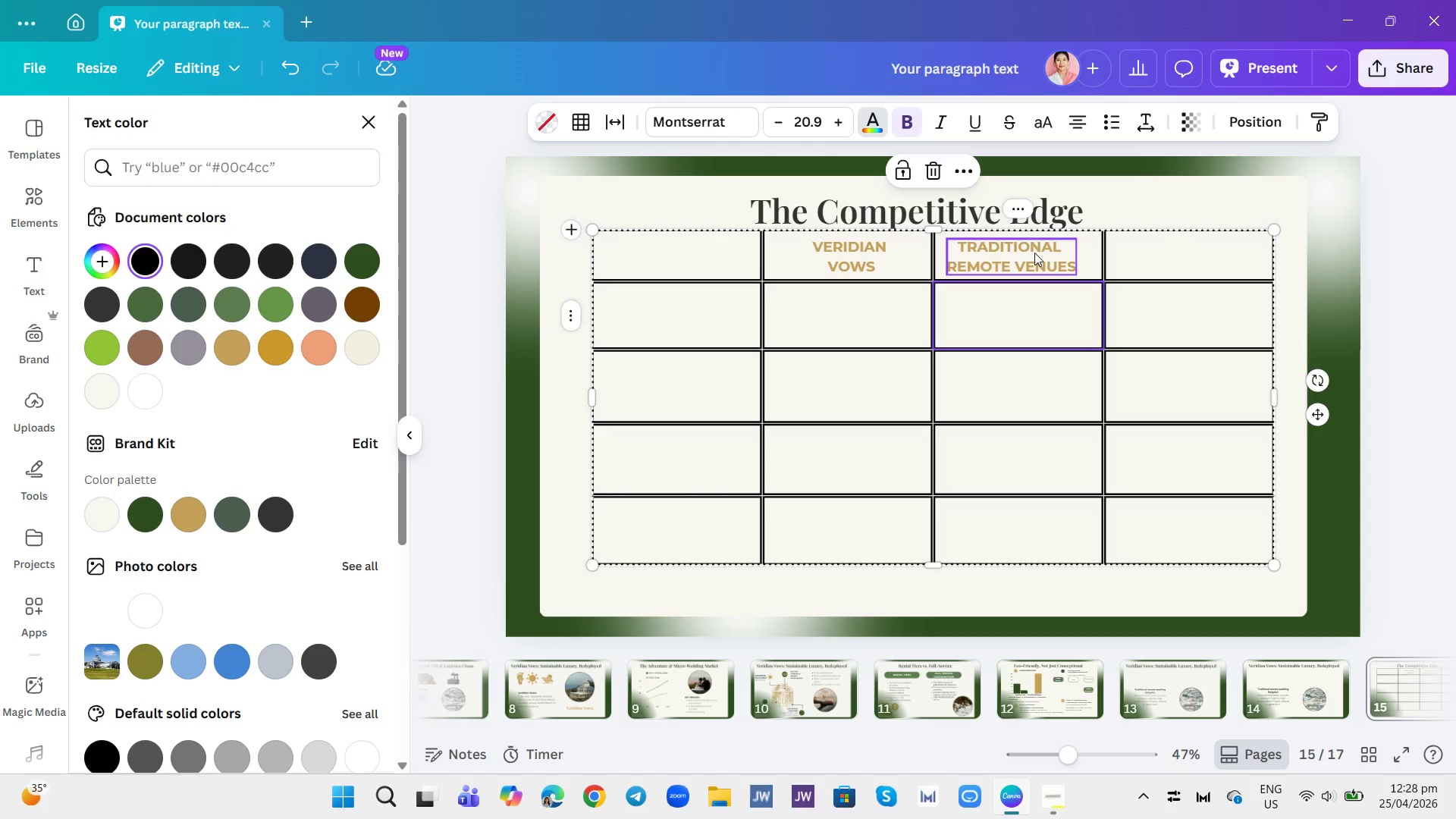 
left_click([1035, 255])
 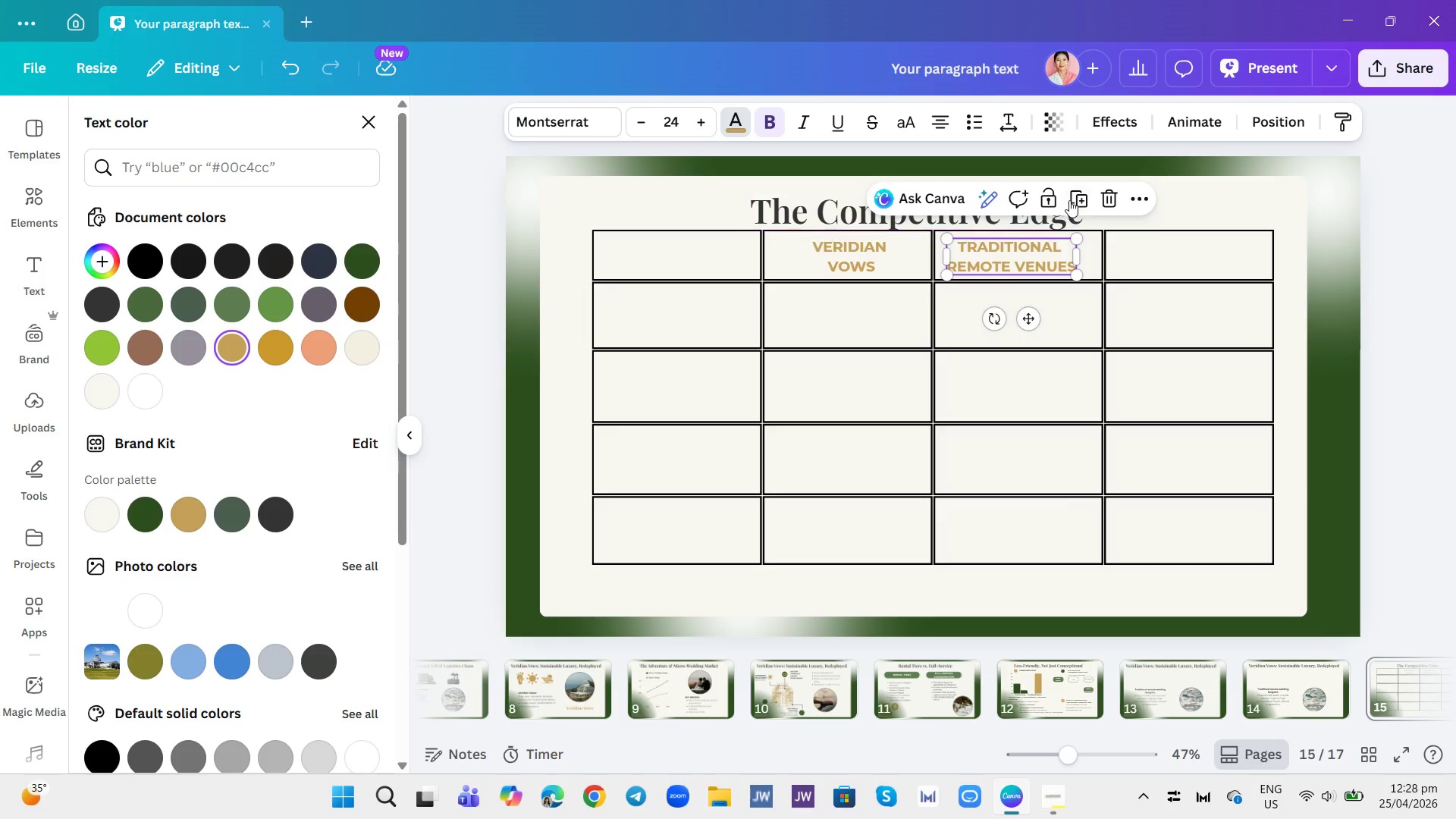 
left_click([1081, 192])
 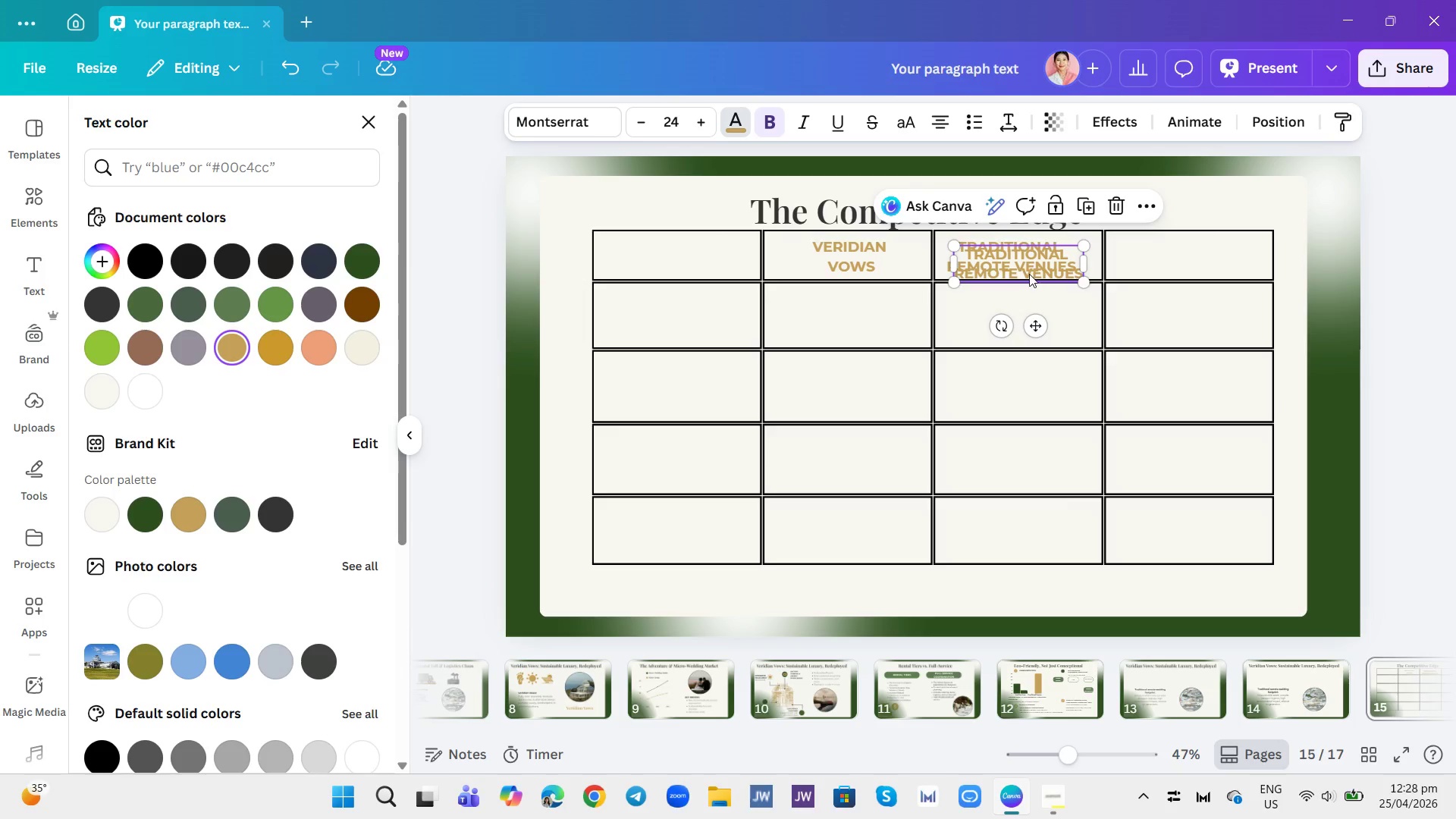 
left_click_drag(start_coordinate=[1026, 268], to_coordinate=[1196, 263])
 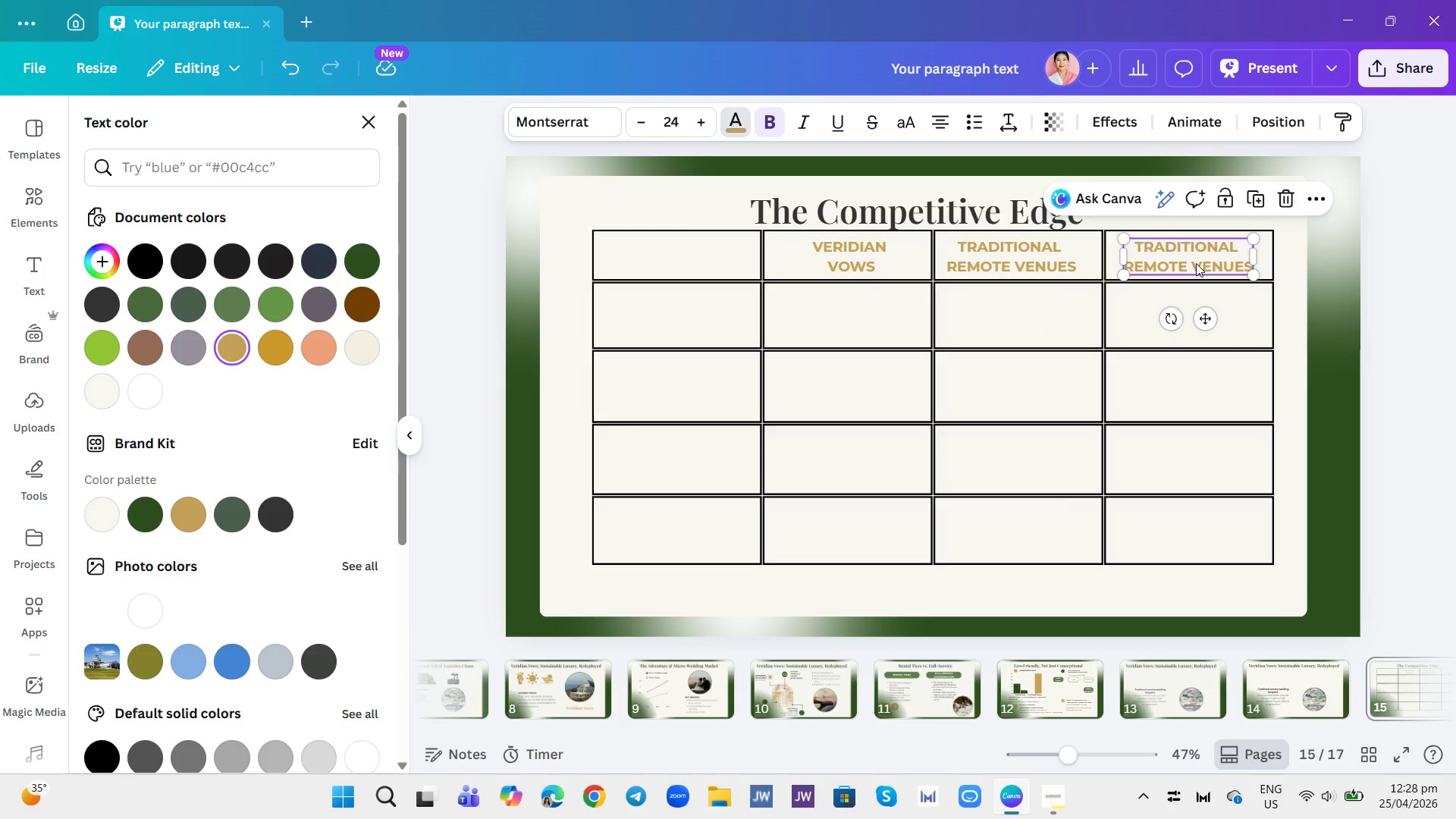 
left_click([1196, 263])
 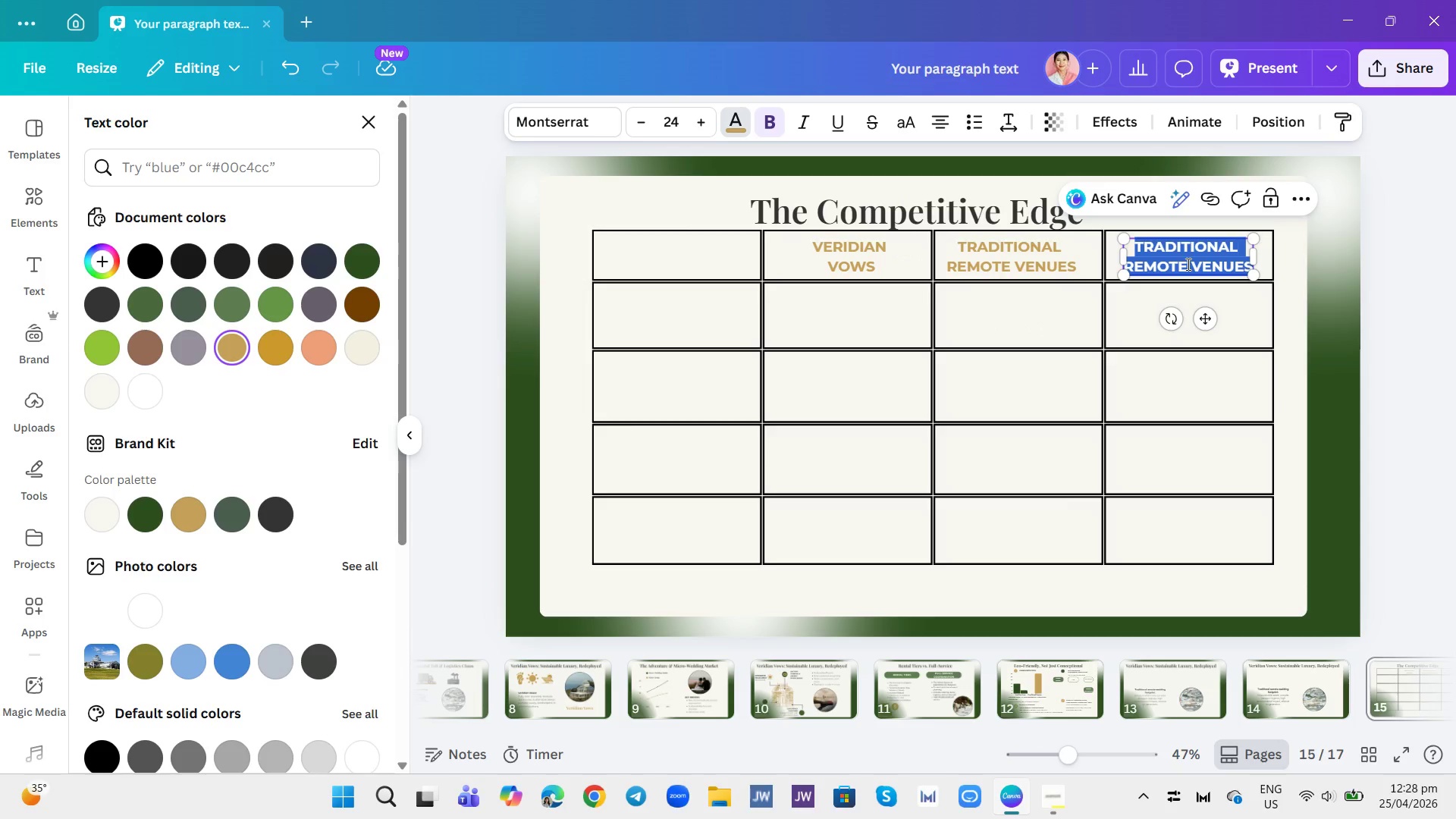 
wait(7.03)
 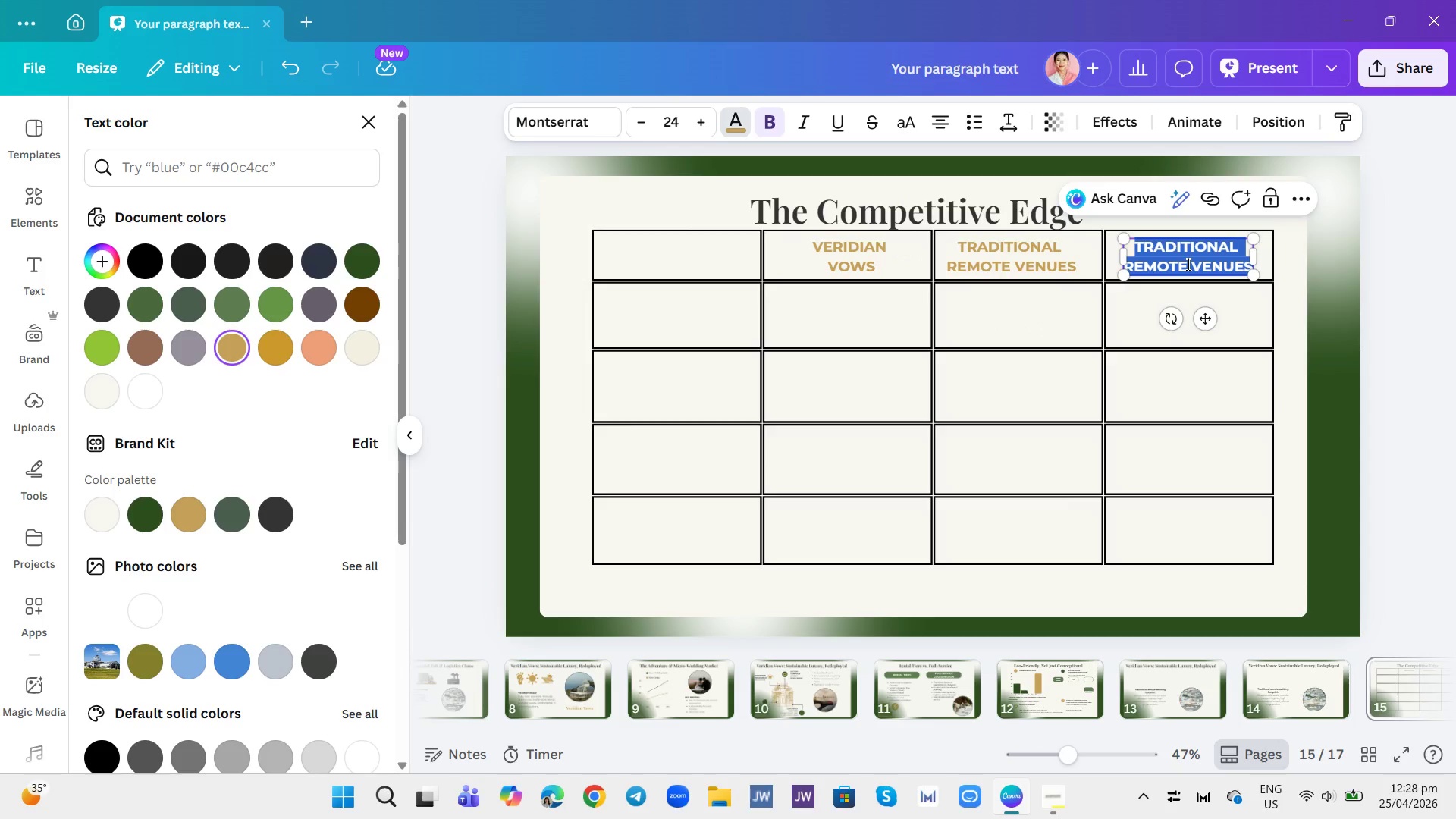 
type(luxury )
 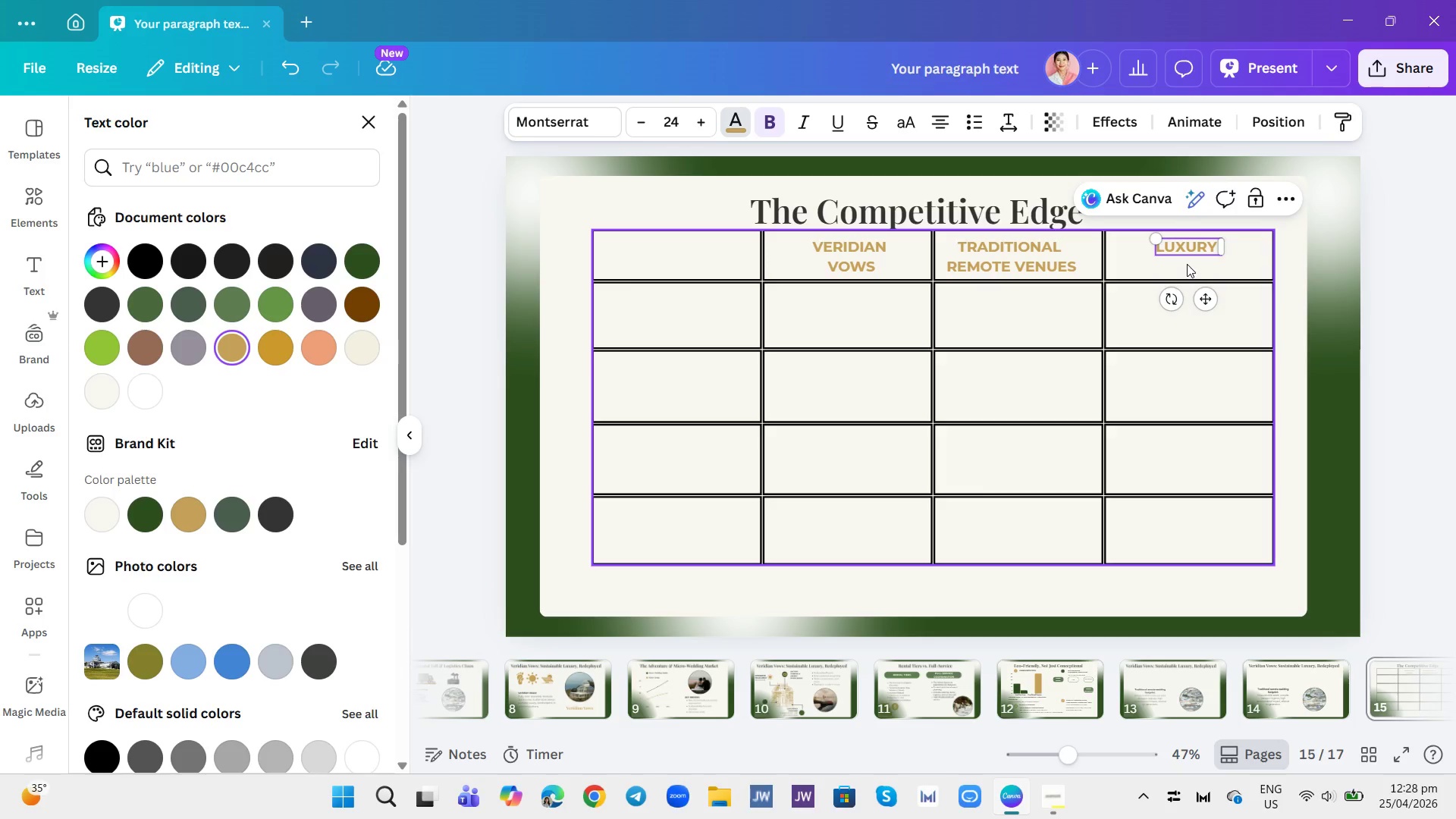 
key(Enter)
 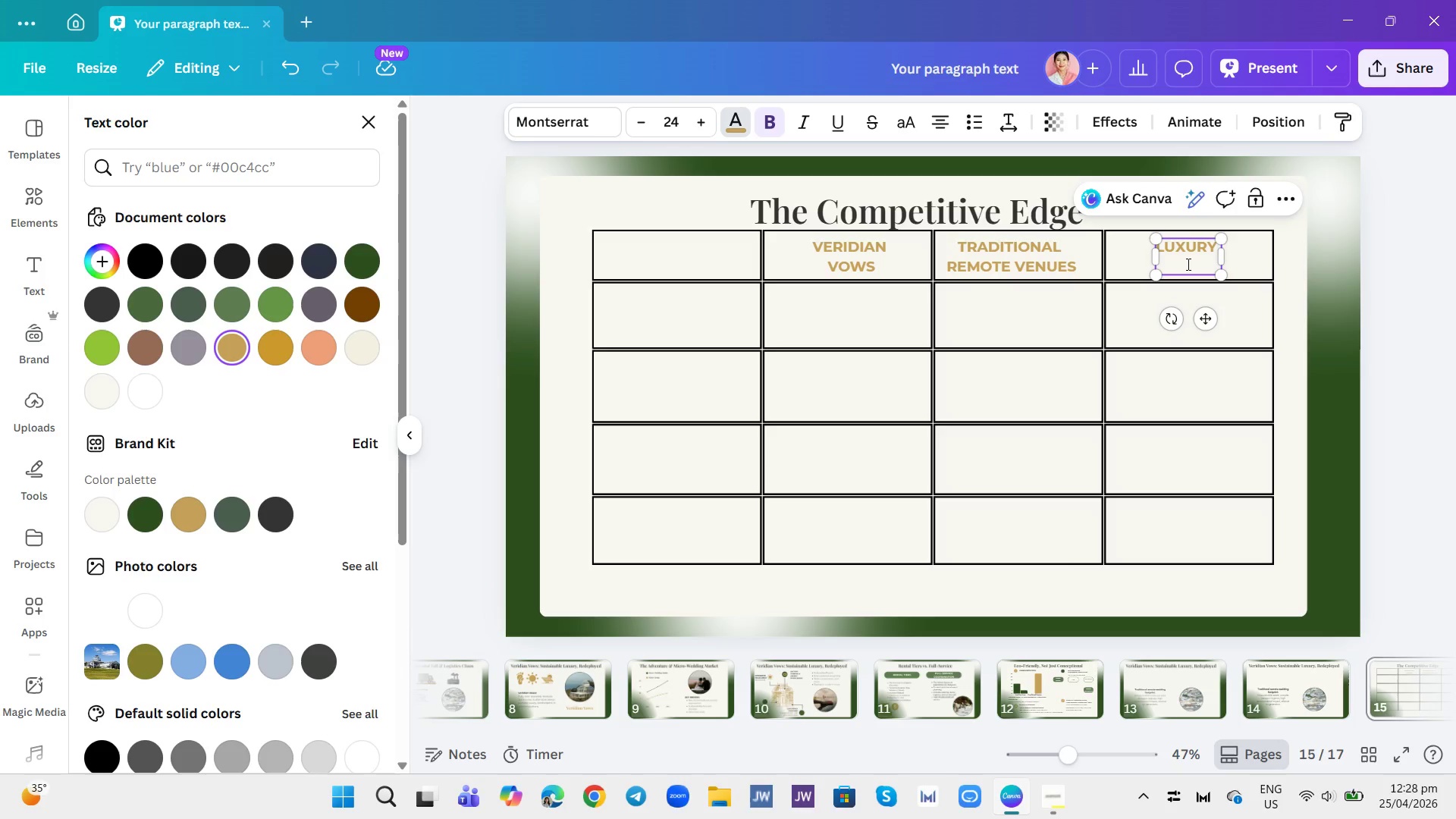 
type(Tenting )
key(Backspace)
type(/glamping)
 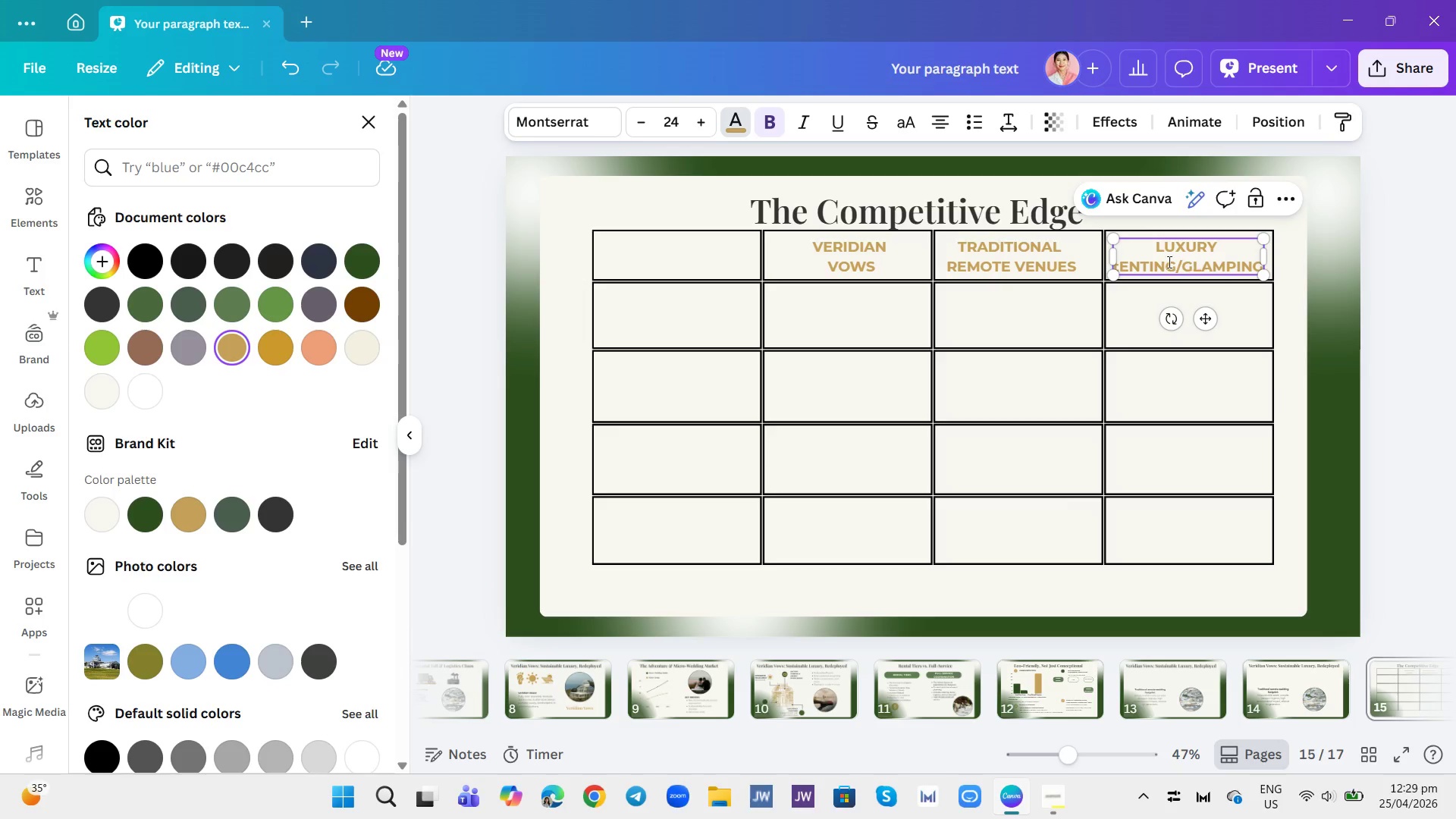 
left_click([1044, 254])
 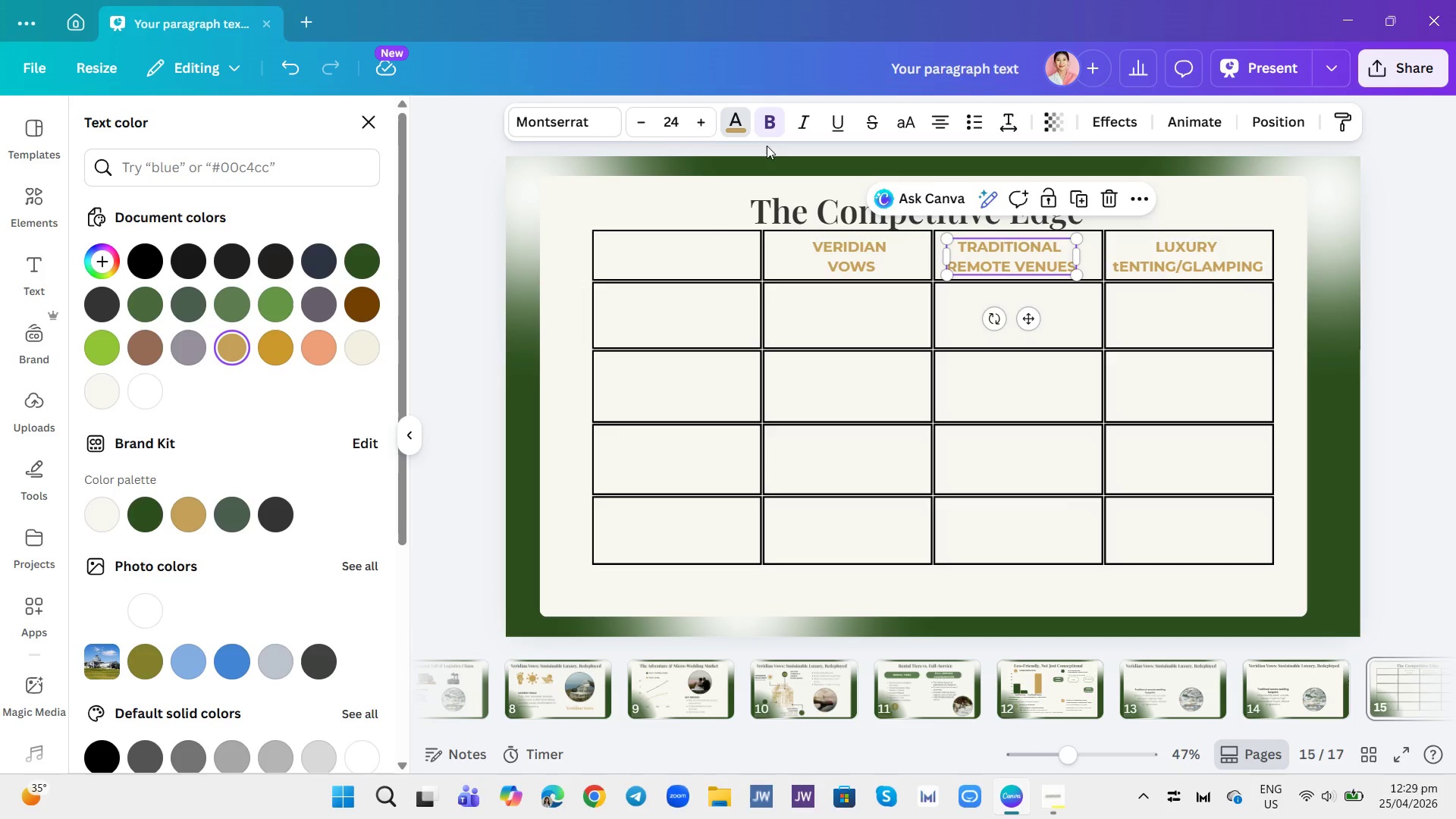 
left_click([743, 122])
 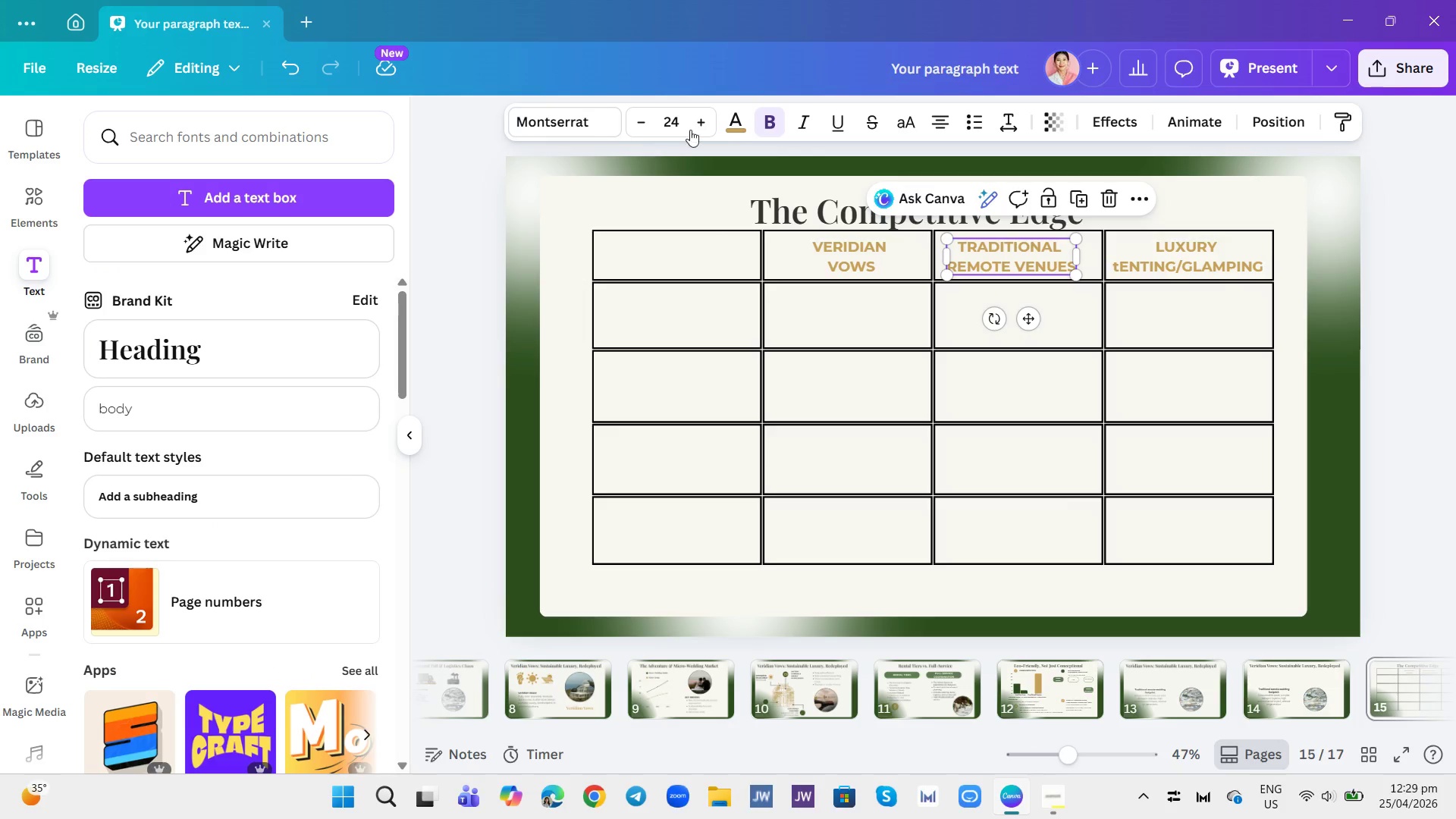 
left_click([733, 109])
 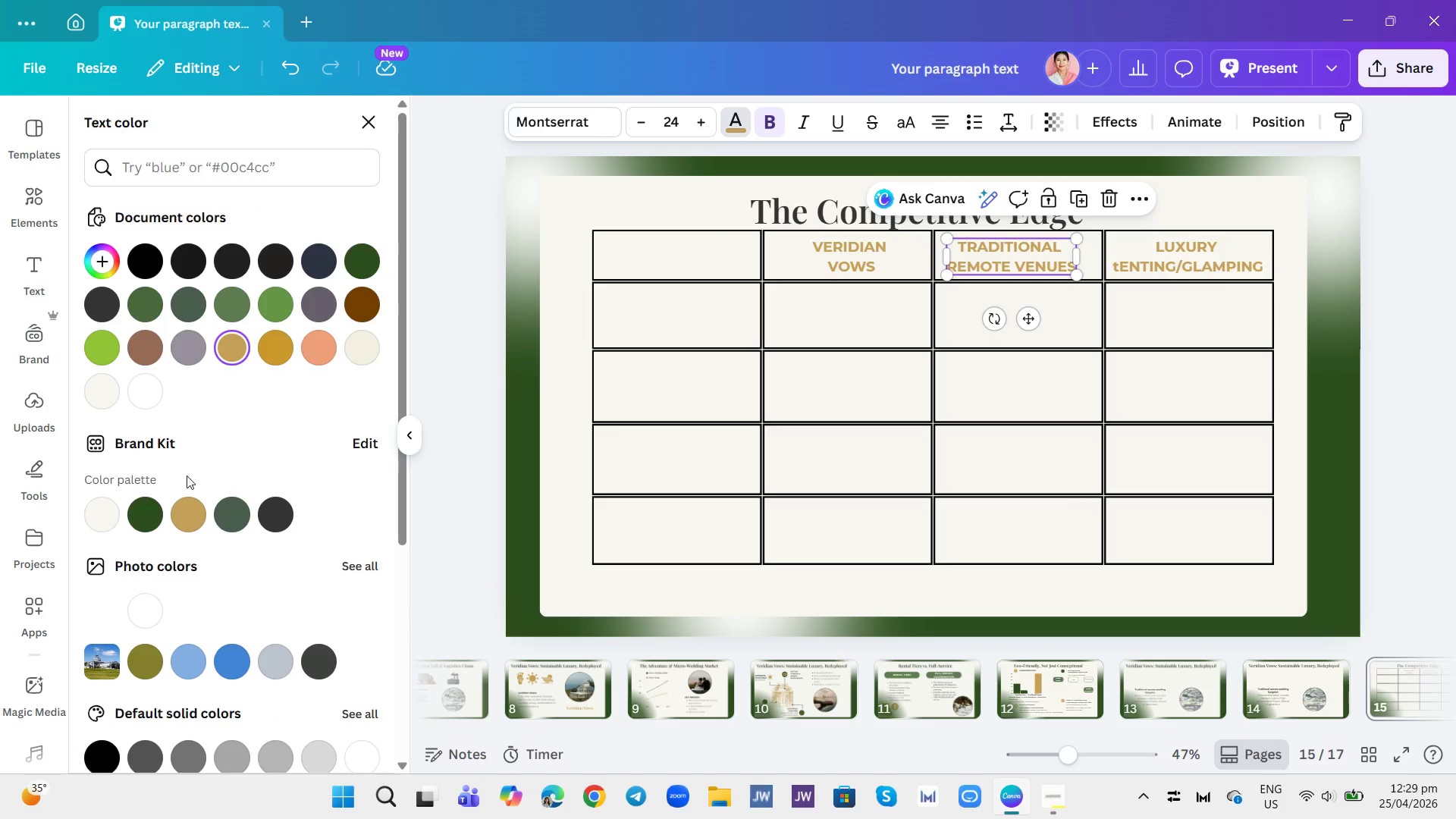 
left_click([144, 519])
 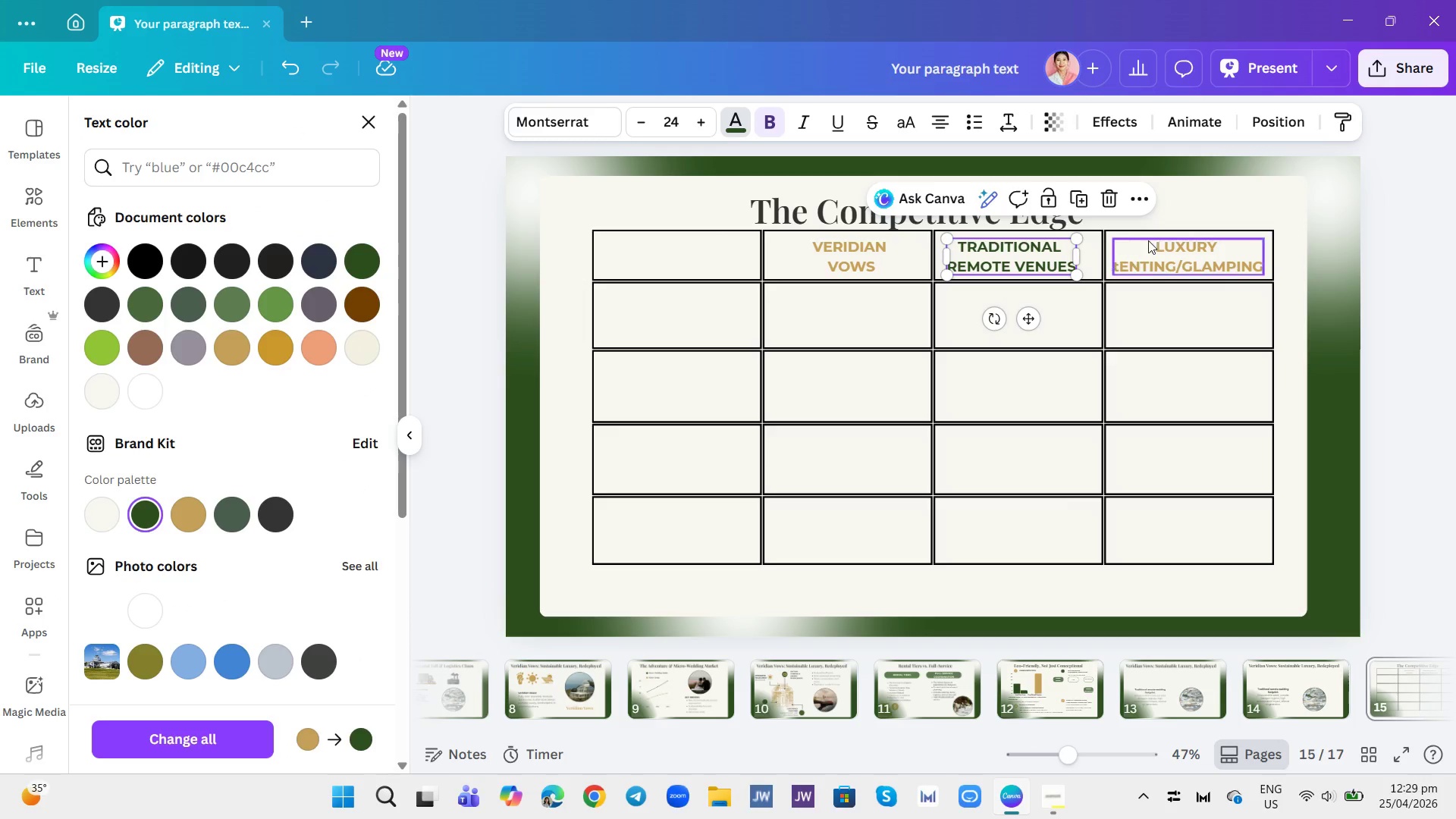 
left_click([1166, 252])
 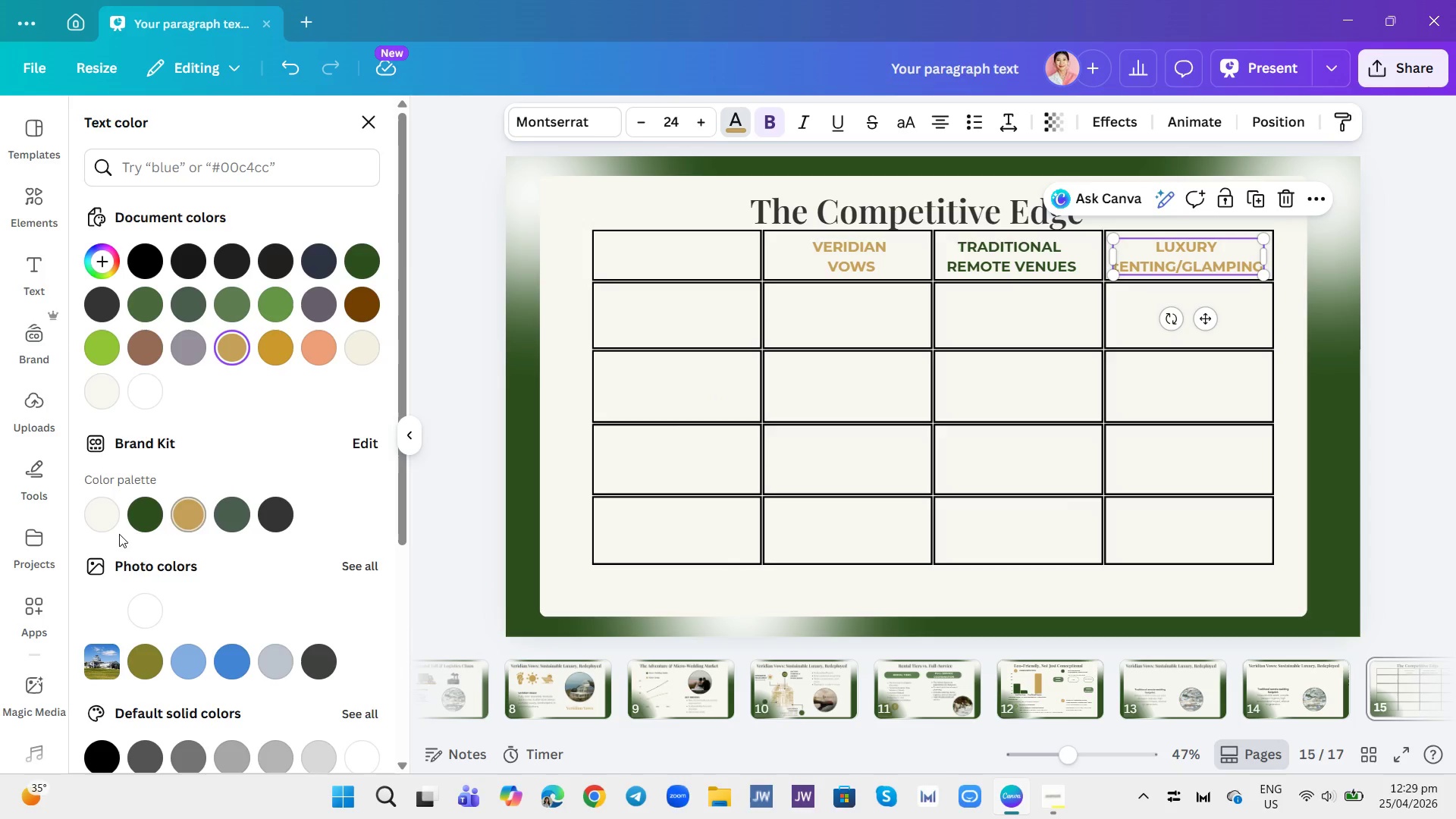 
left_click([137, 516])
 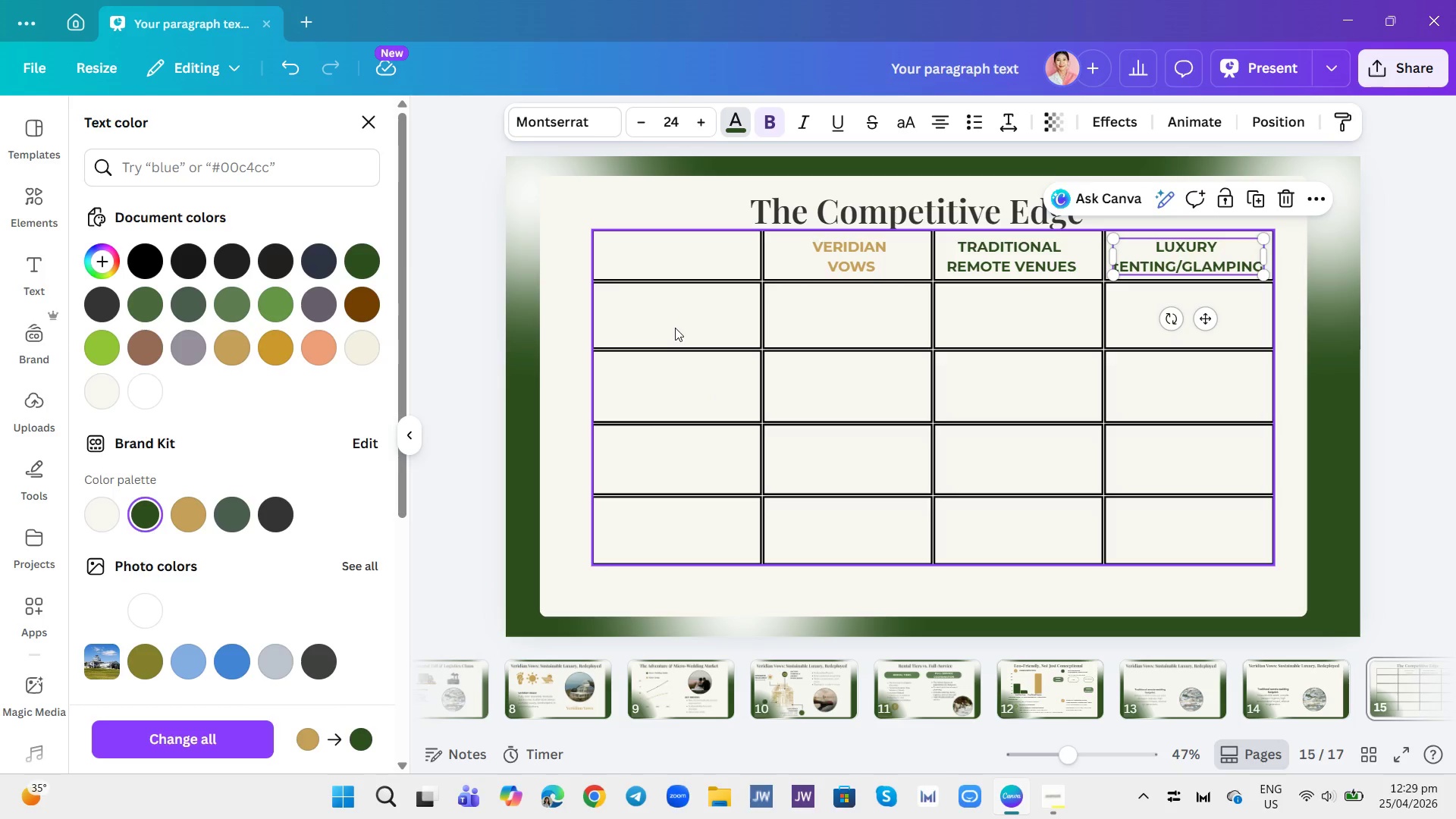 
wait(6.2)
 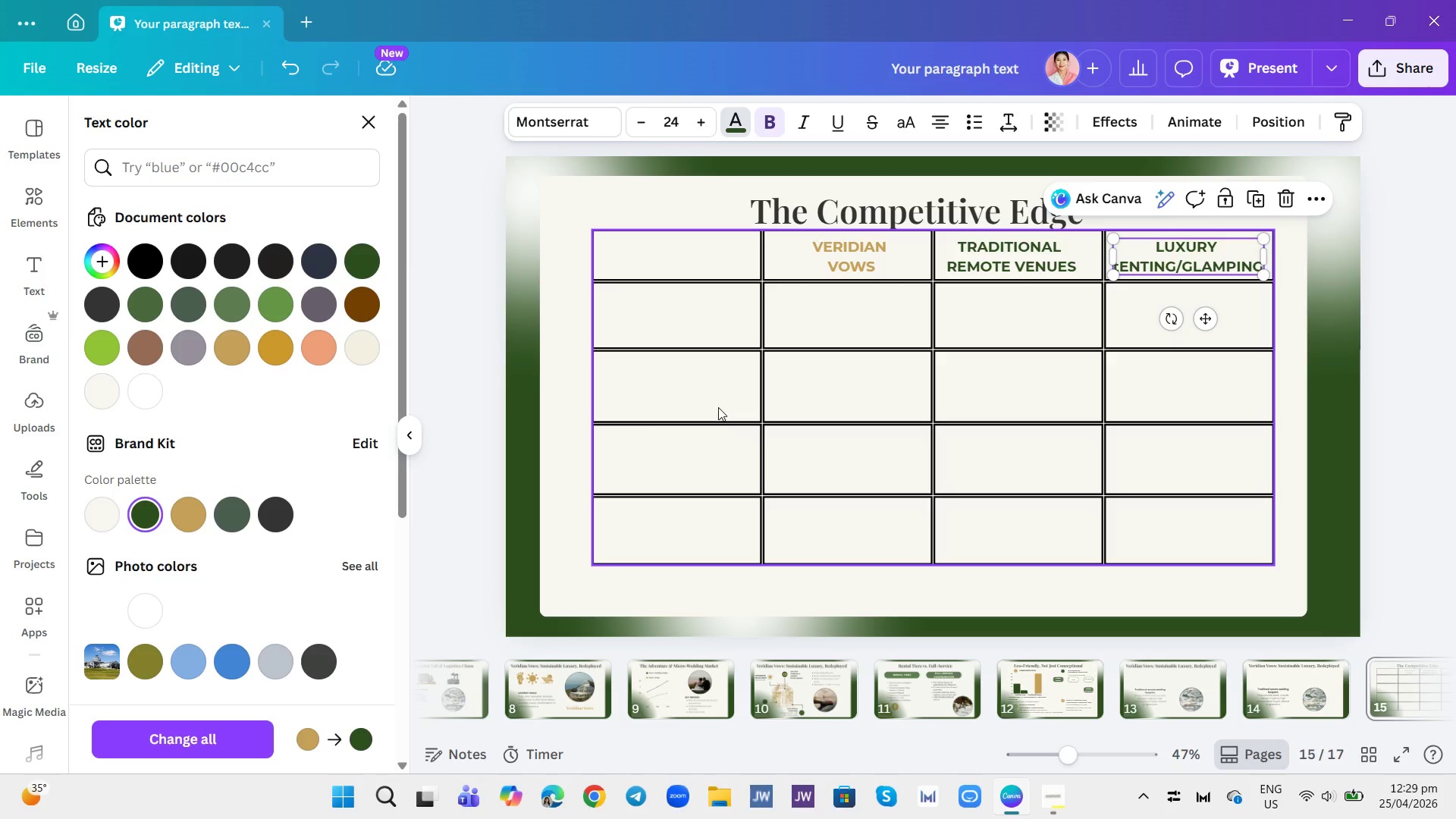 
left_click([675, 326])
 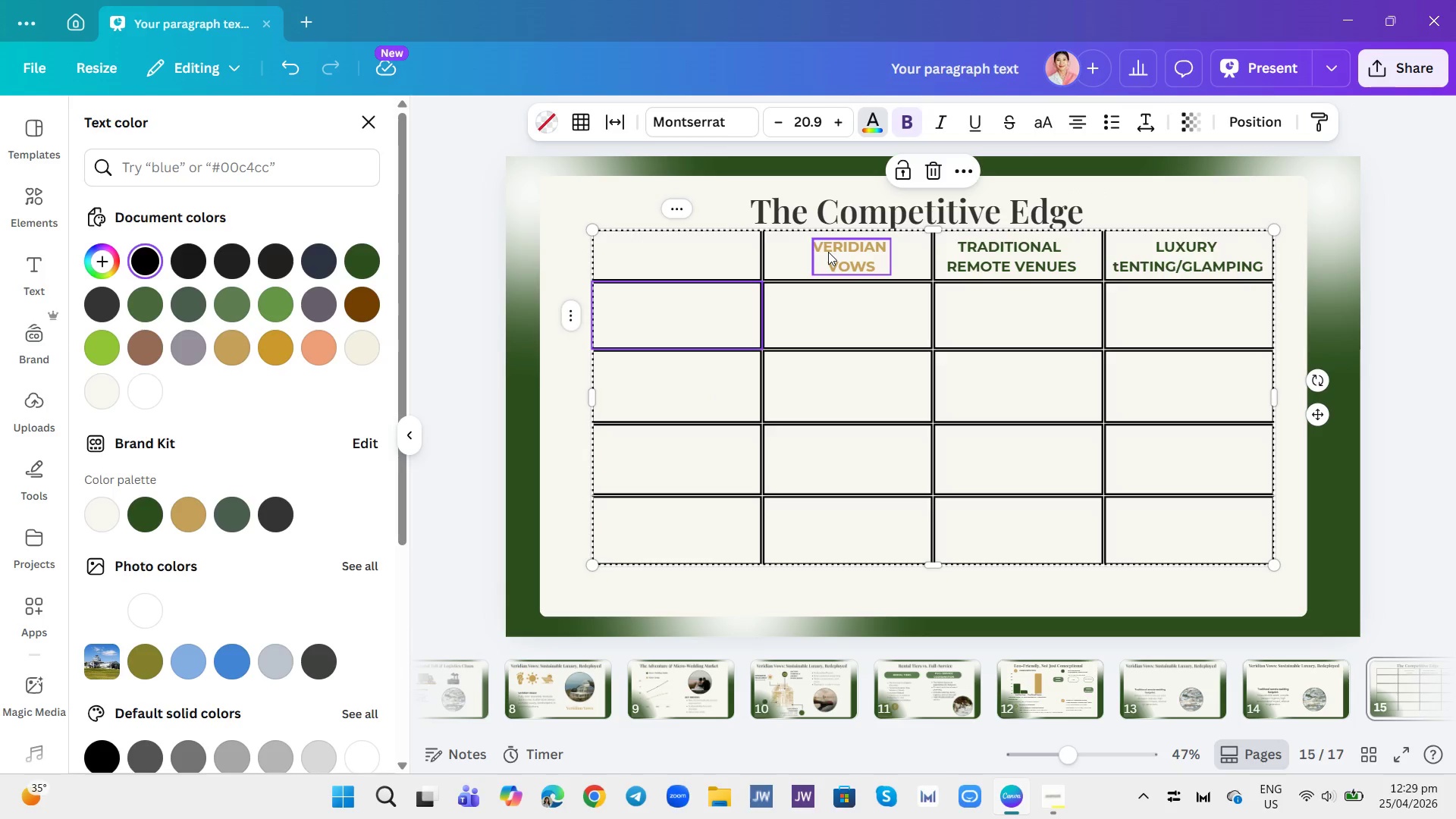 
left_click([828, 252])
 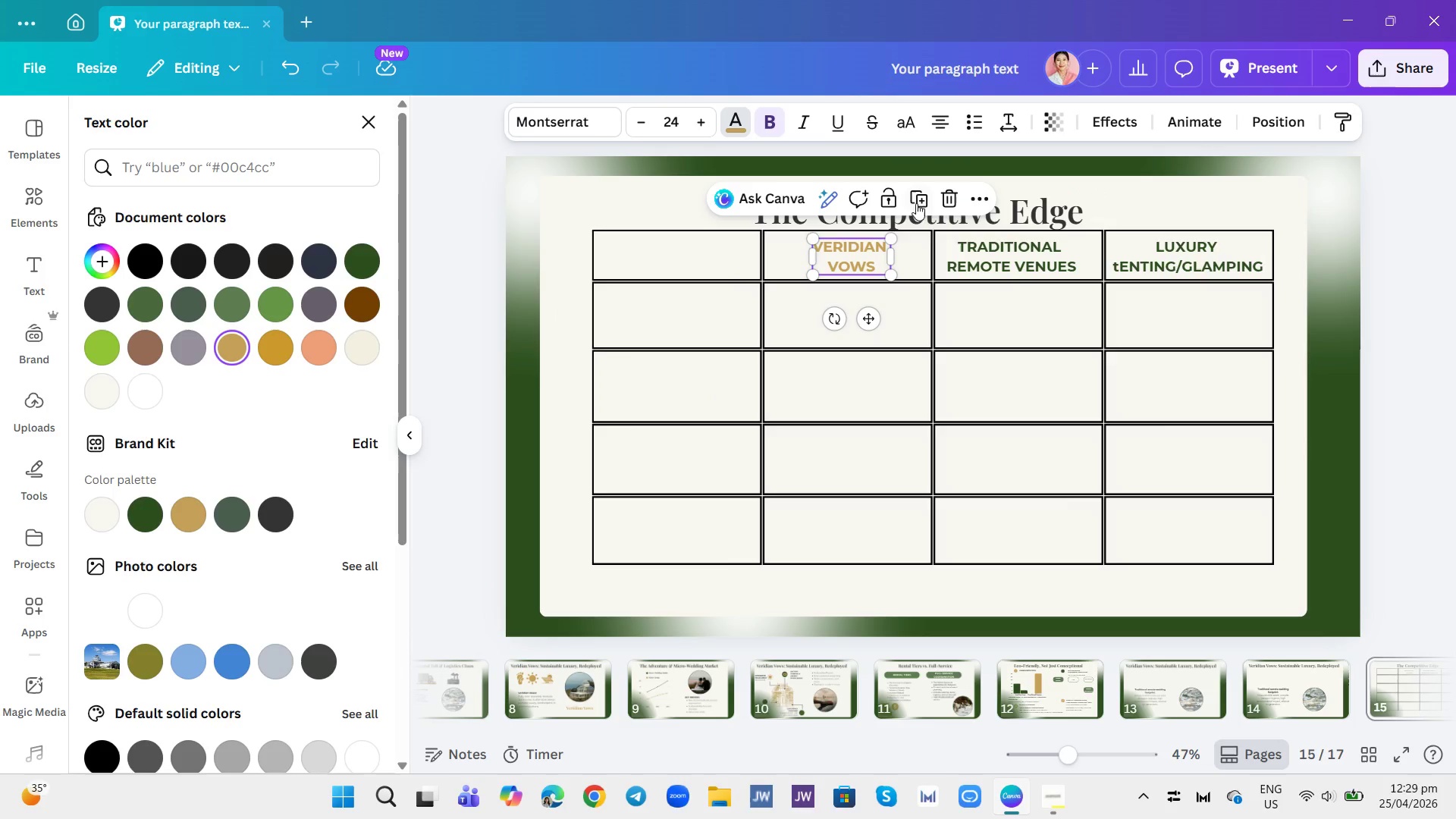 
left_click([927, 190])
 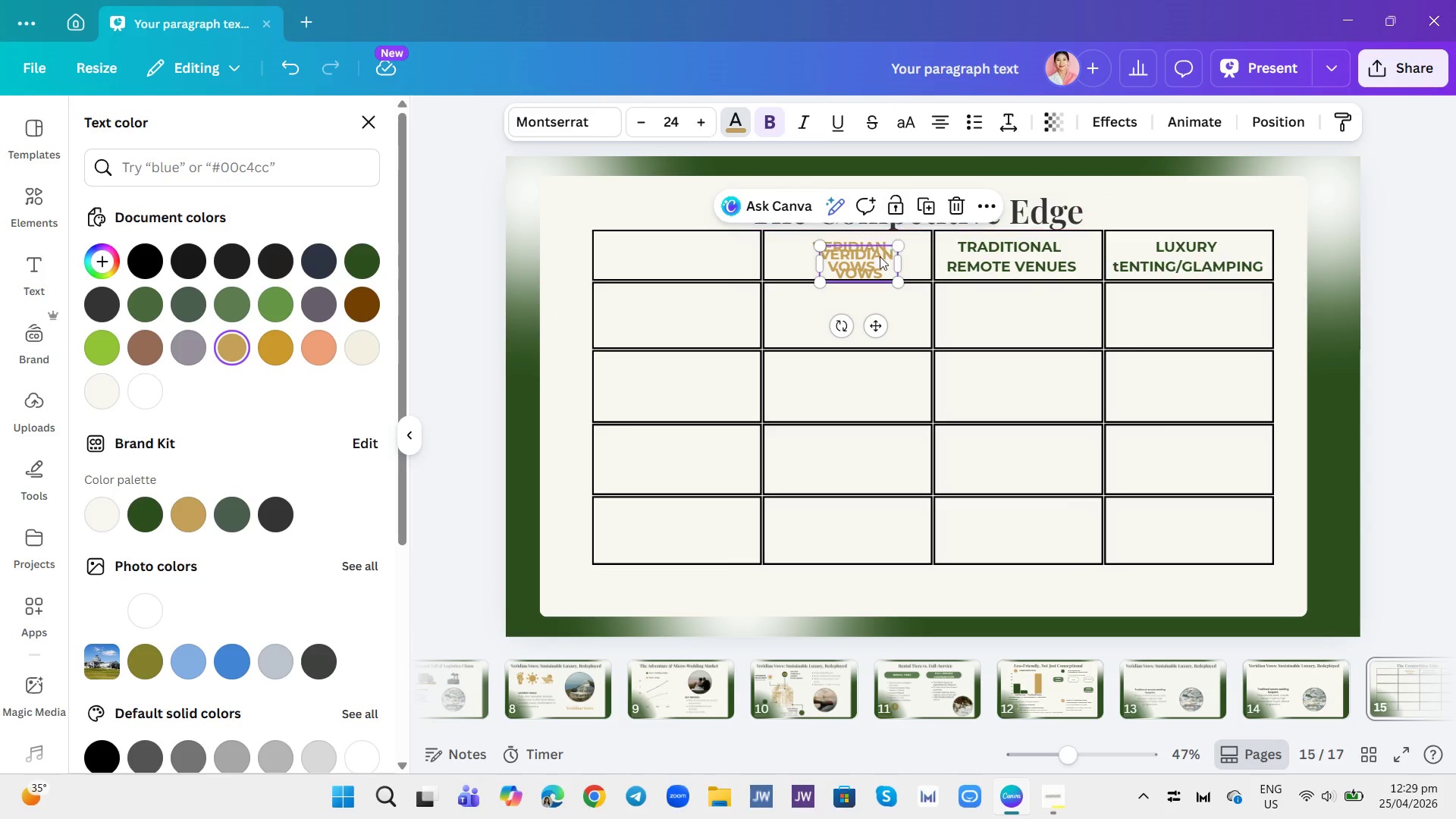 
left_click_drag(start_coordinate=[877, 261], to_coordinate=[675, 308])
 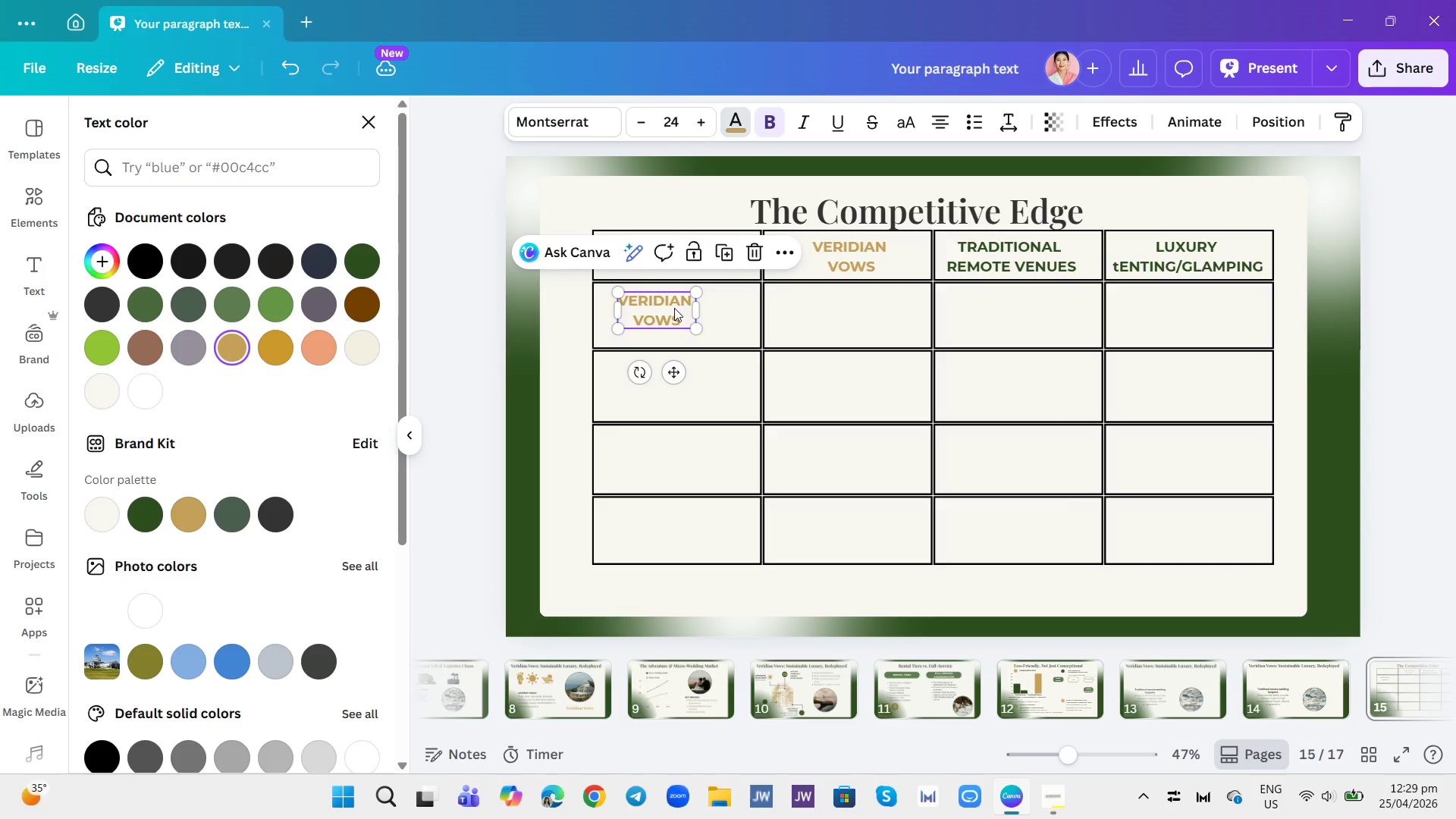 
left_click([674, 308])
 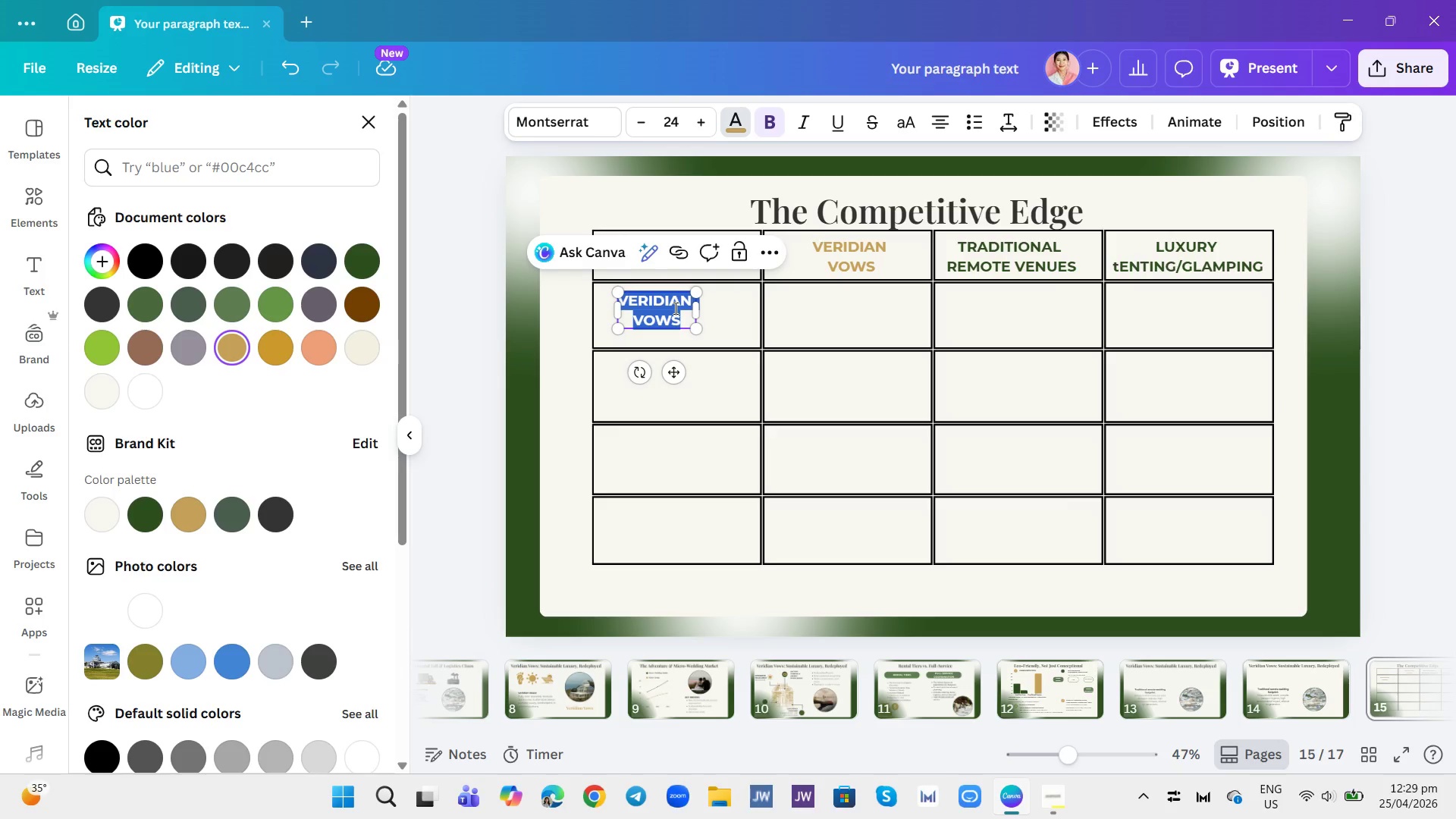 
type(porat)
key(Backspace)
key(Backspace)
type(tability & Si)
key(Backspace)
key(Backspace)
type(site impact)
 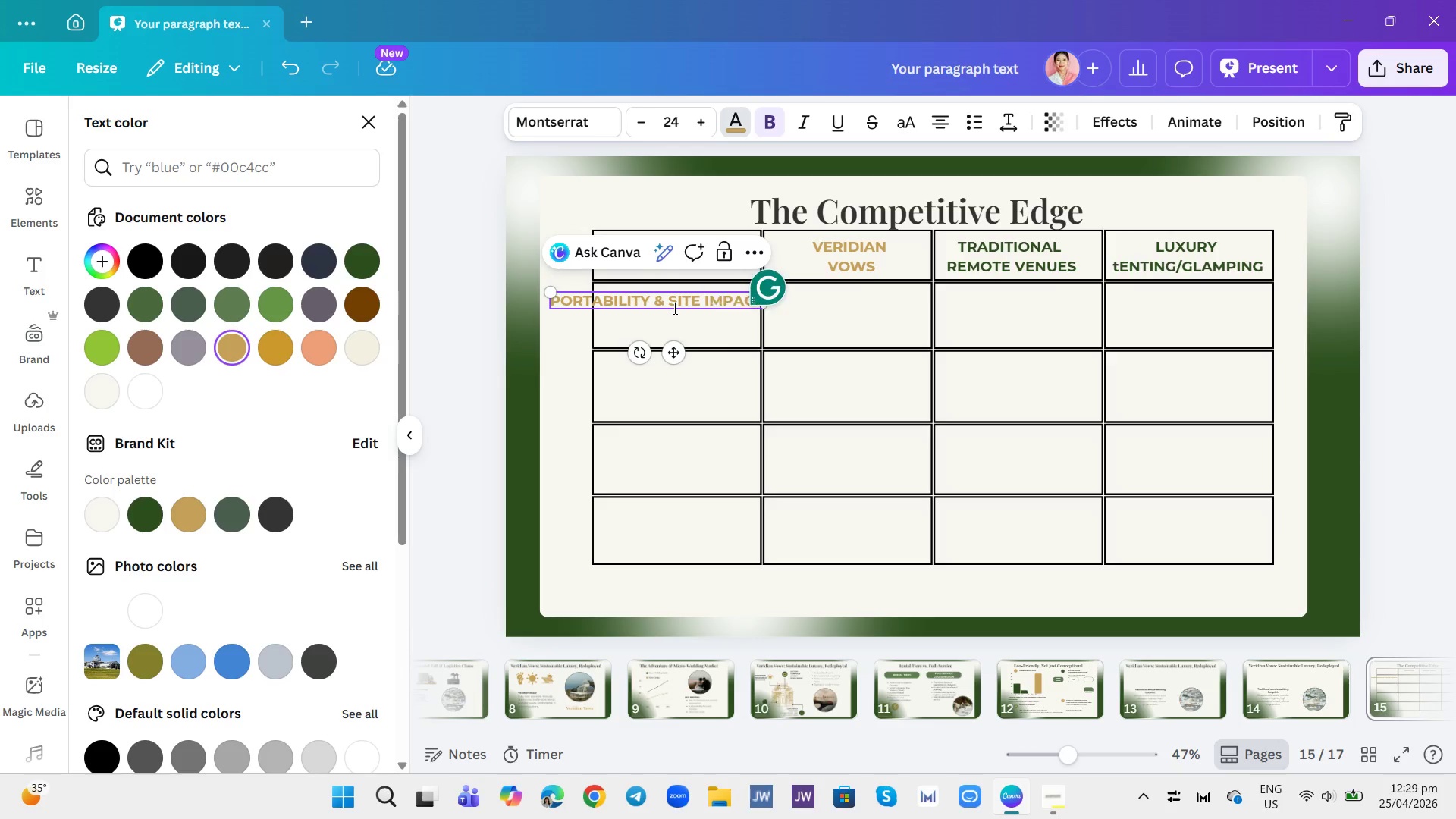 
wait(5.3)
 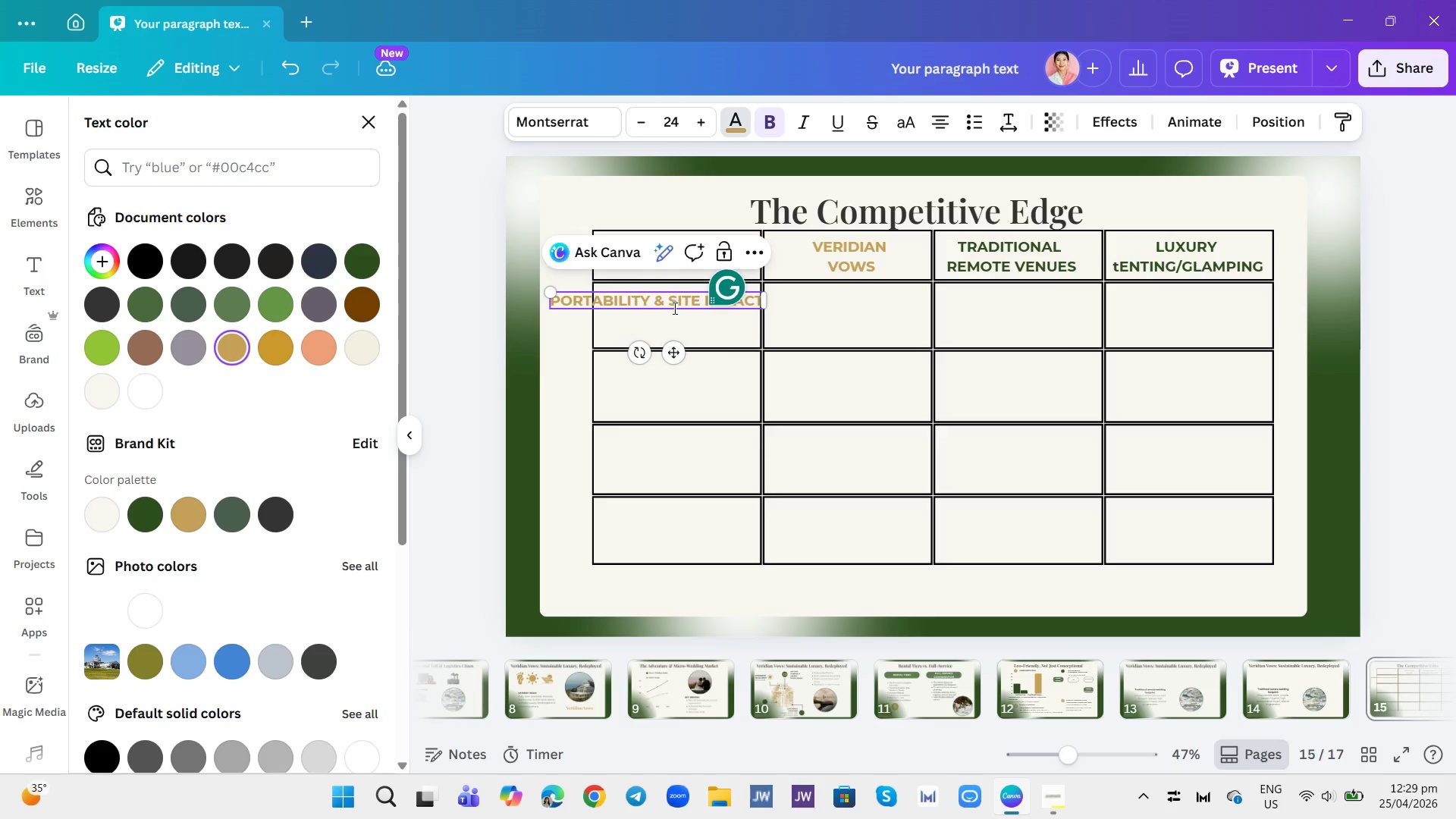 
left_click([761, 306])
 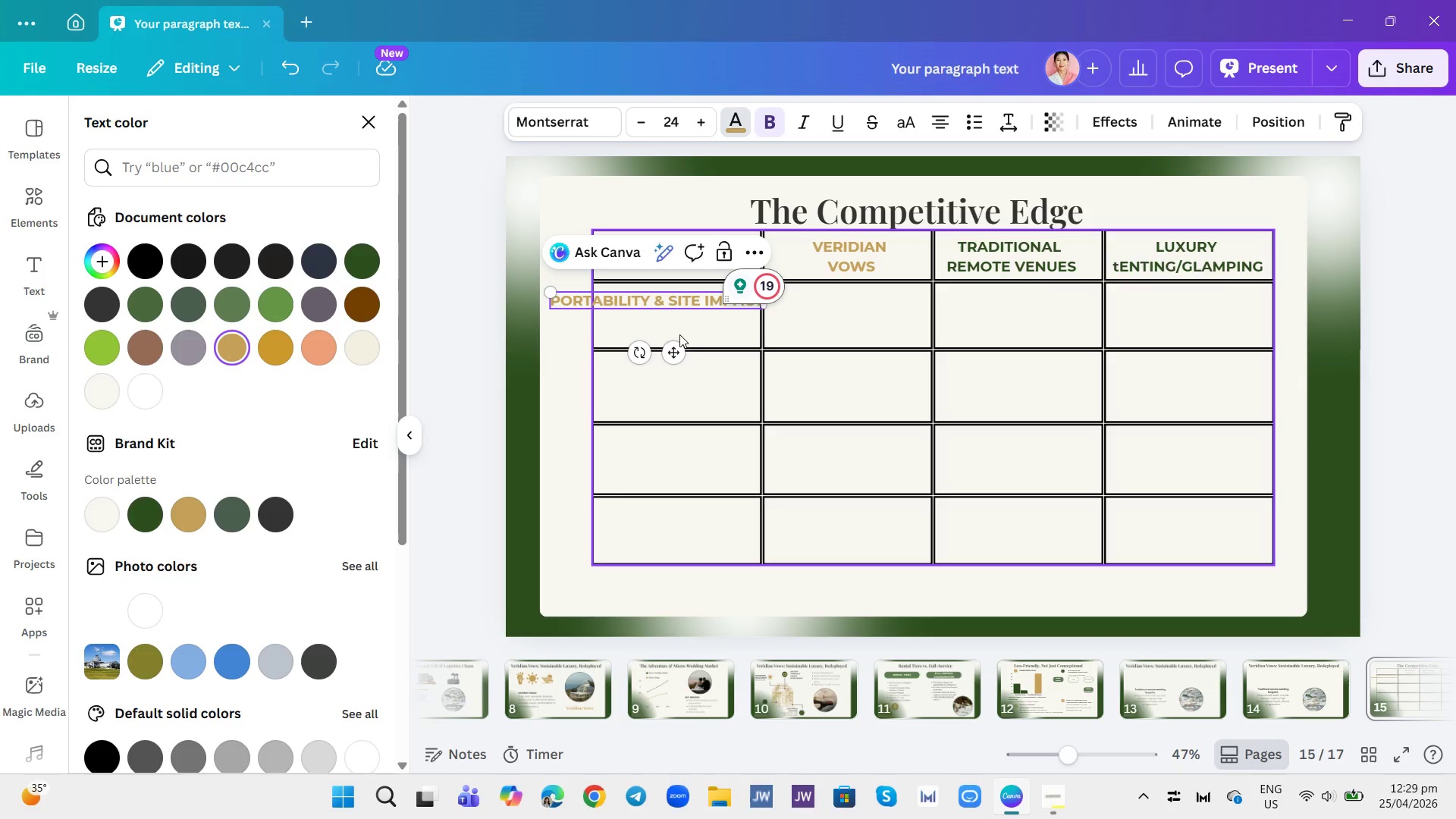 
left_click([676, 338])
 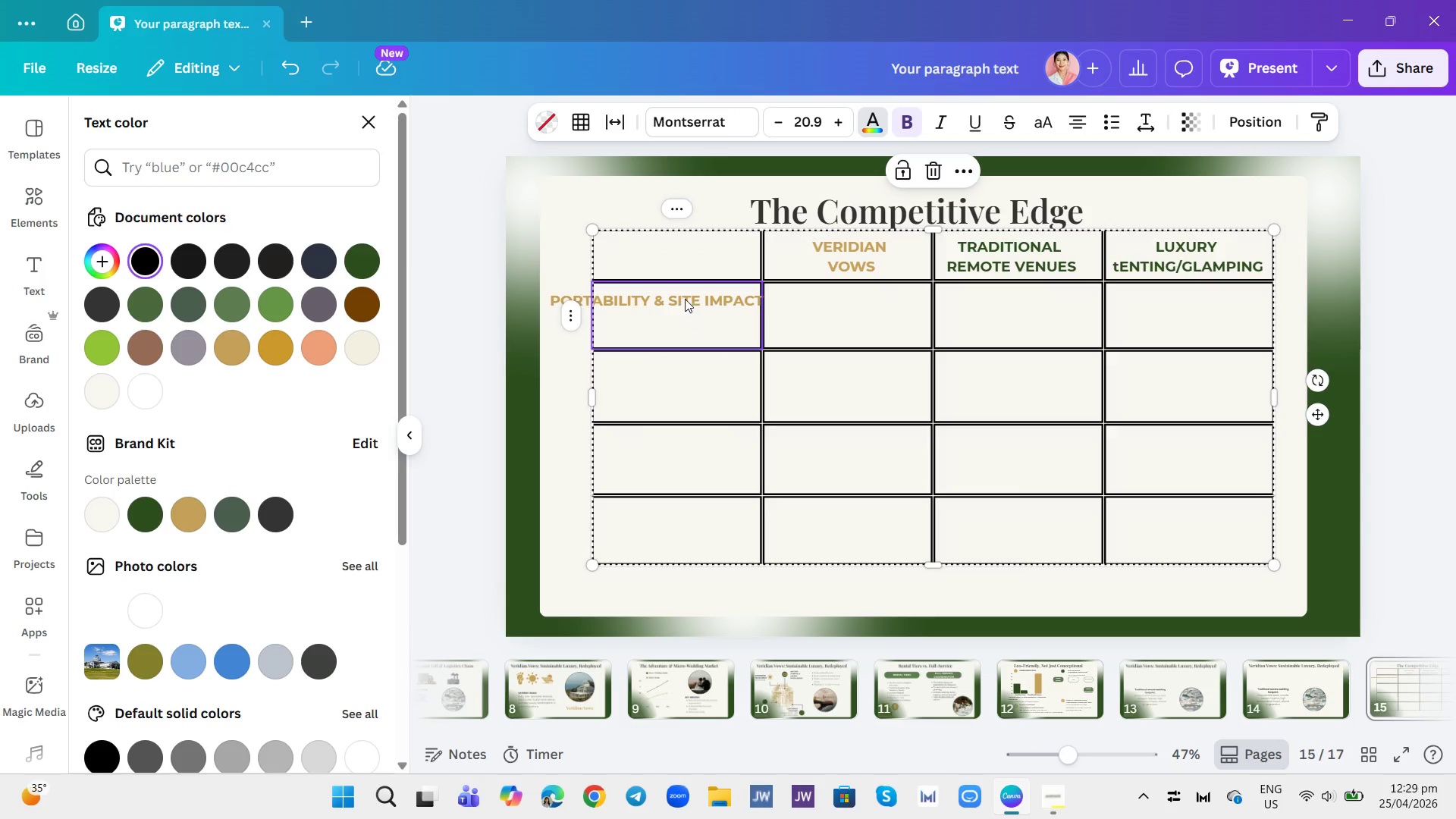 
left_click([685, 299])
 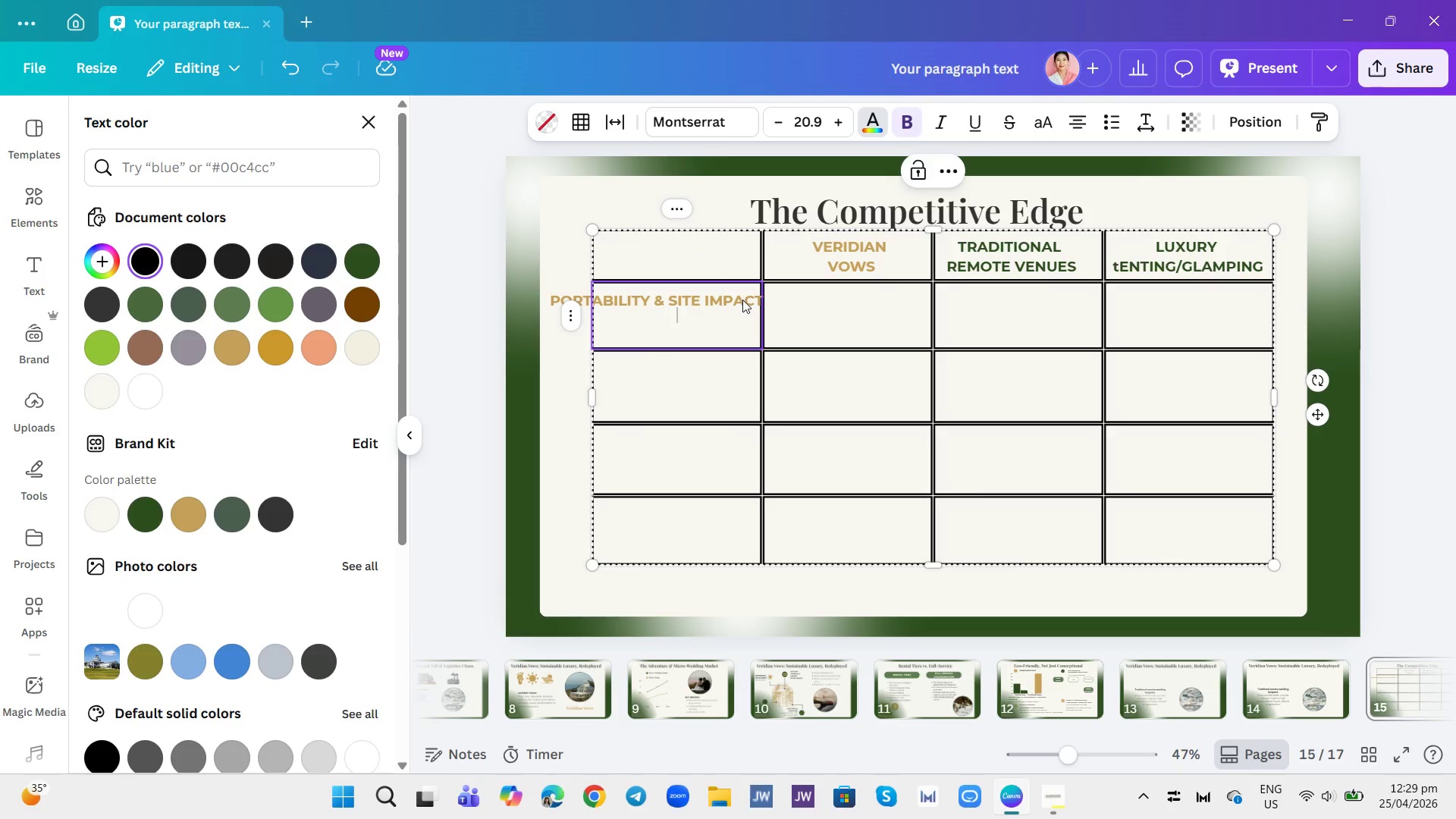 
left_click([742, 300])
 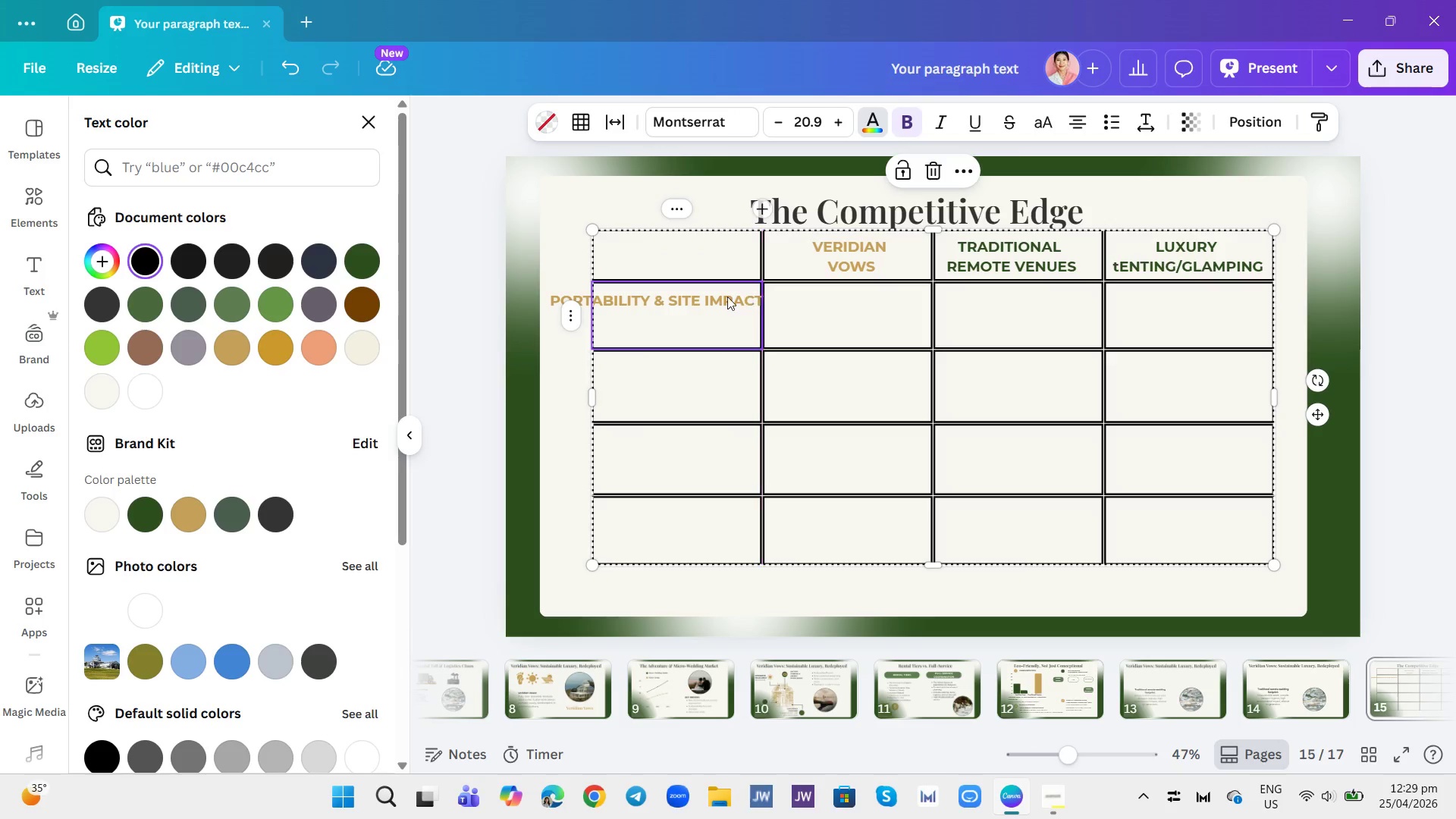 
left_click([727, 297])
 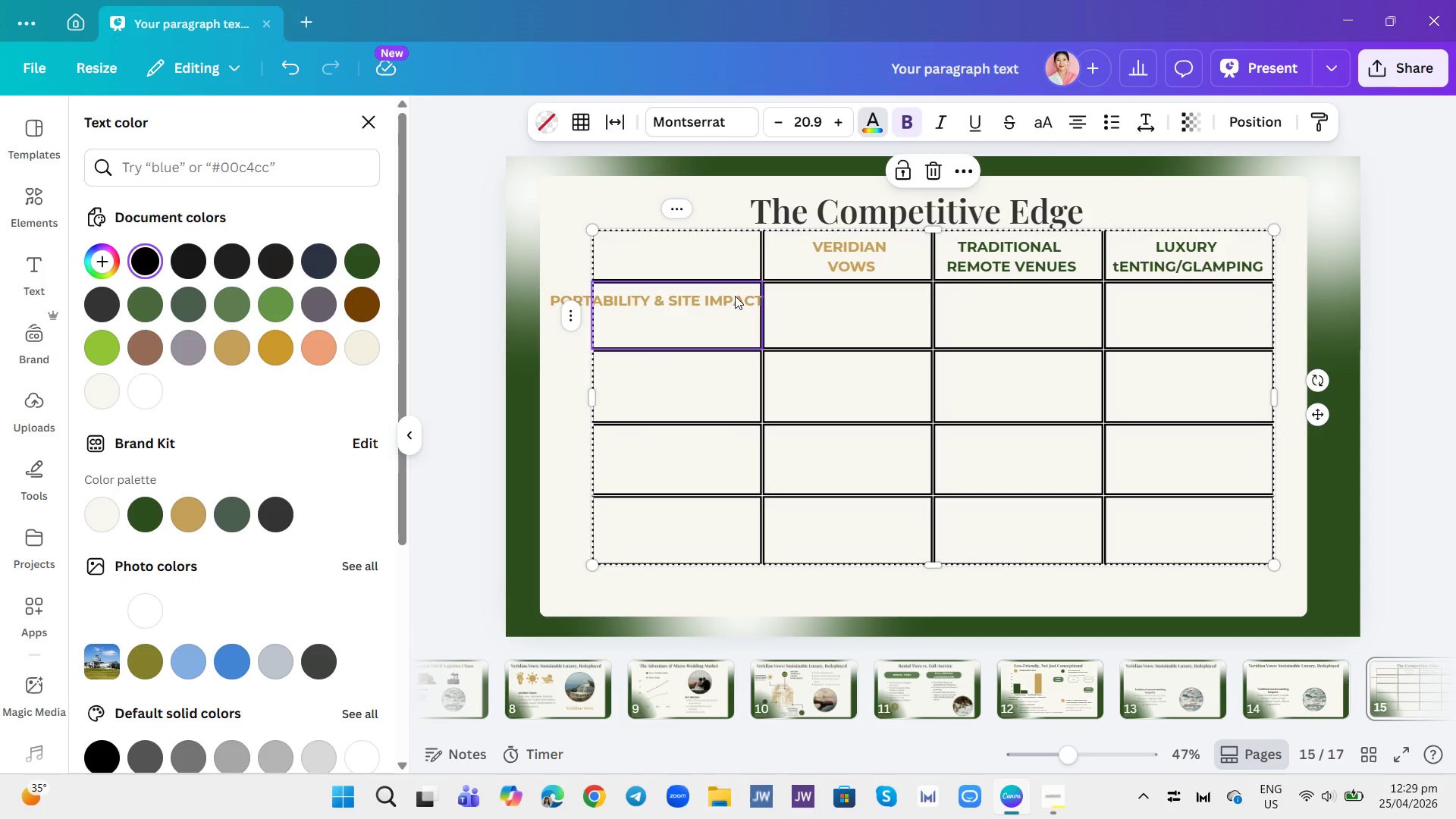 
double_click([735, 297])
 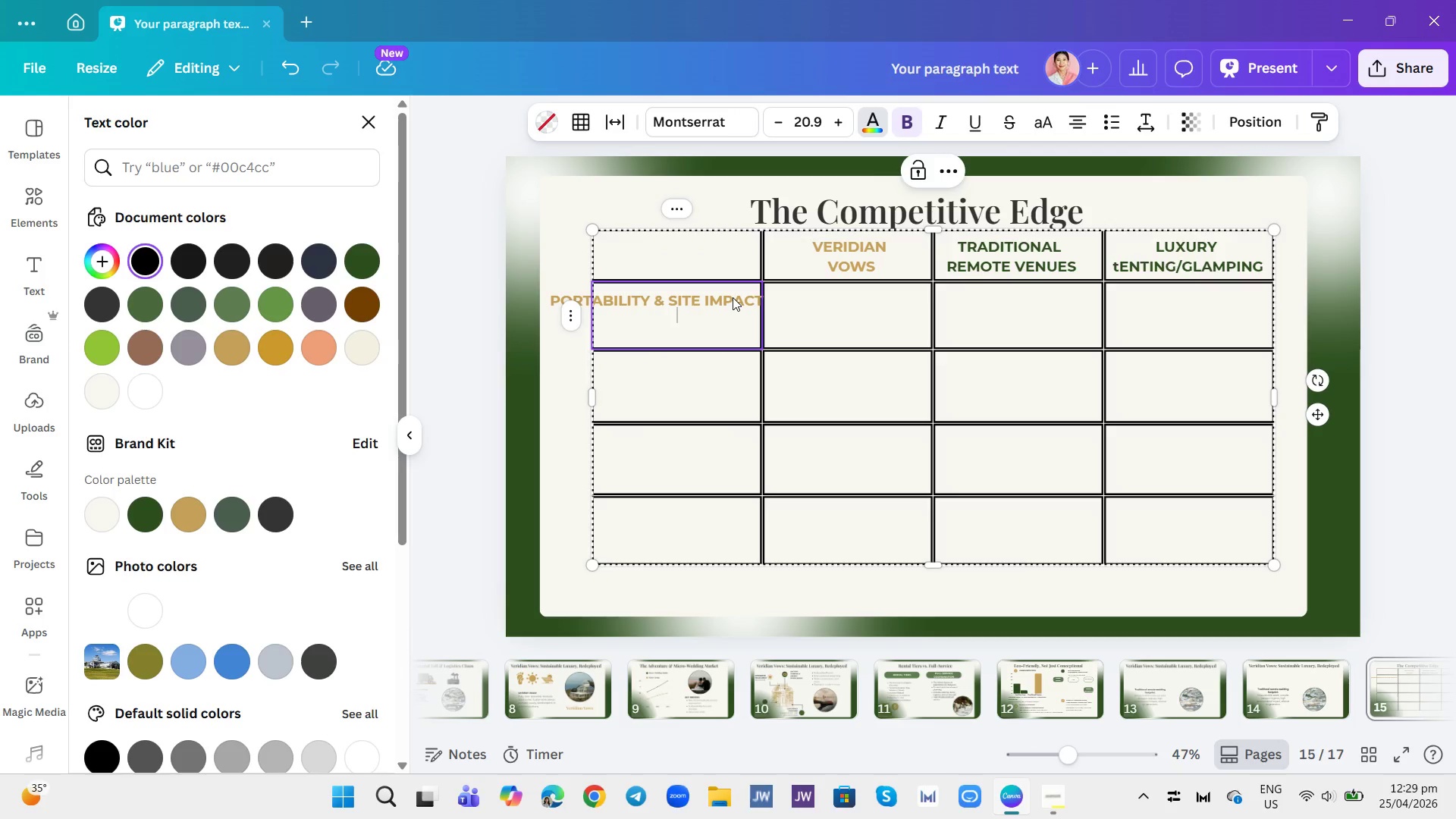 
left_click([733, 297])
 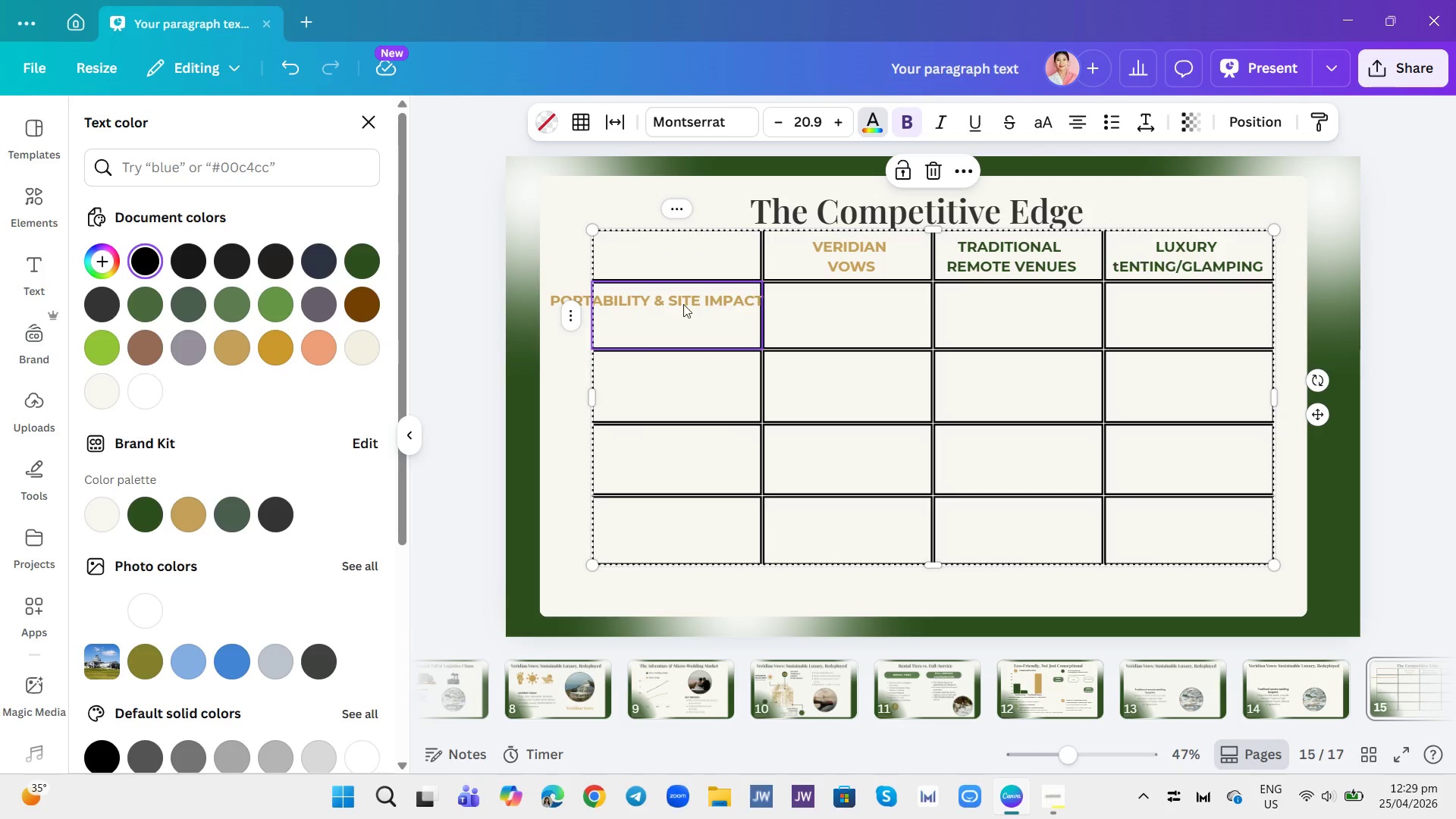 
left_click([670, 298])
 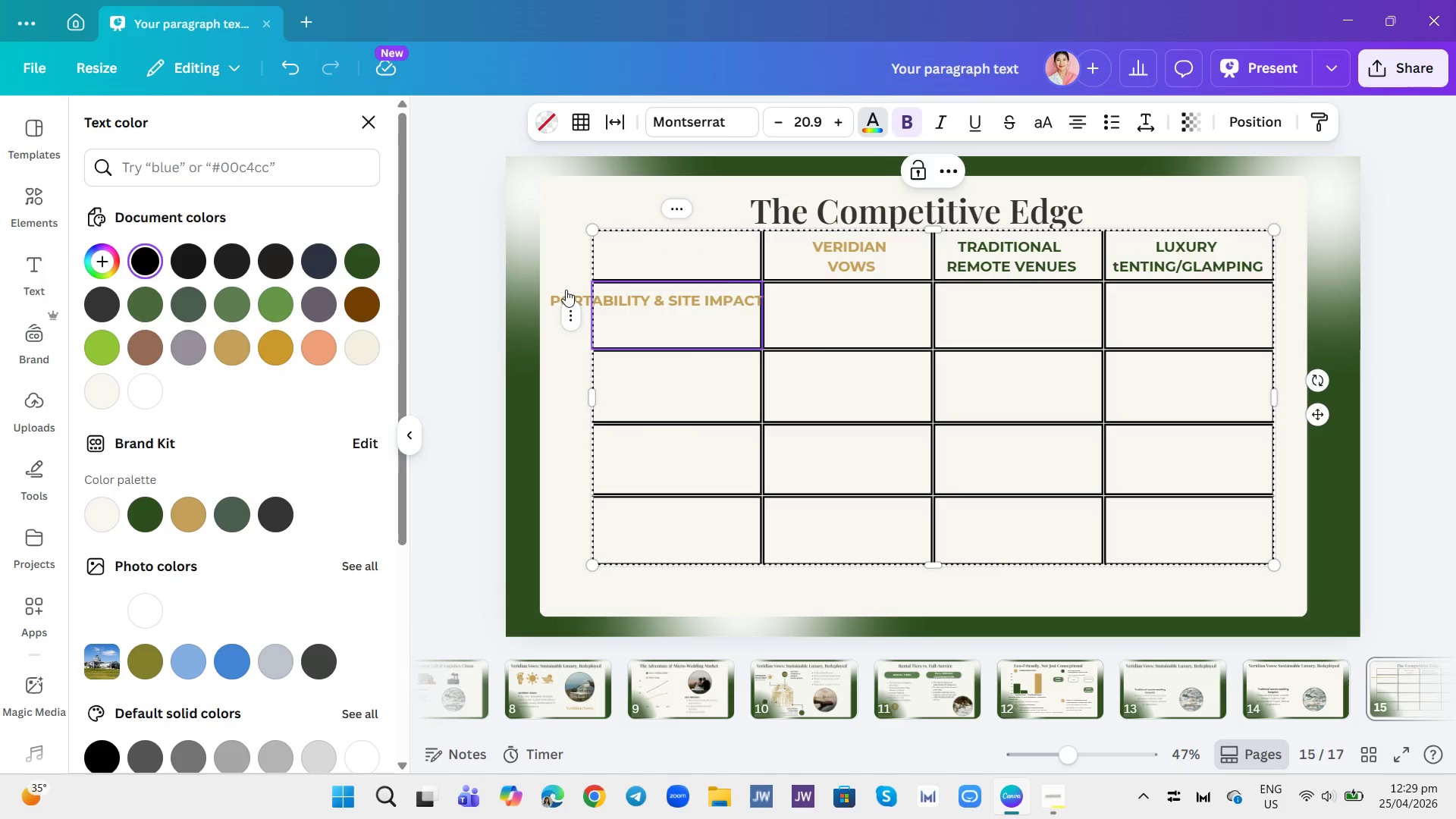 
left_click([566, 290])
 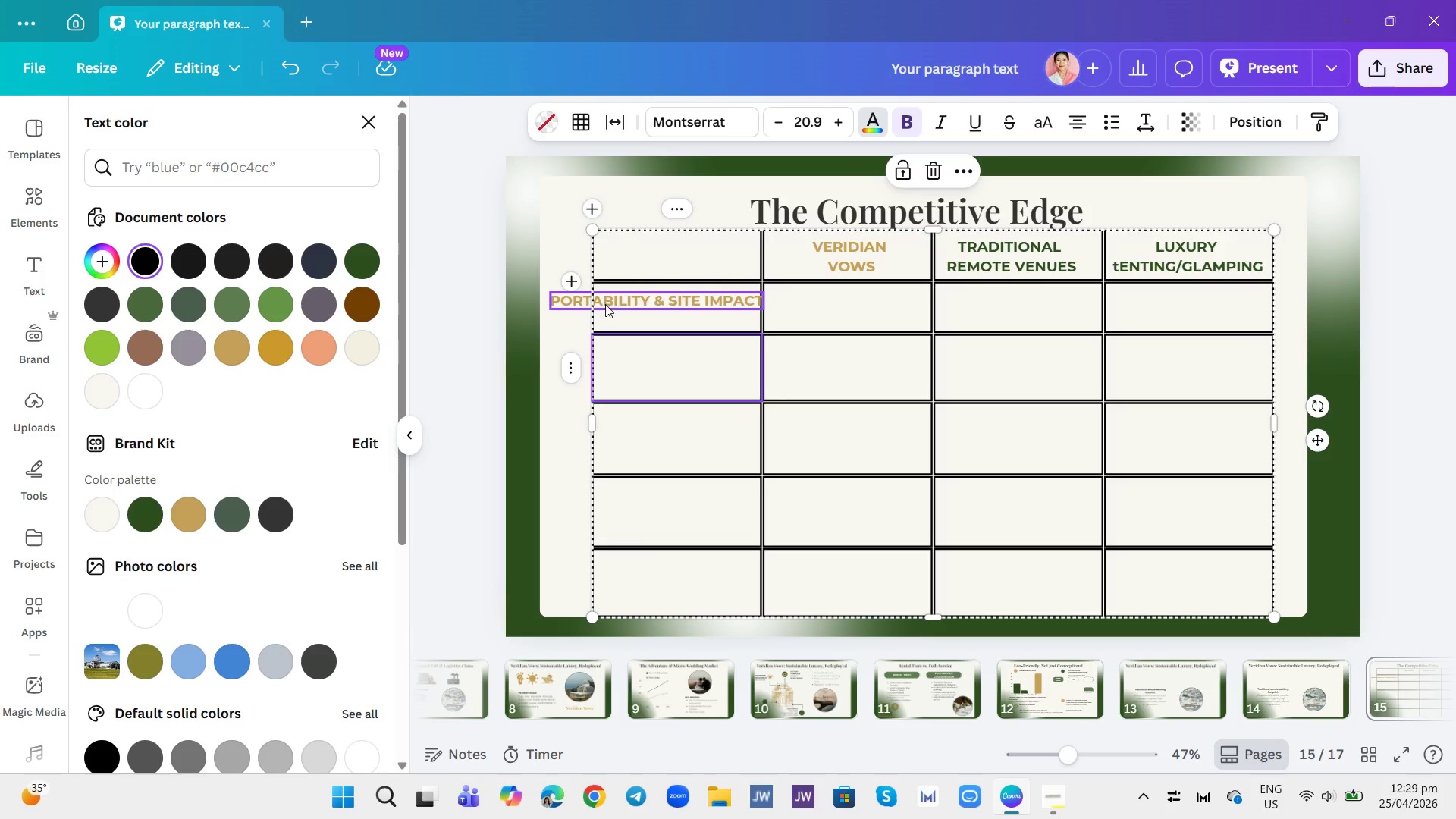 
left_click([605, 304])
 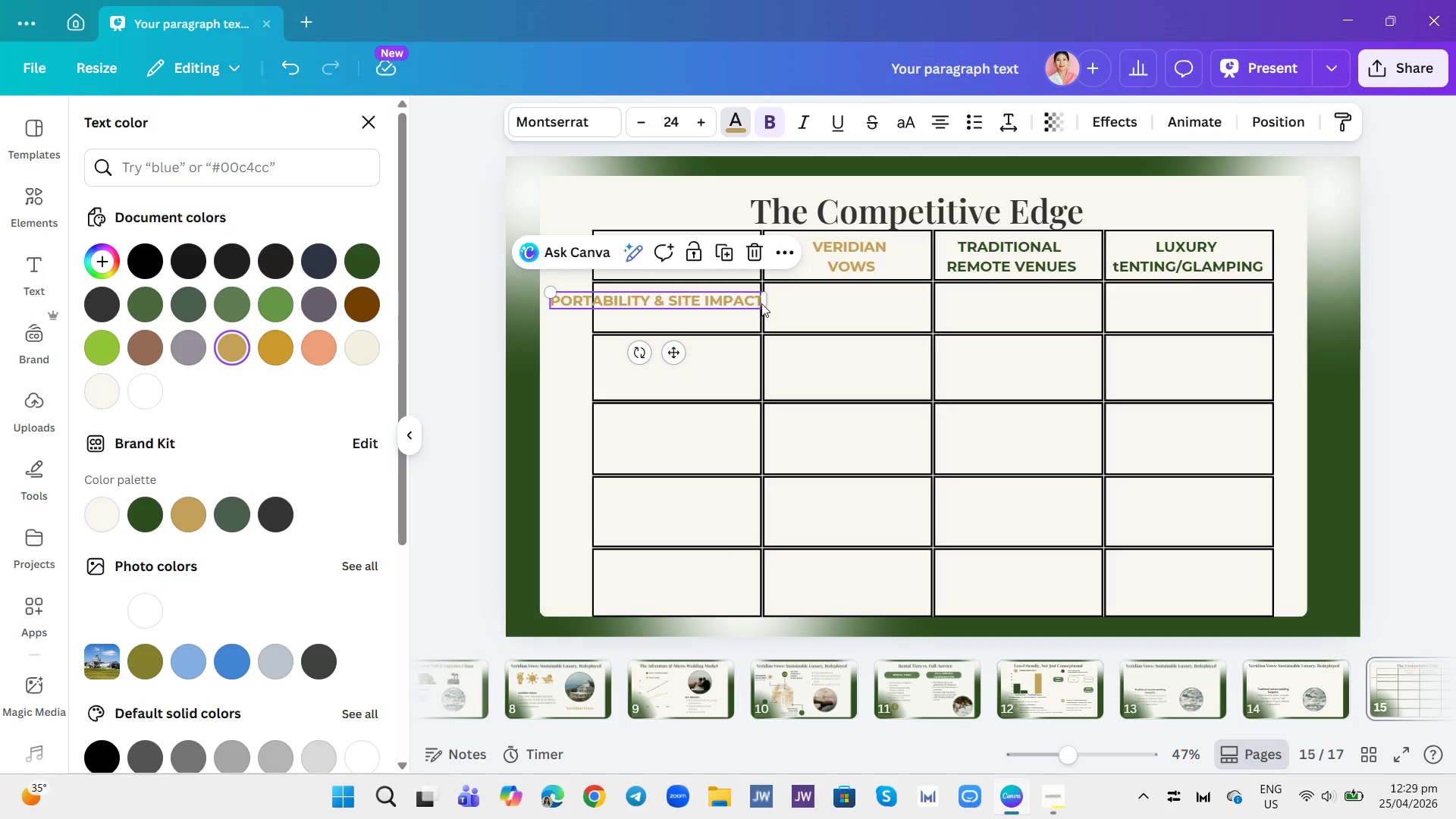 
left_click_drag(start_coordinate=[764, 301], to_coordinate=[673, 284])
 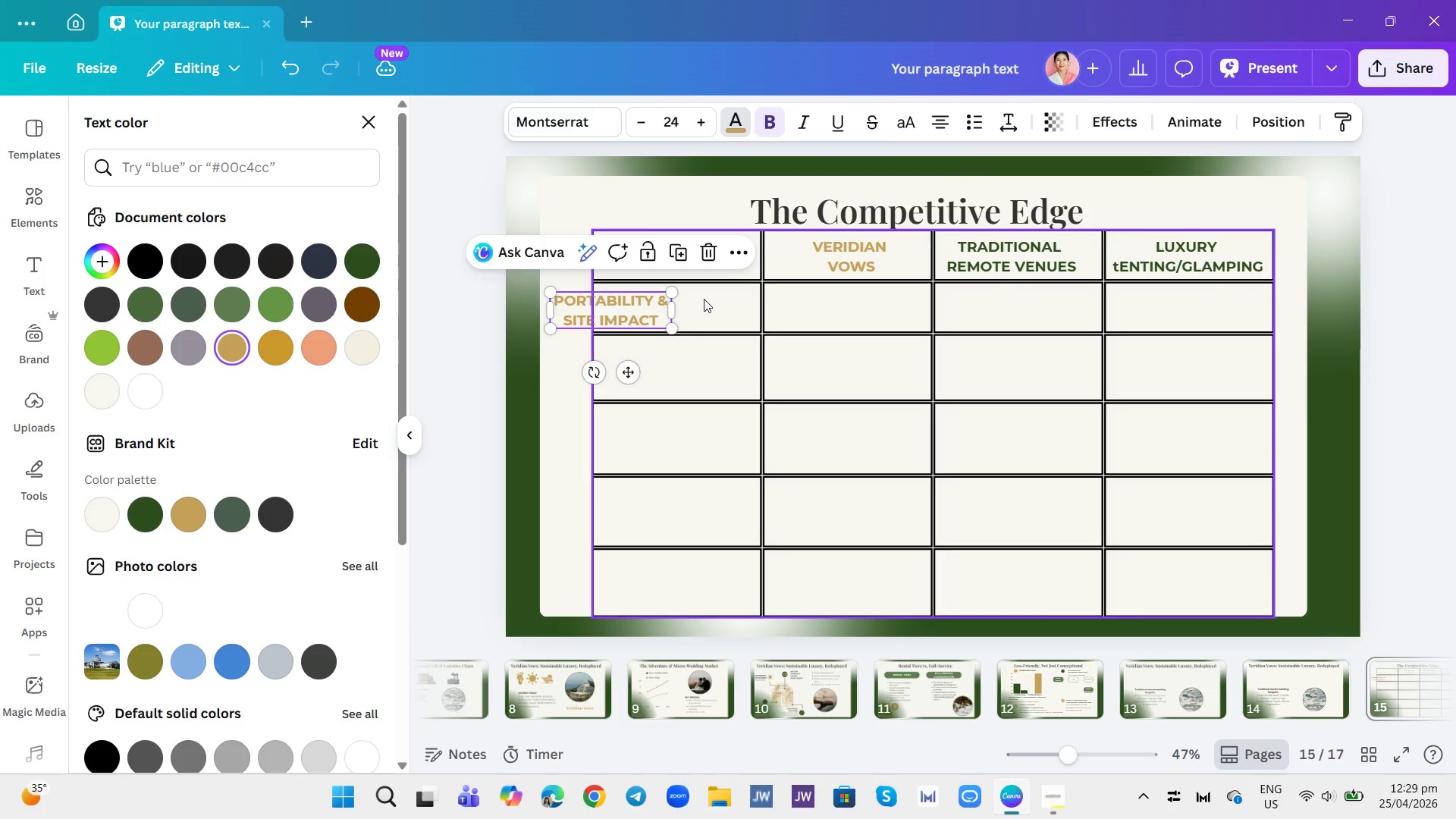 
left_click([704, 299])
 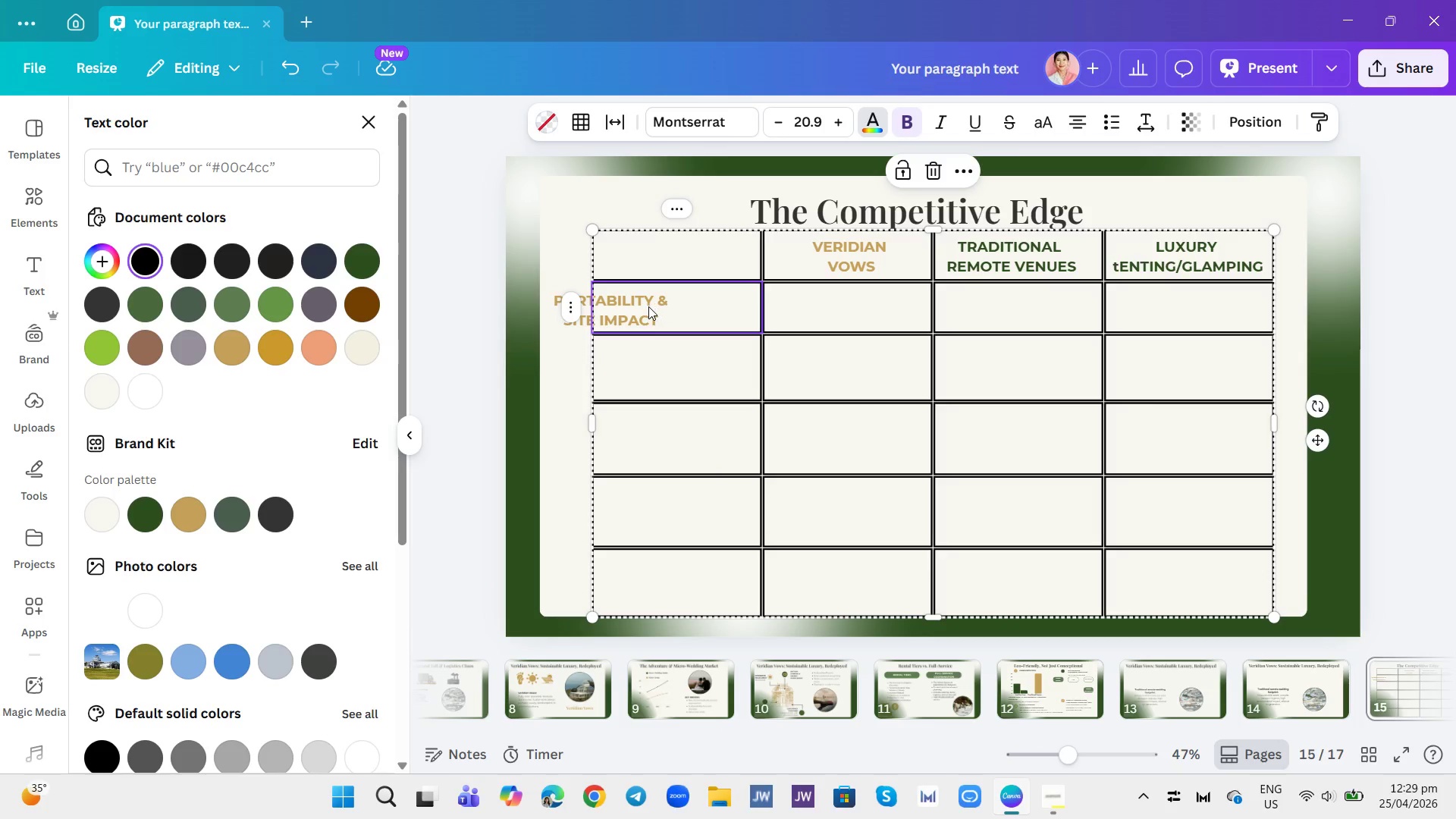 
left_click([648, 306])
 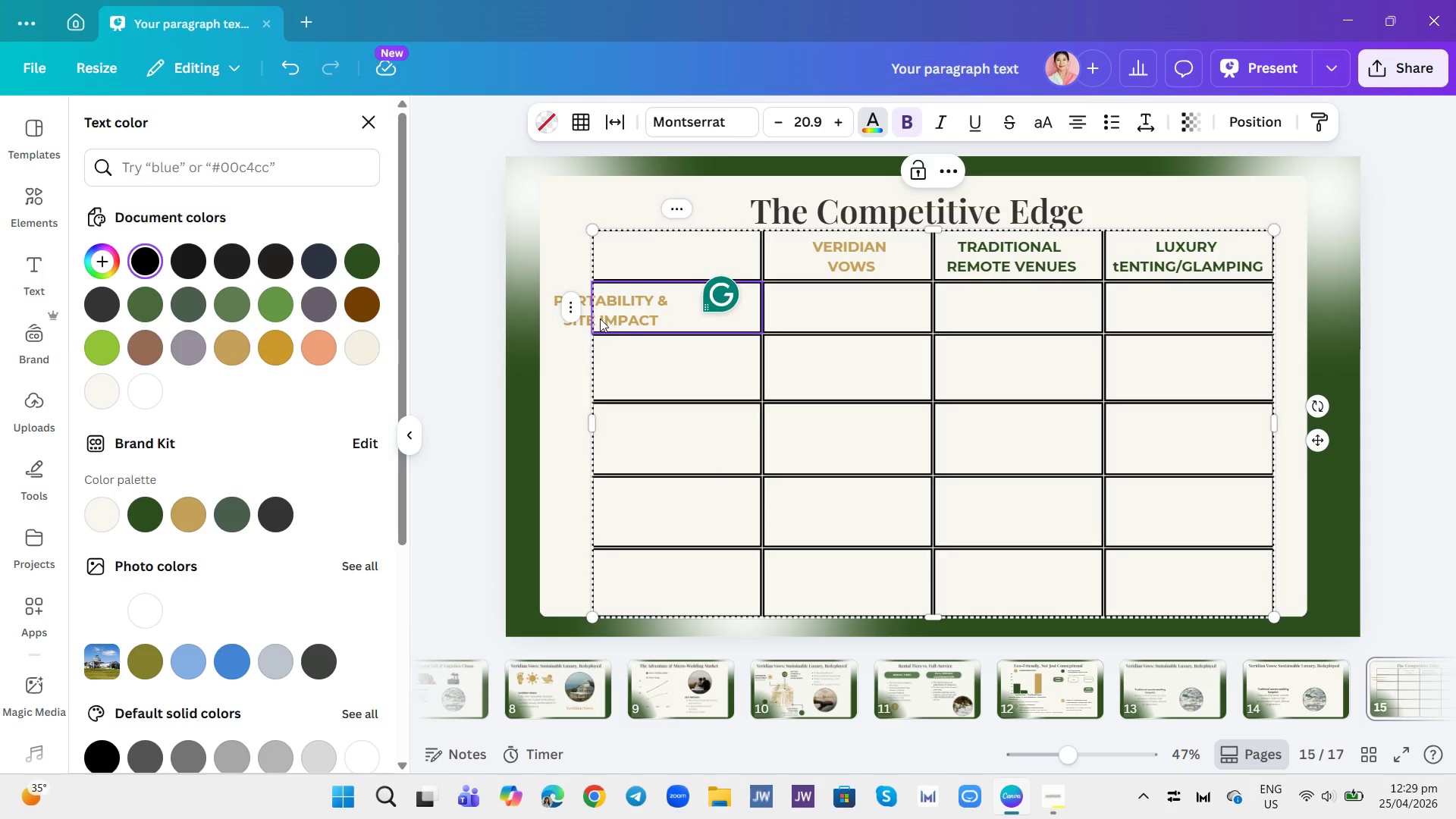 
mouse_move([565, 300])
 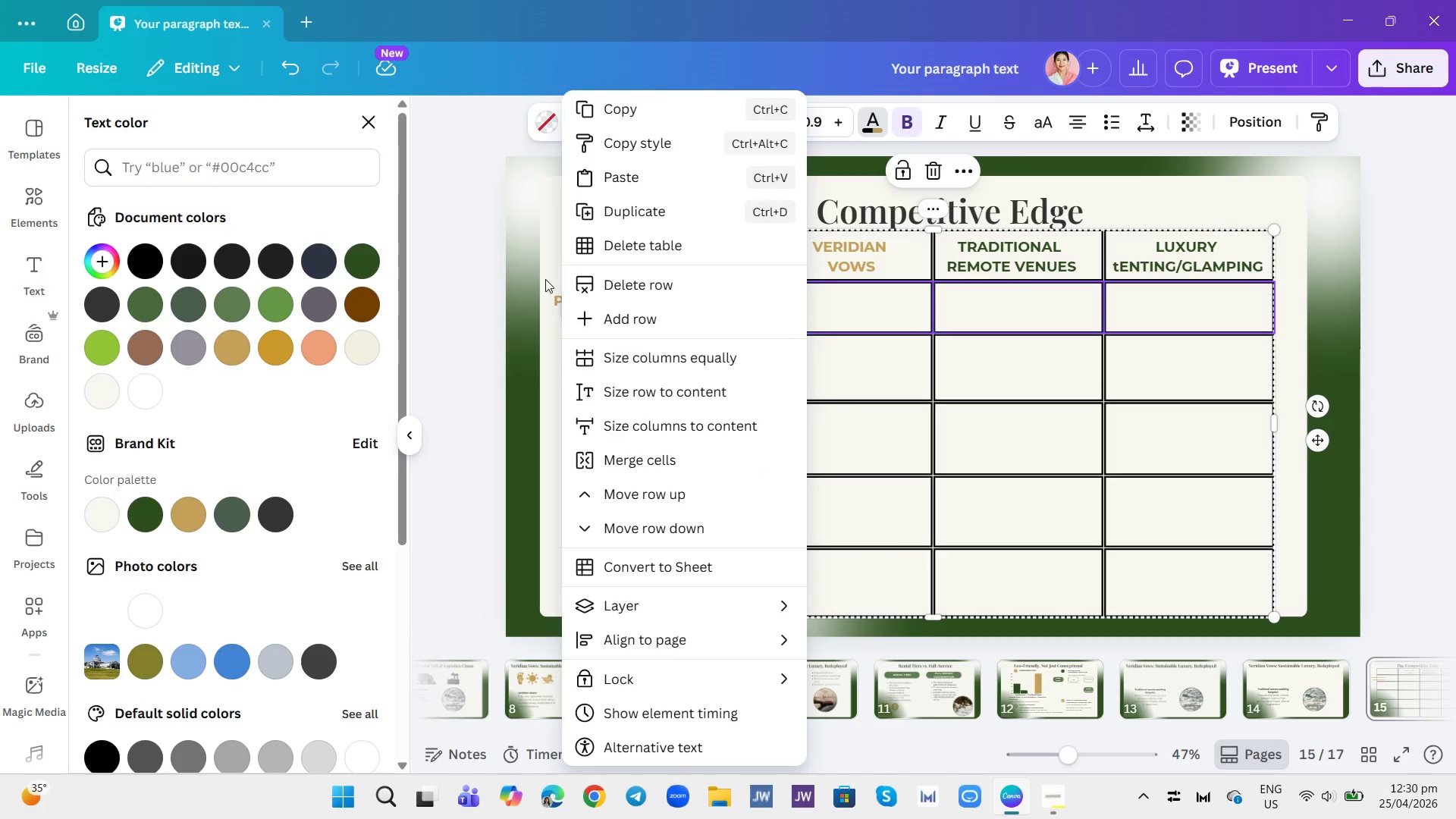 
left_click([545, 279])
 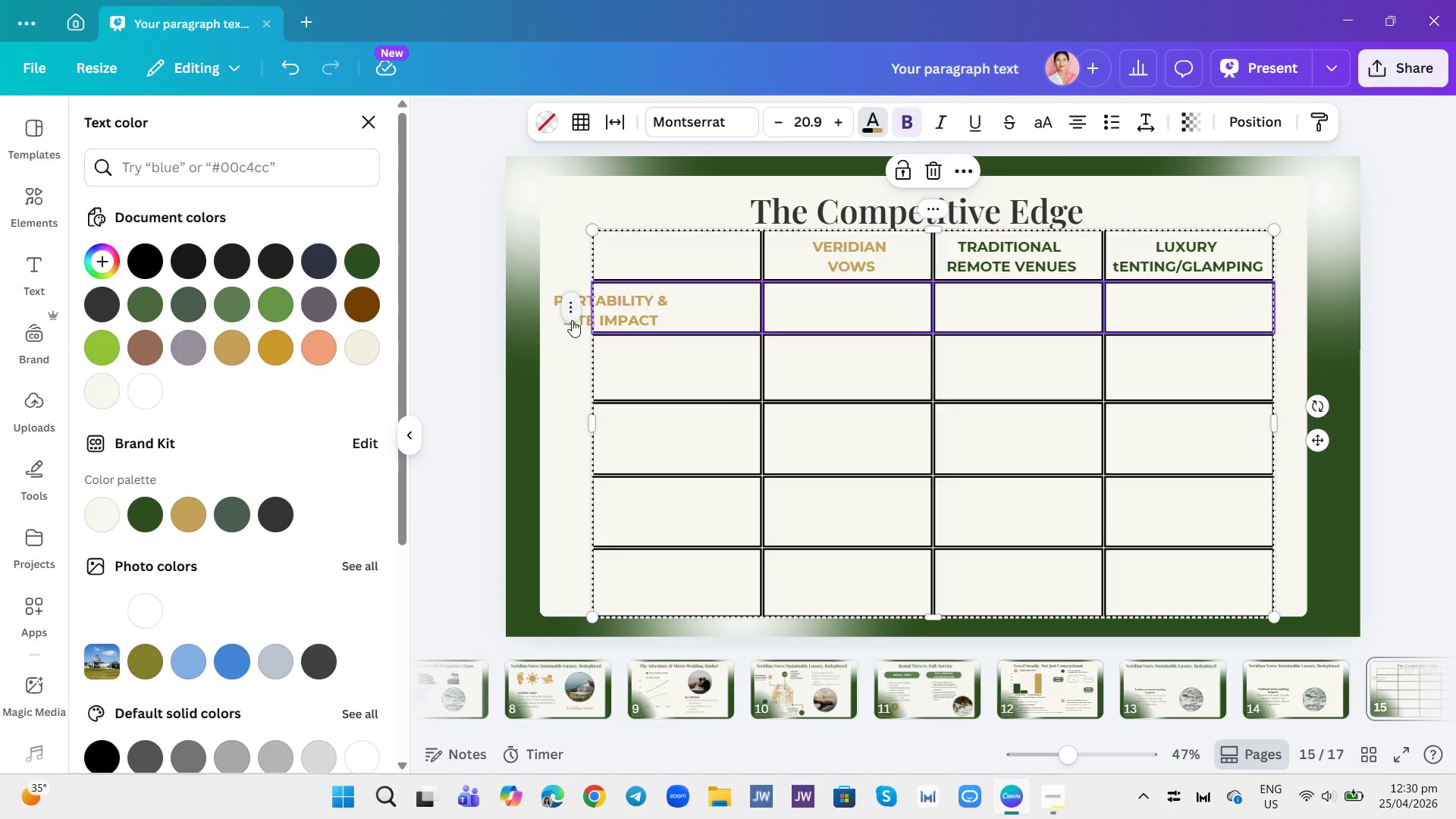 
left_click_drag(start_coordinate=[579, 324], to_coordinate=[651, 320])
 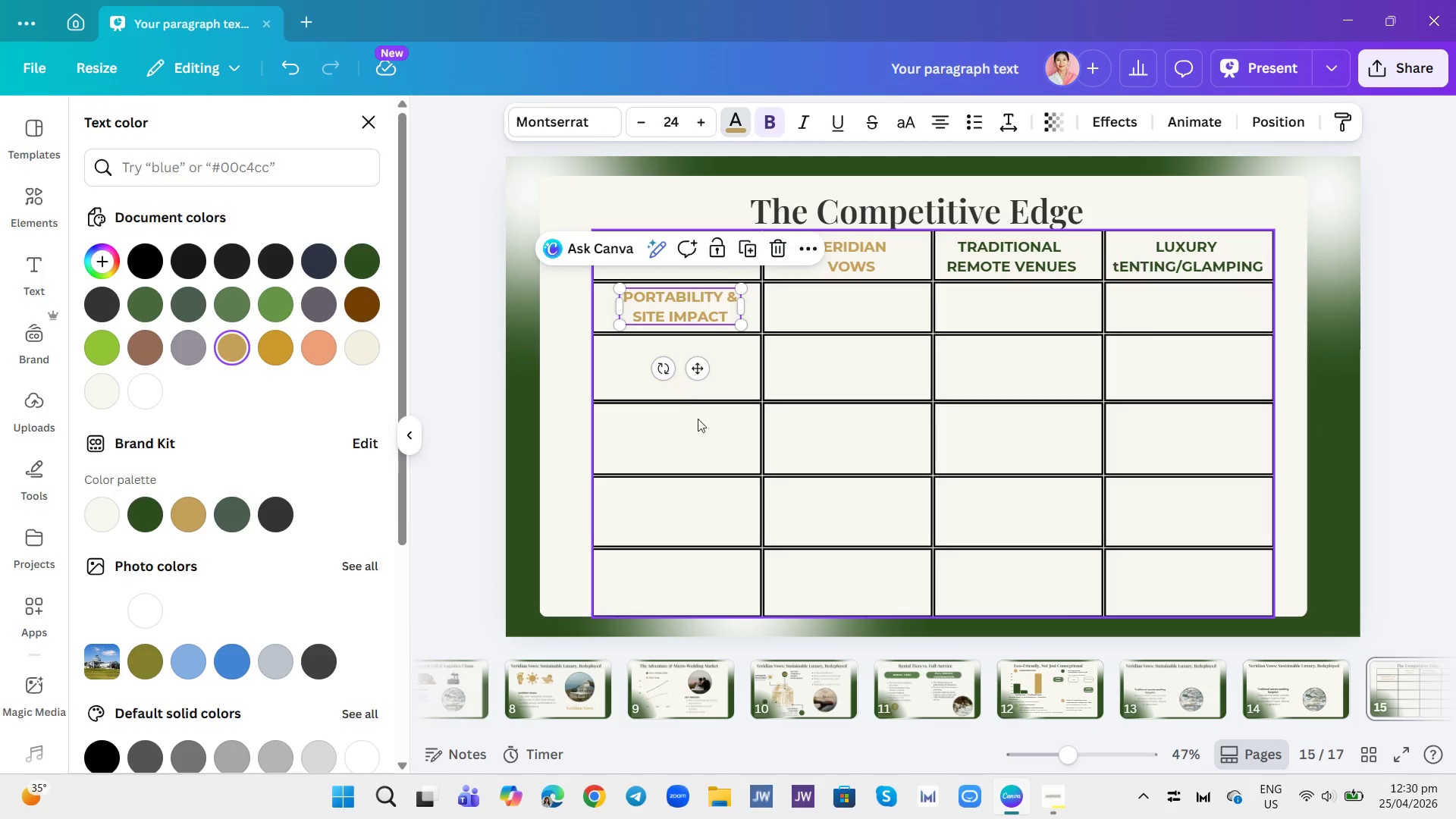 
left_click([728, 449])
 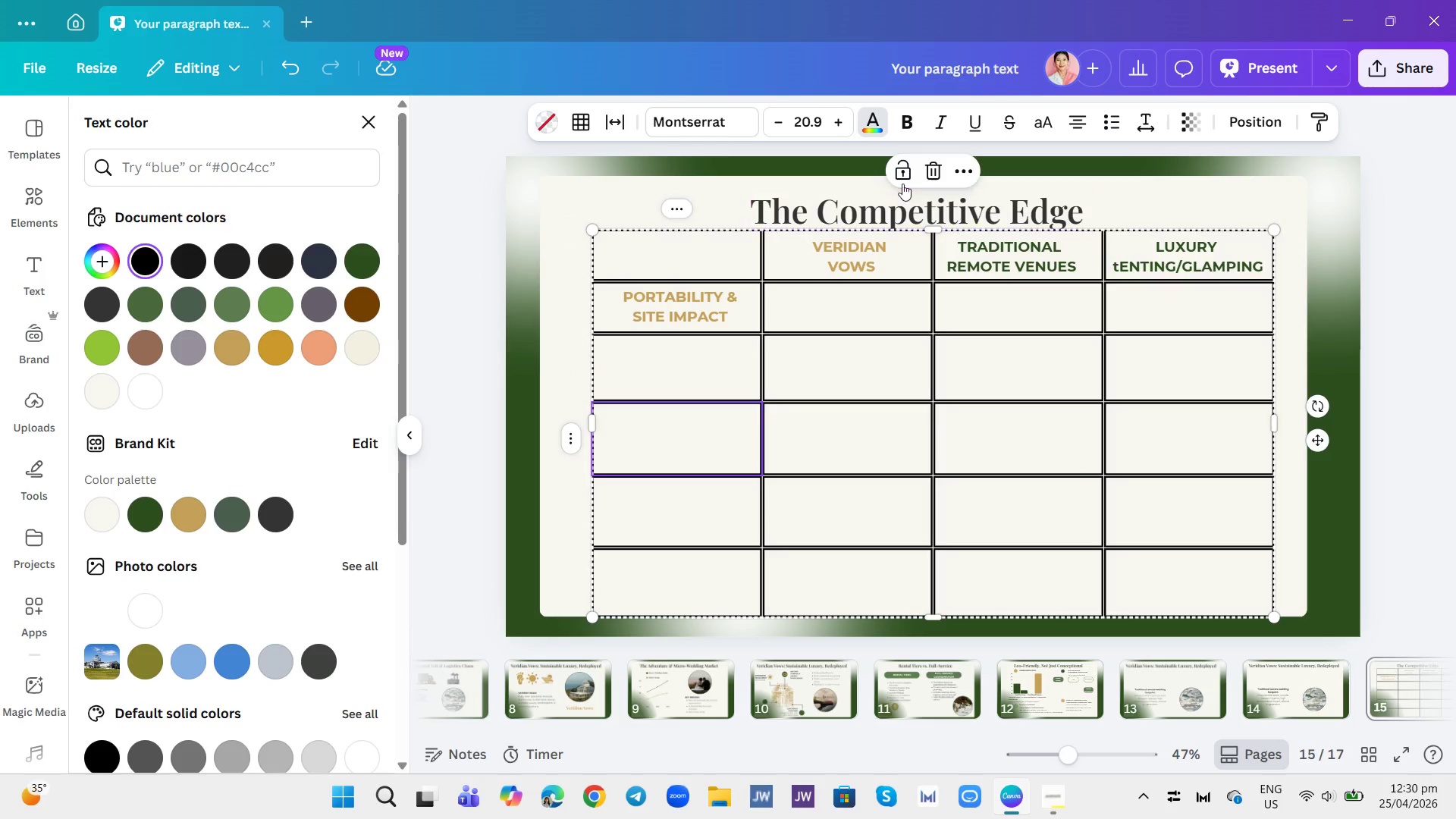 
left_click([904, 174])
 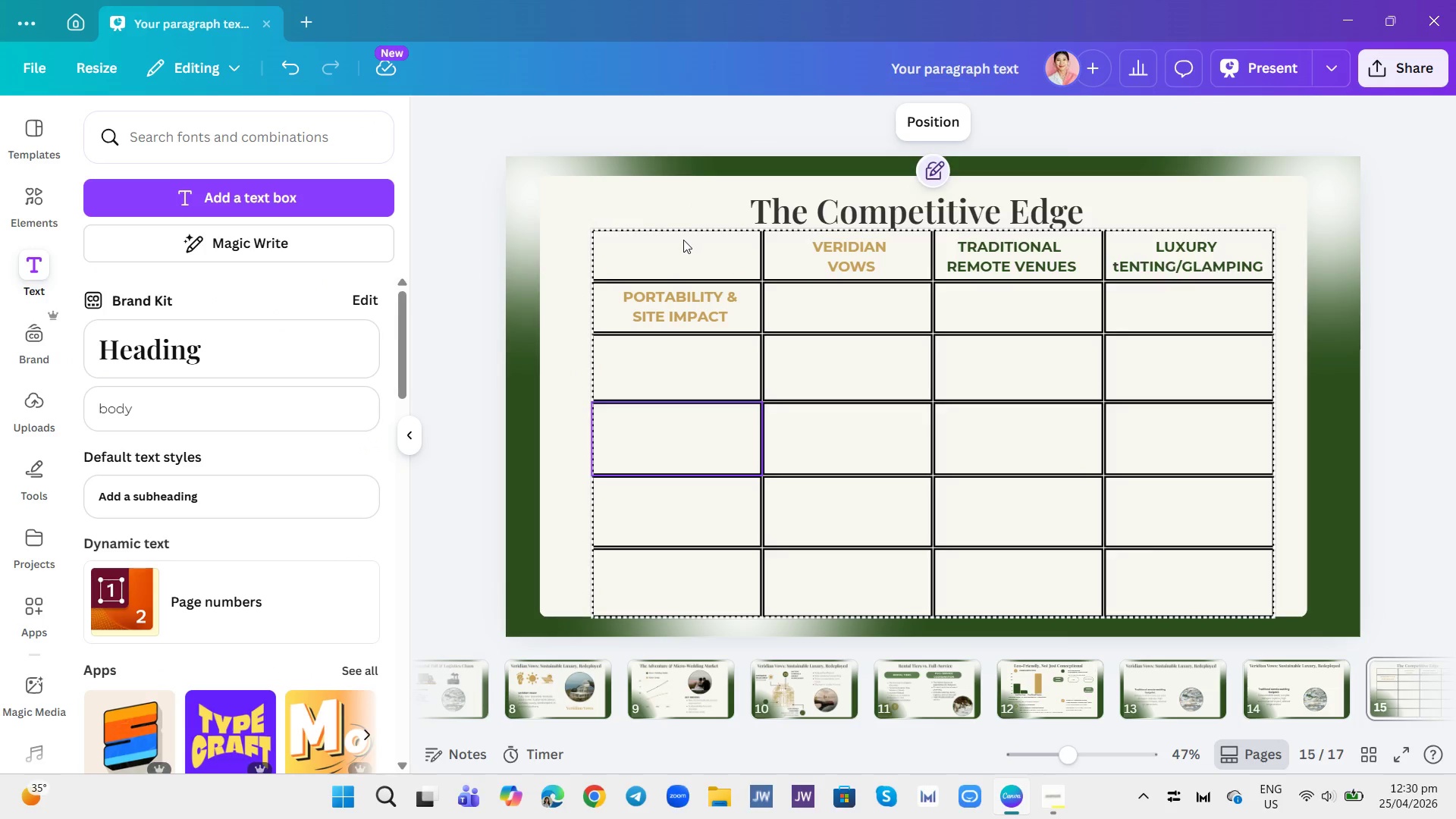 
left_click([679, 232])
 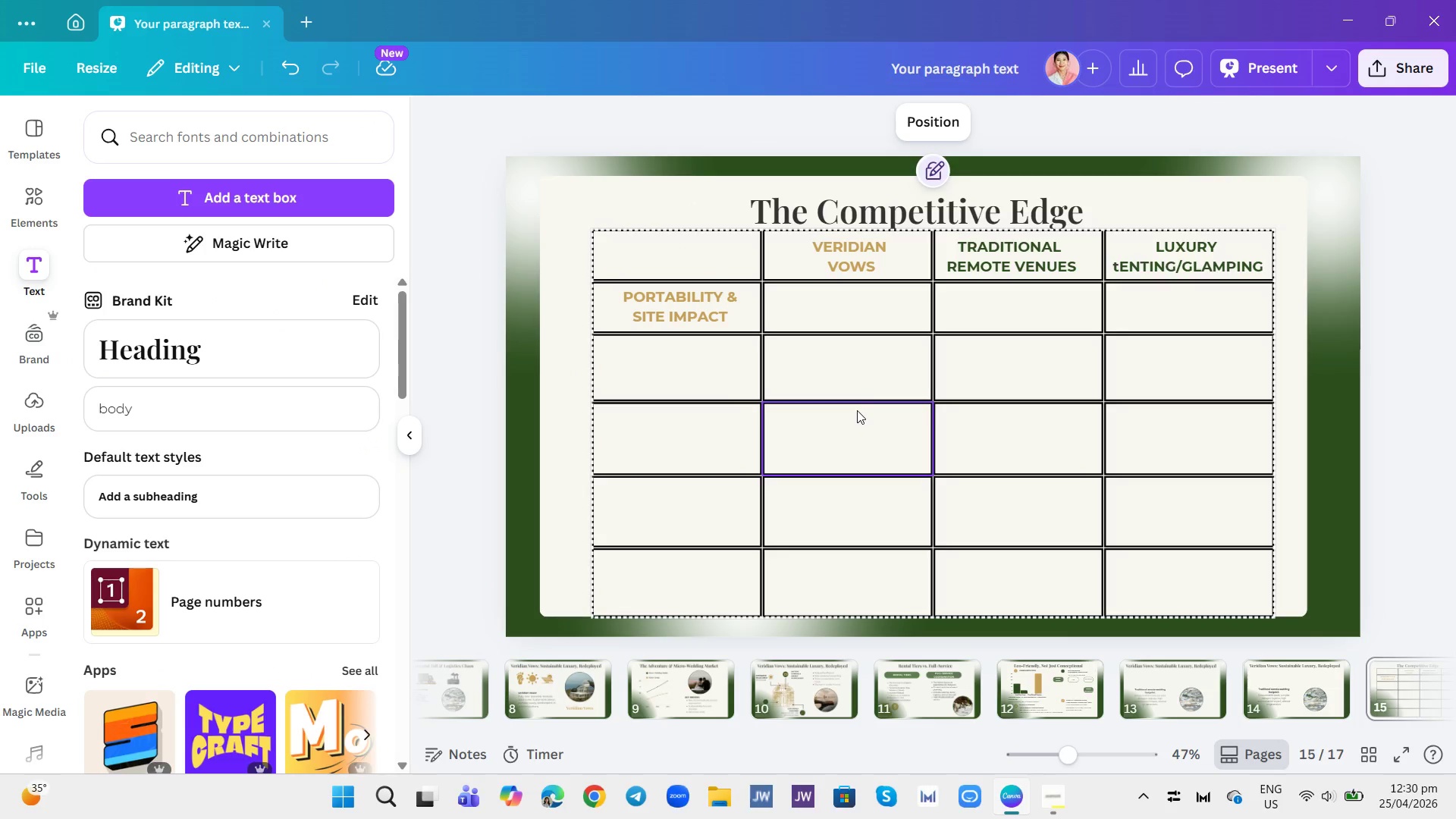 
double_click([880, 330])
 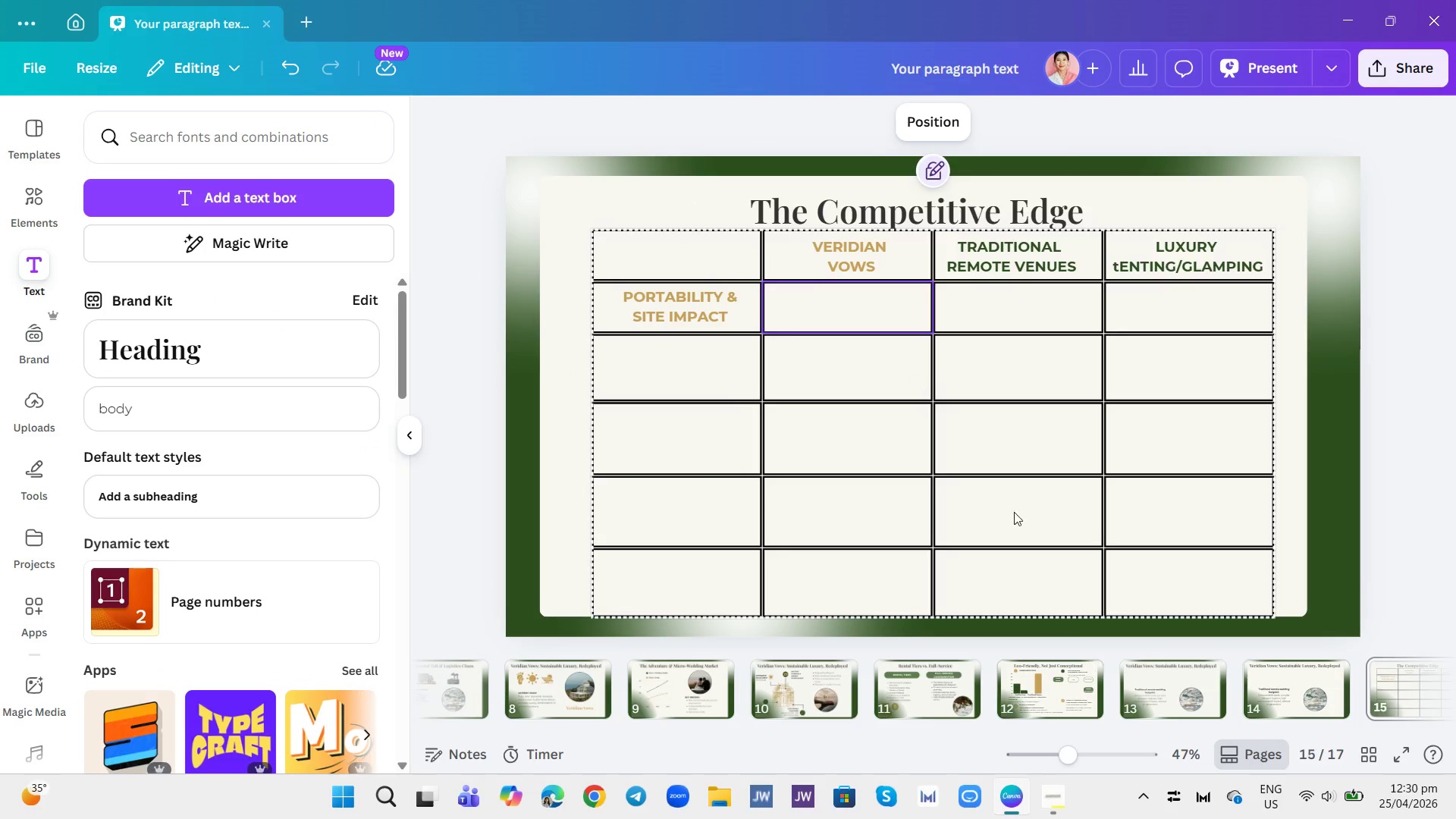 
triple_click([1014, 512])
 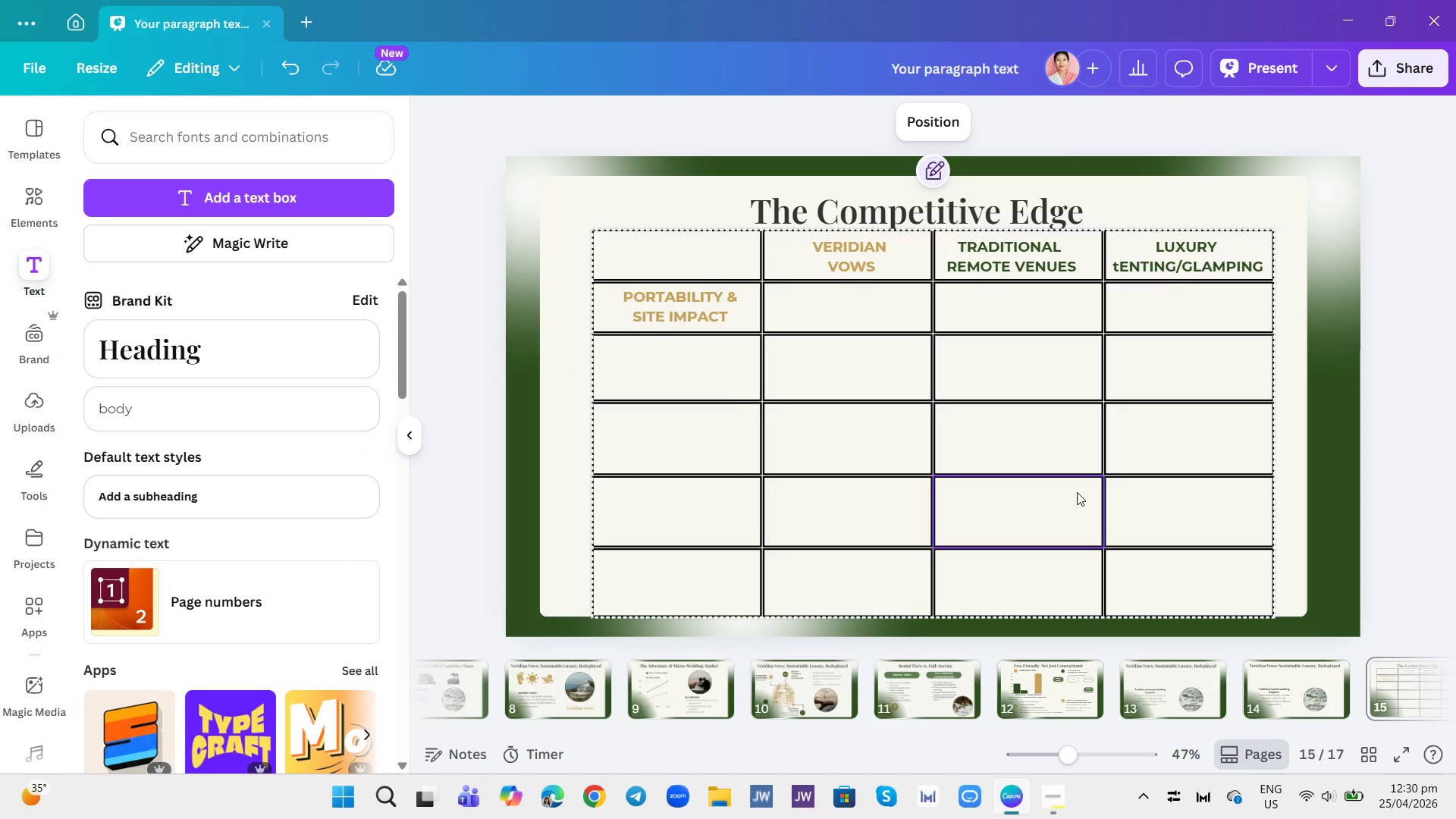 
triple_click([1146, 483])
 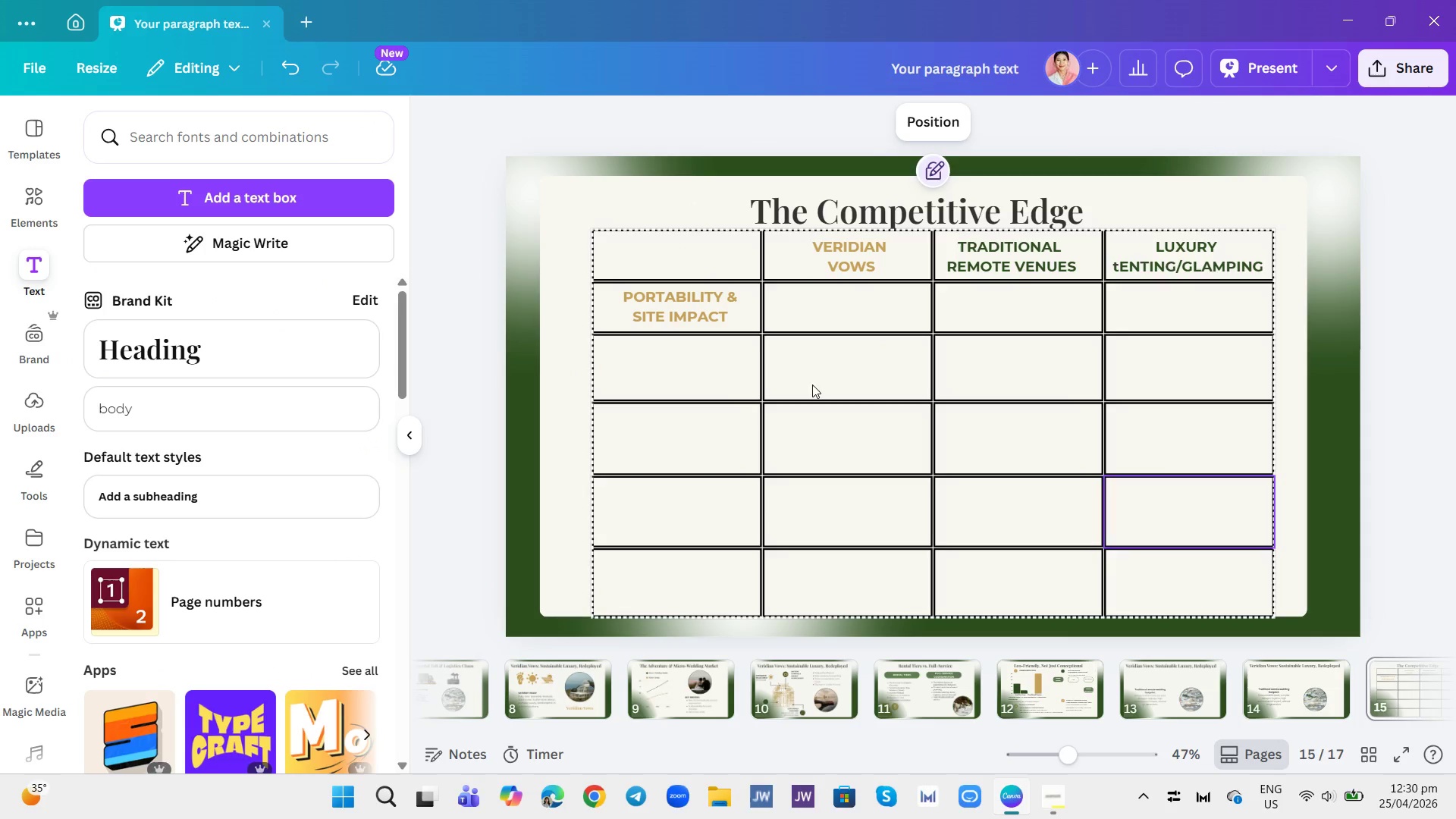 
left_click([667, 292])
 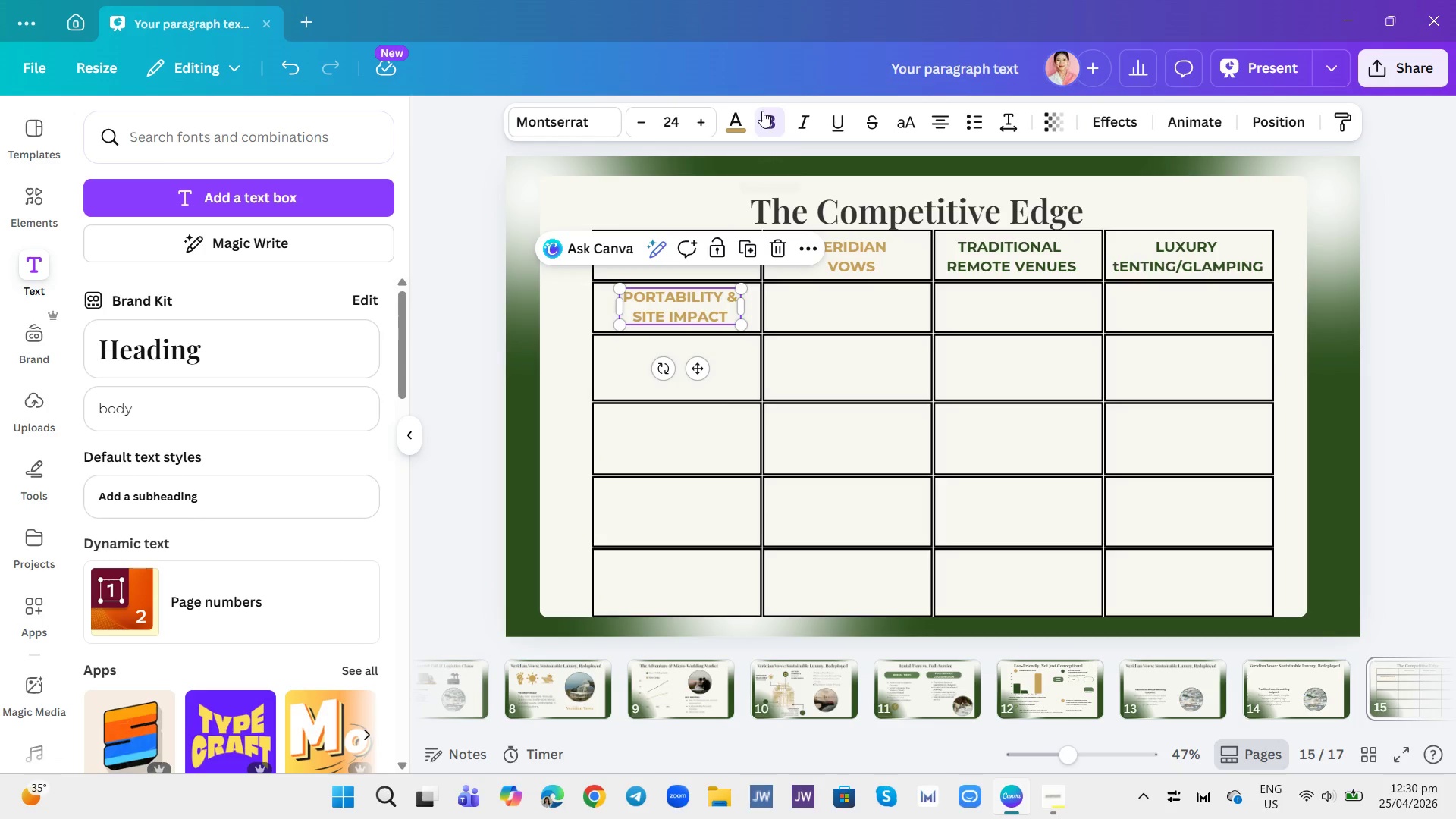 
left_click([728, 124])
 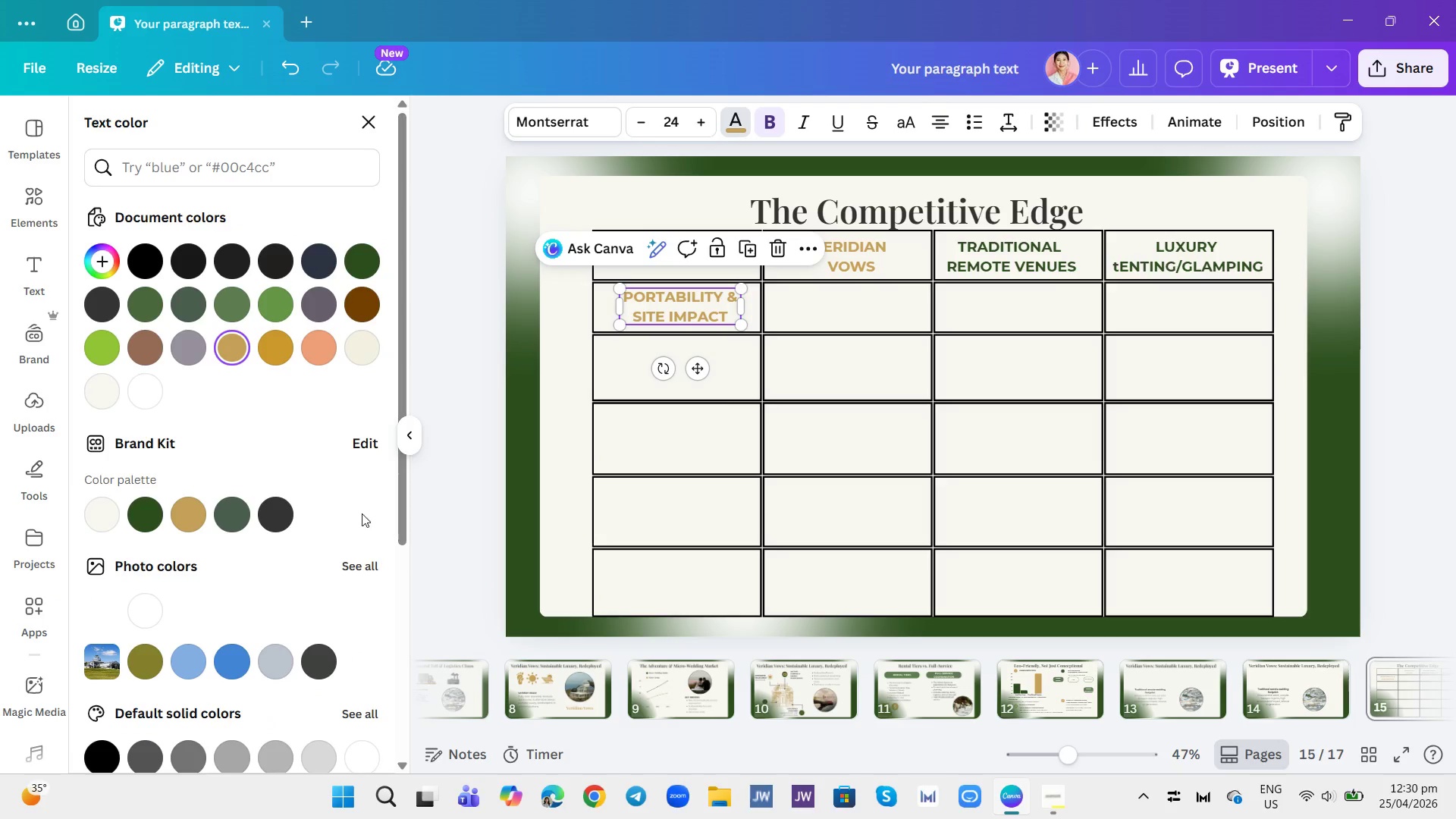 
left_click([275, 502])
 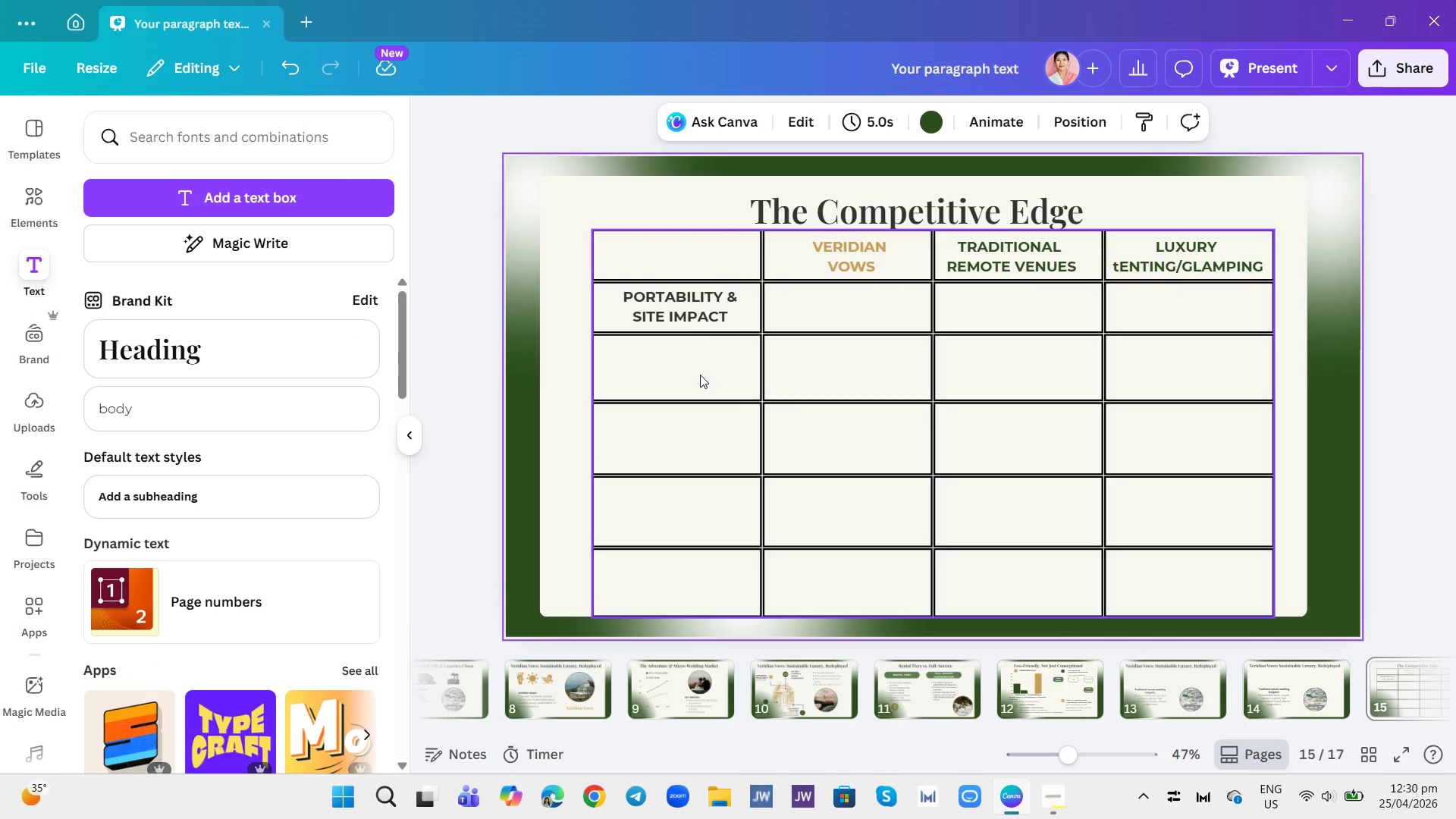 
wait(5.77)
 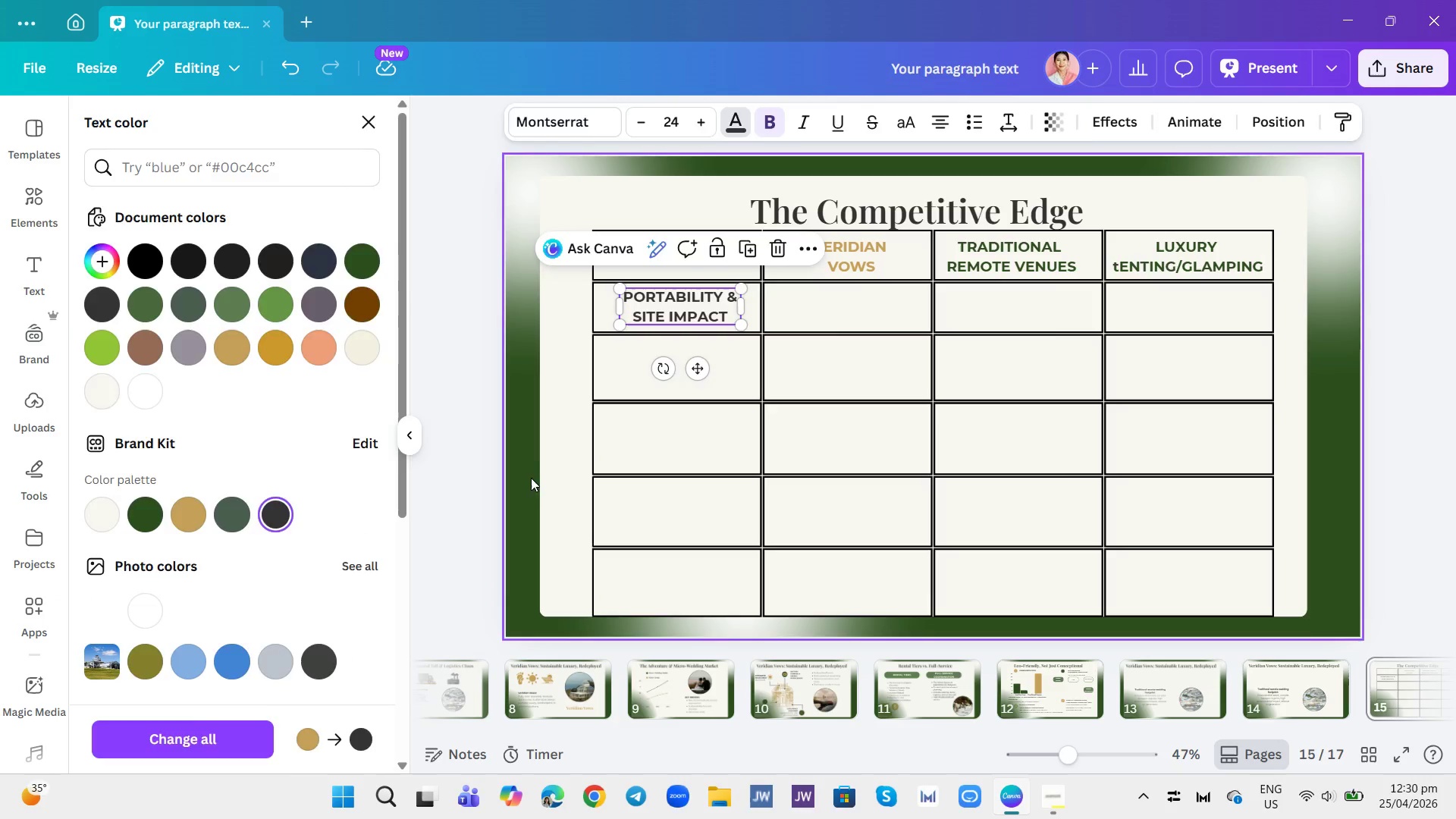 
left_click([682, 305])
 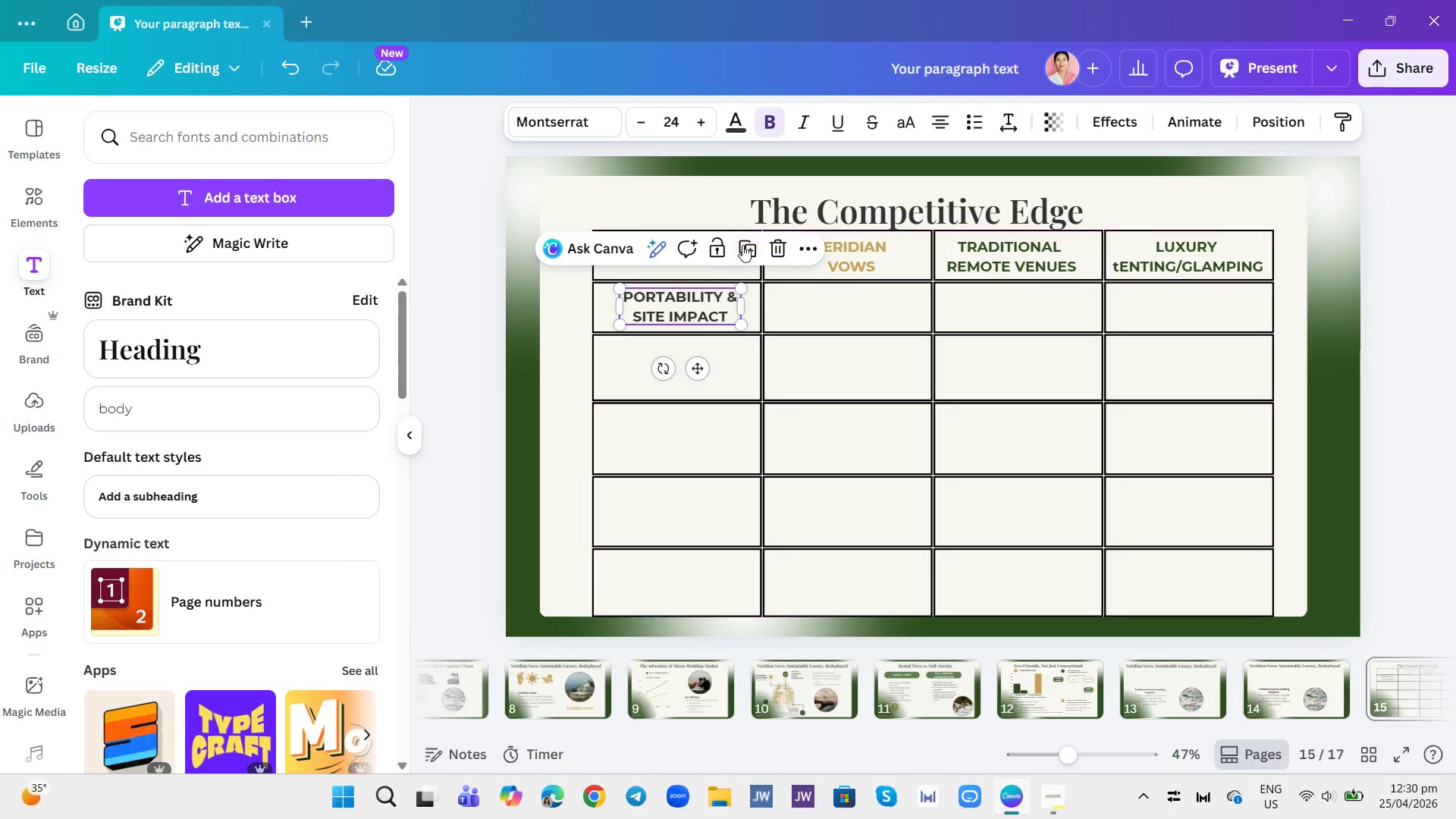 
left_click([744, 245])
 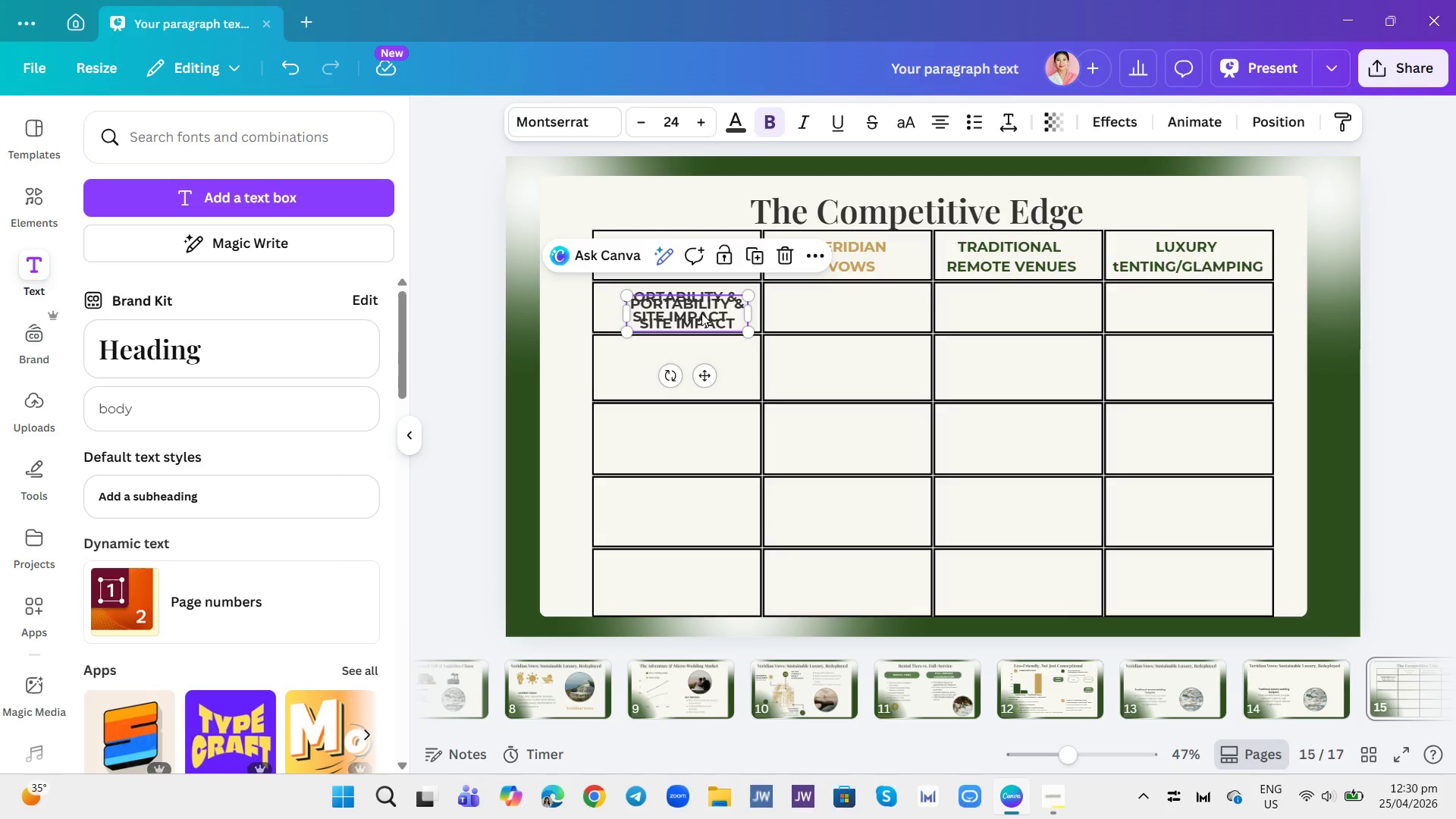 
left_click_drag(start_coordinate=[698, 310], to_coordinate=[686, 362])
 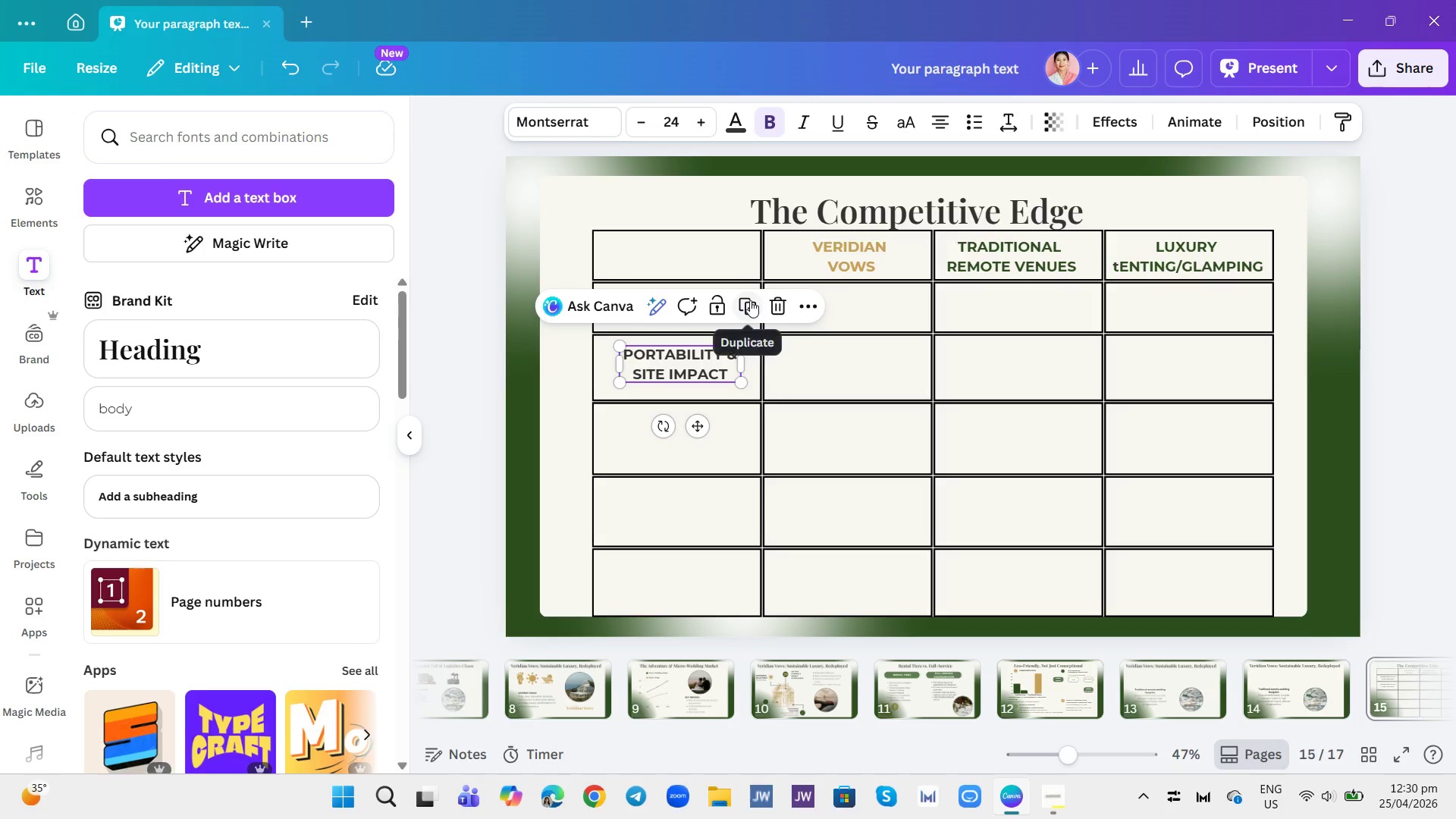 
left_click([748, 300])
 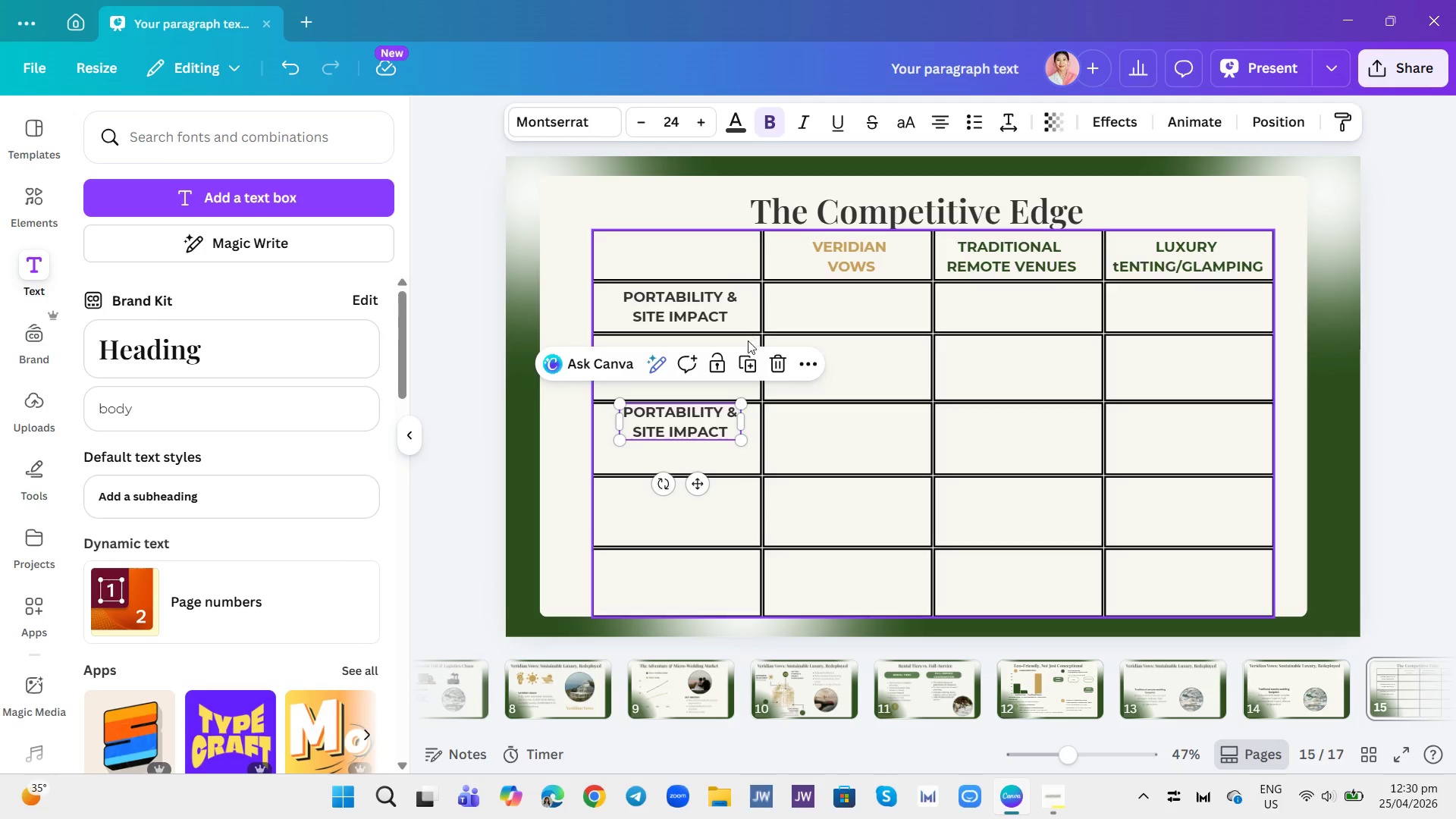 
left_click([744, 357])
 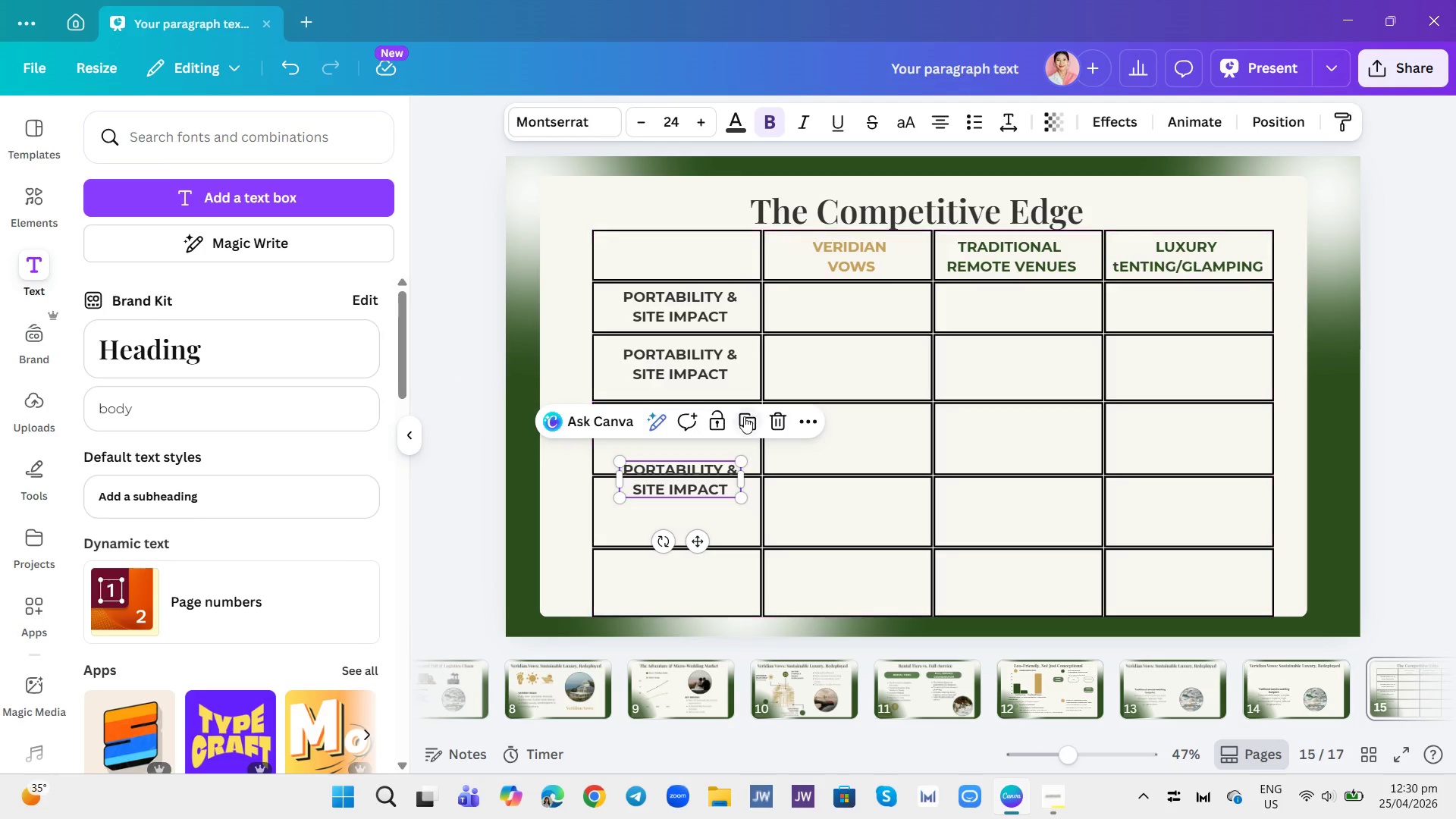 
left_click([744, 416])
 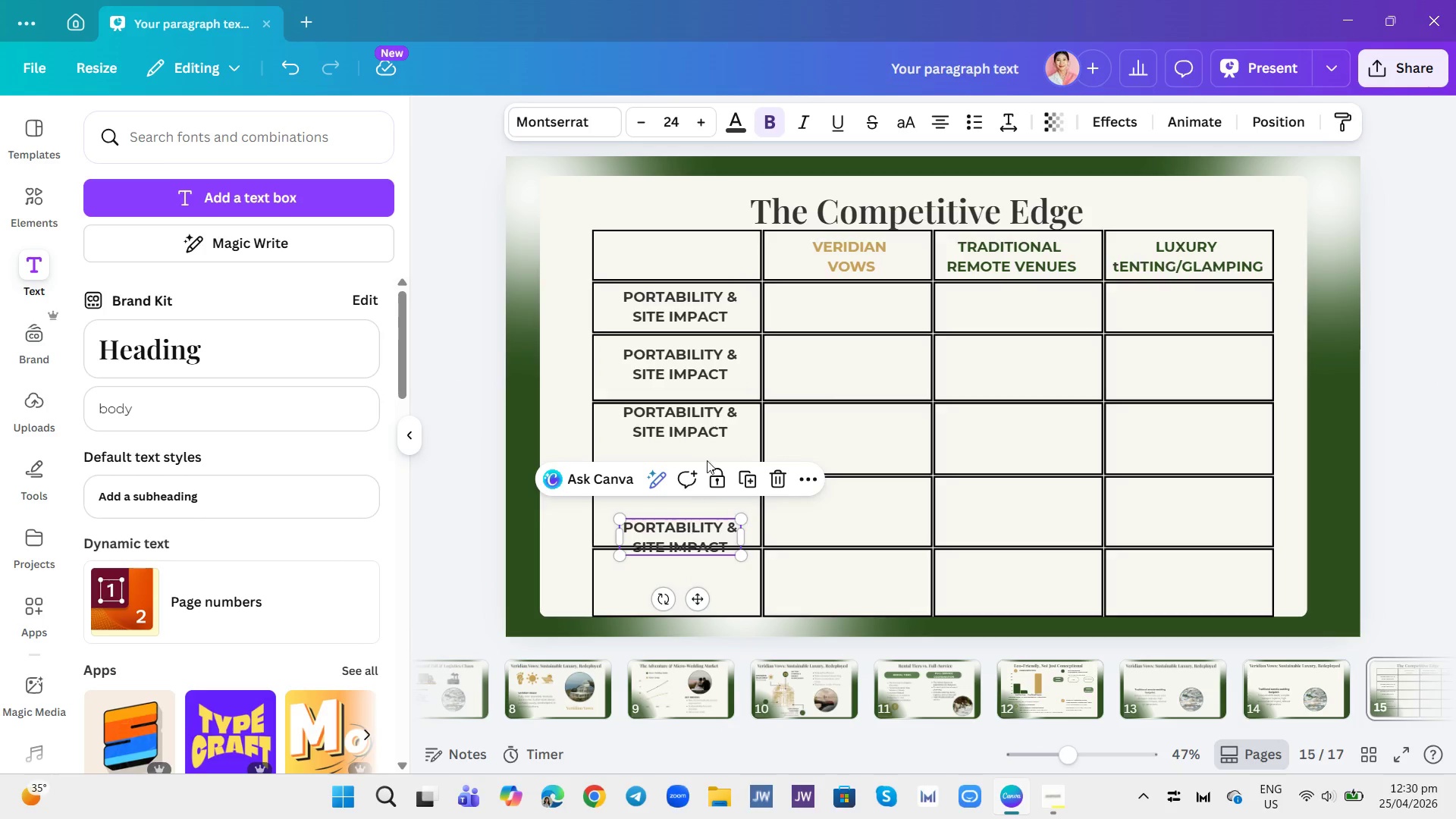 
left_click([748, 360])
 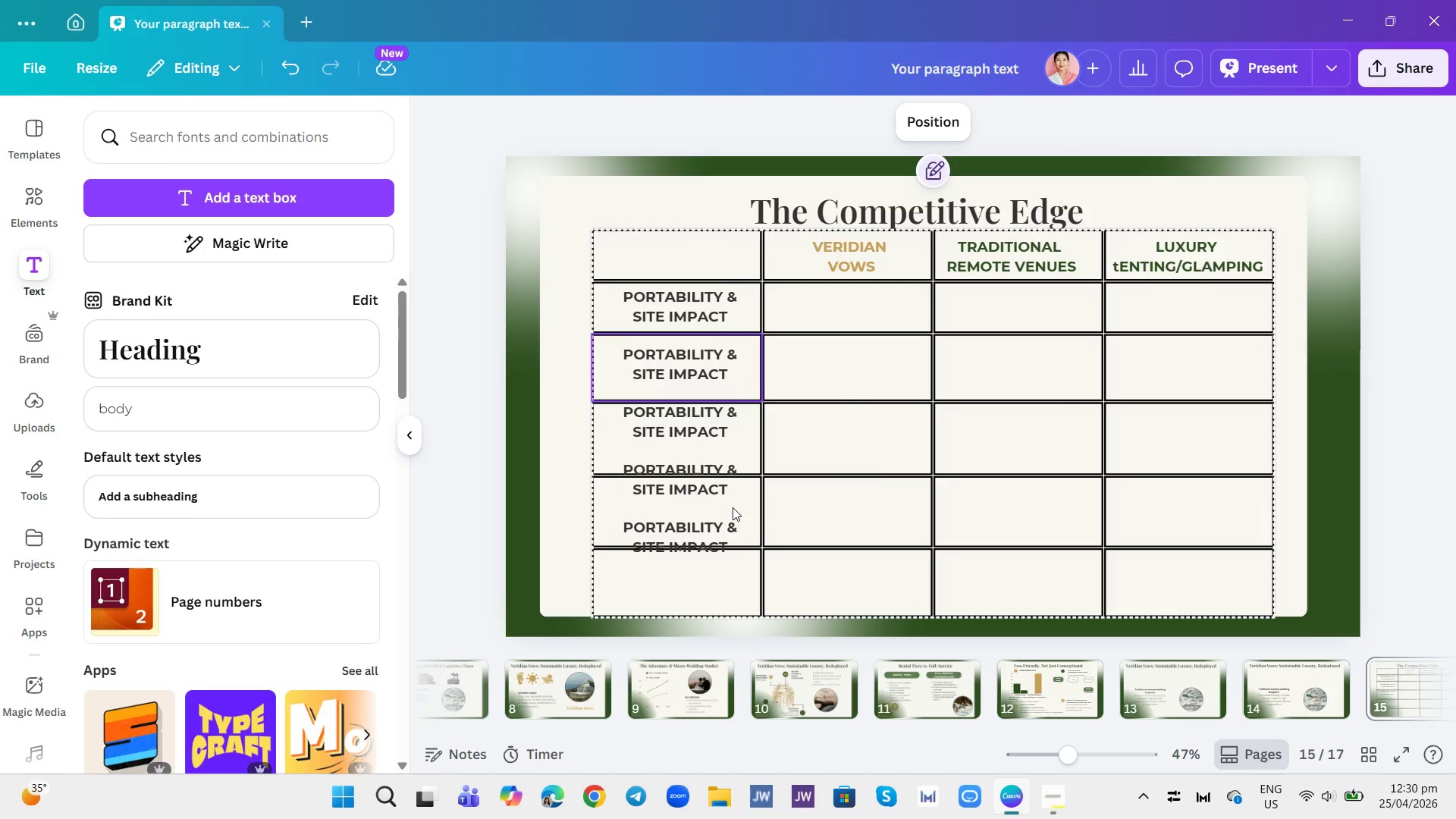 
left_click_drag(start_coordinate=[693, 477], to_coordinate=[692, 494])
 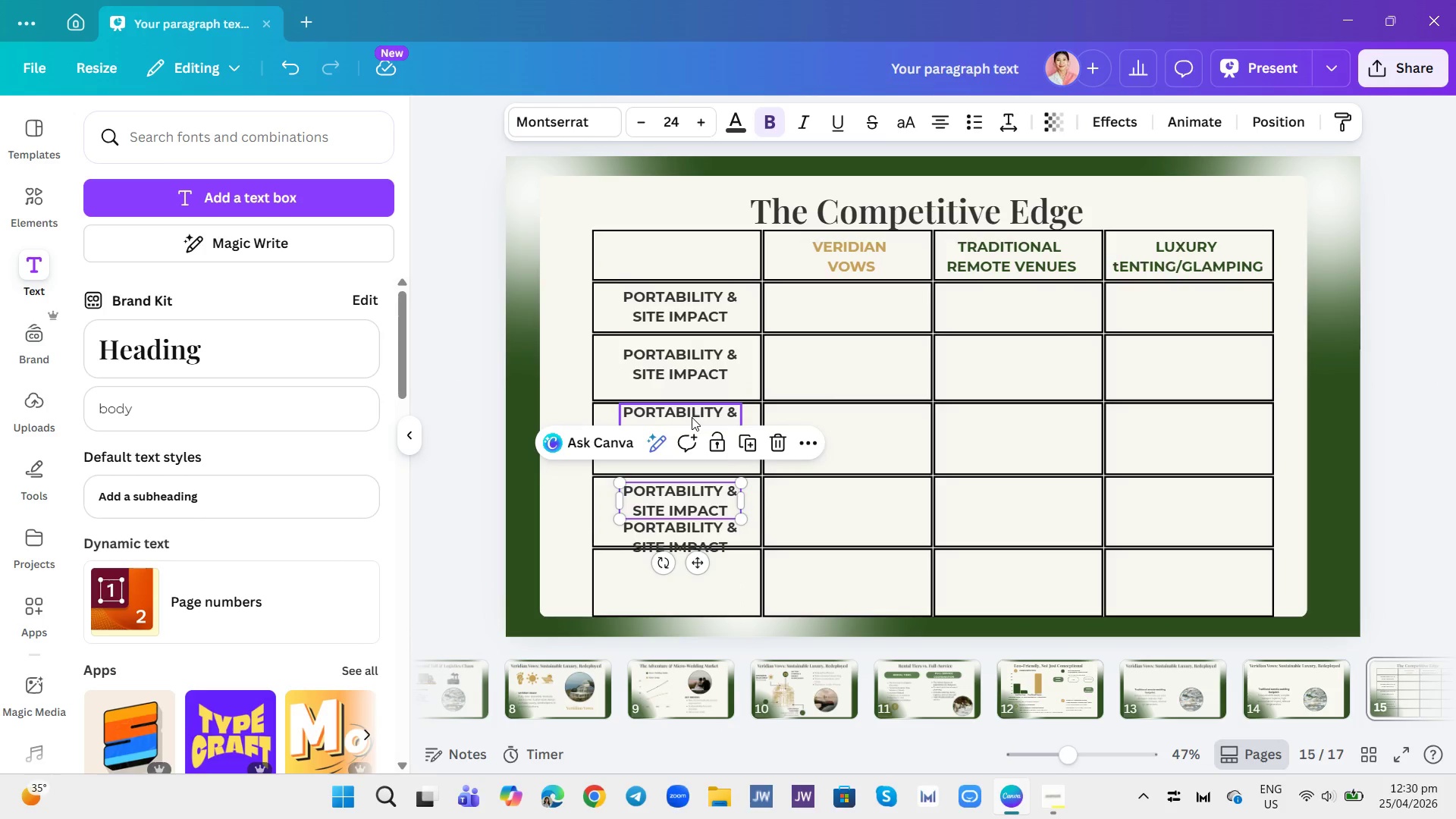 
left_click_drag(start_coordinate=[692, 417], to_coordinate=[693, 431])
 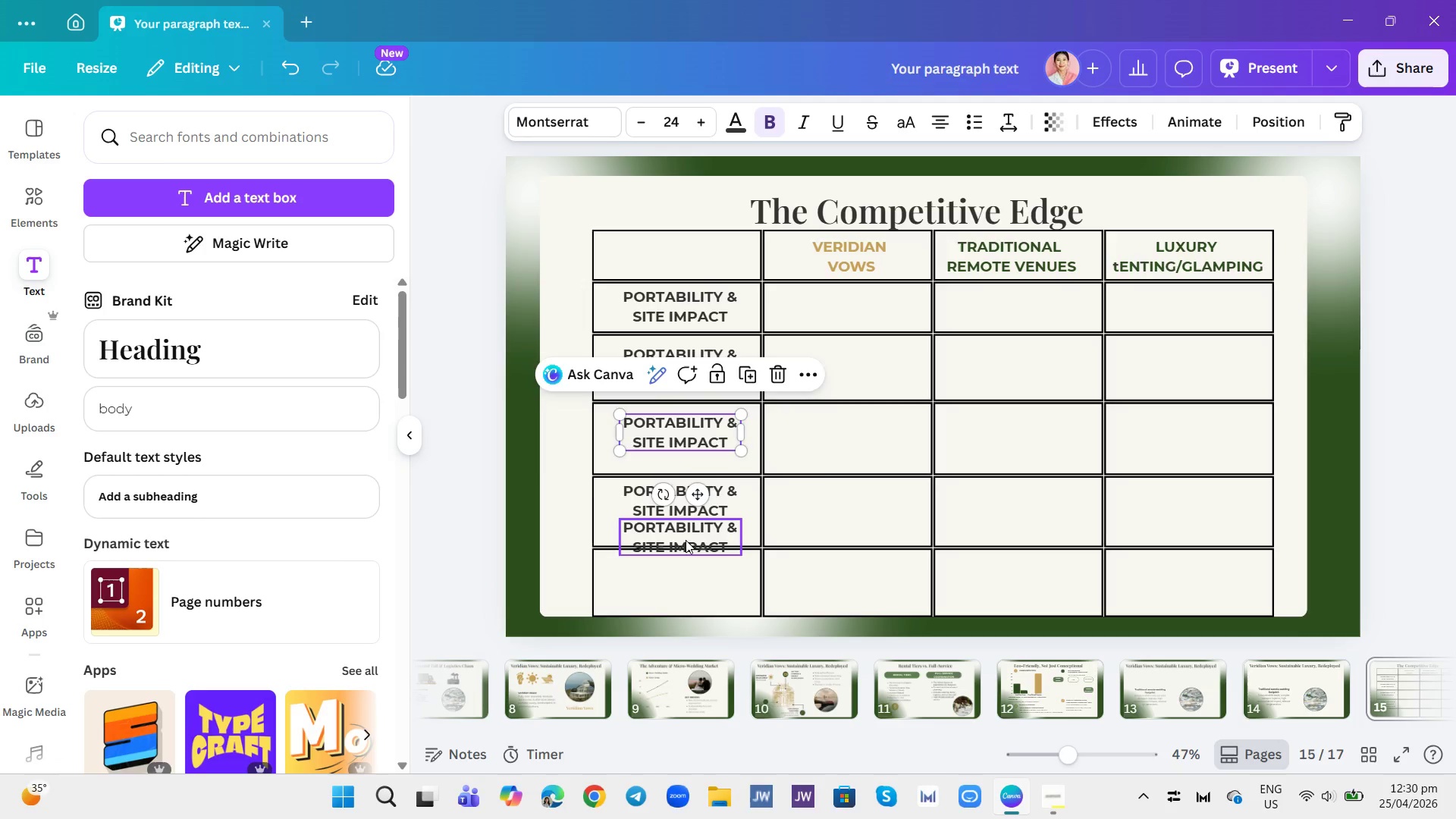 
left_click_drag(start_coordinate=[686, 541], to_coordinate=[681, 580])
 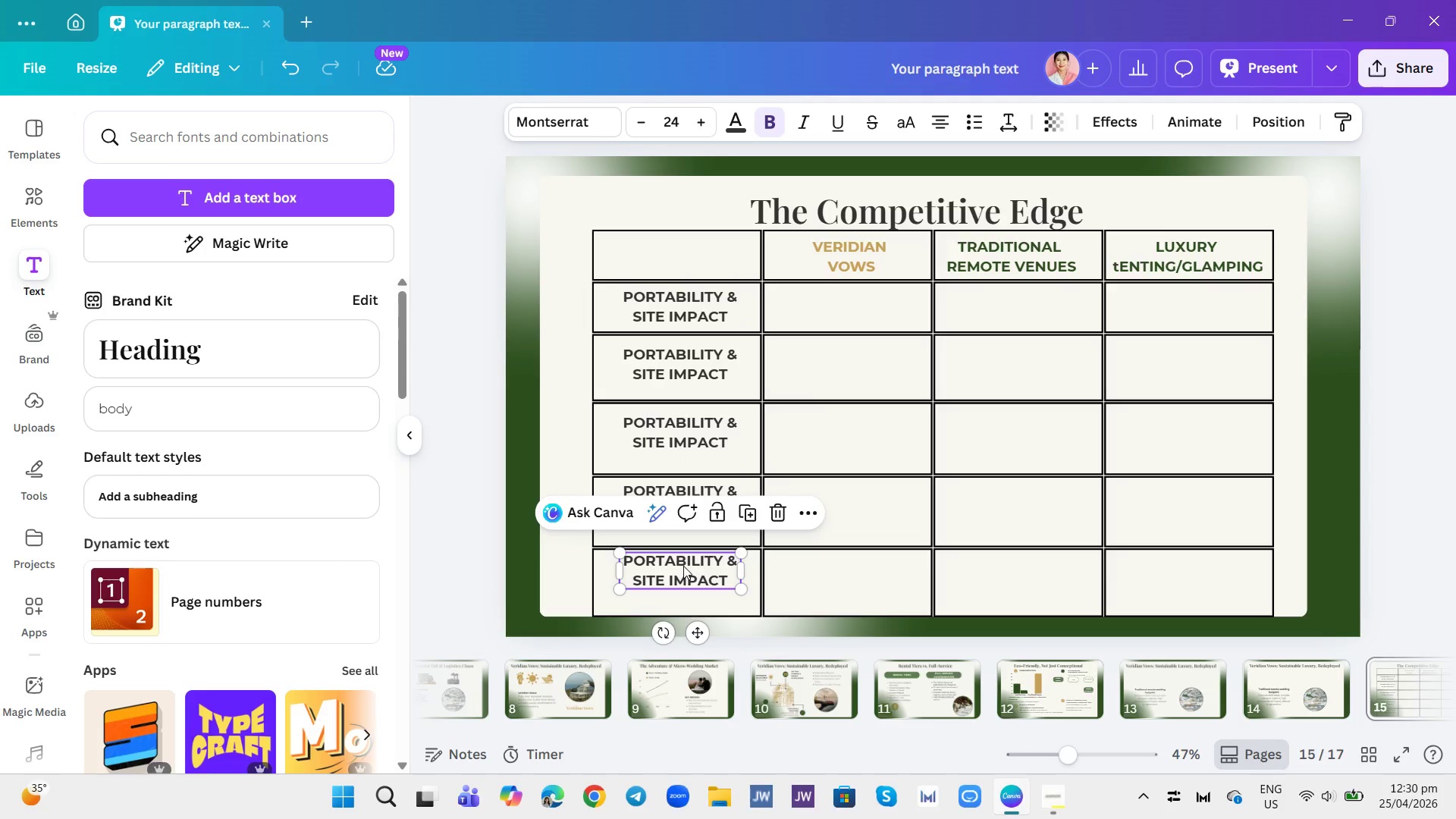 
left_click_drag(start_coordinate=[683, 566], to_coordinate=[683, 577])
 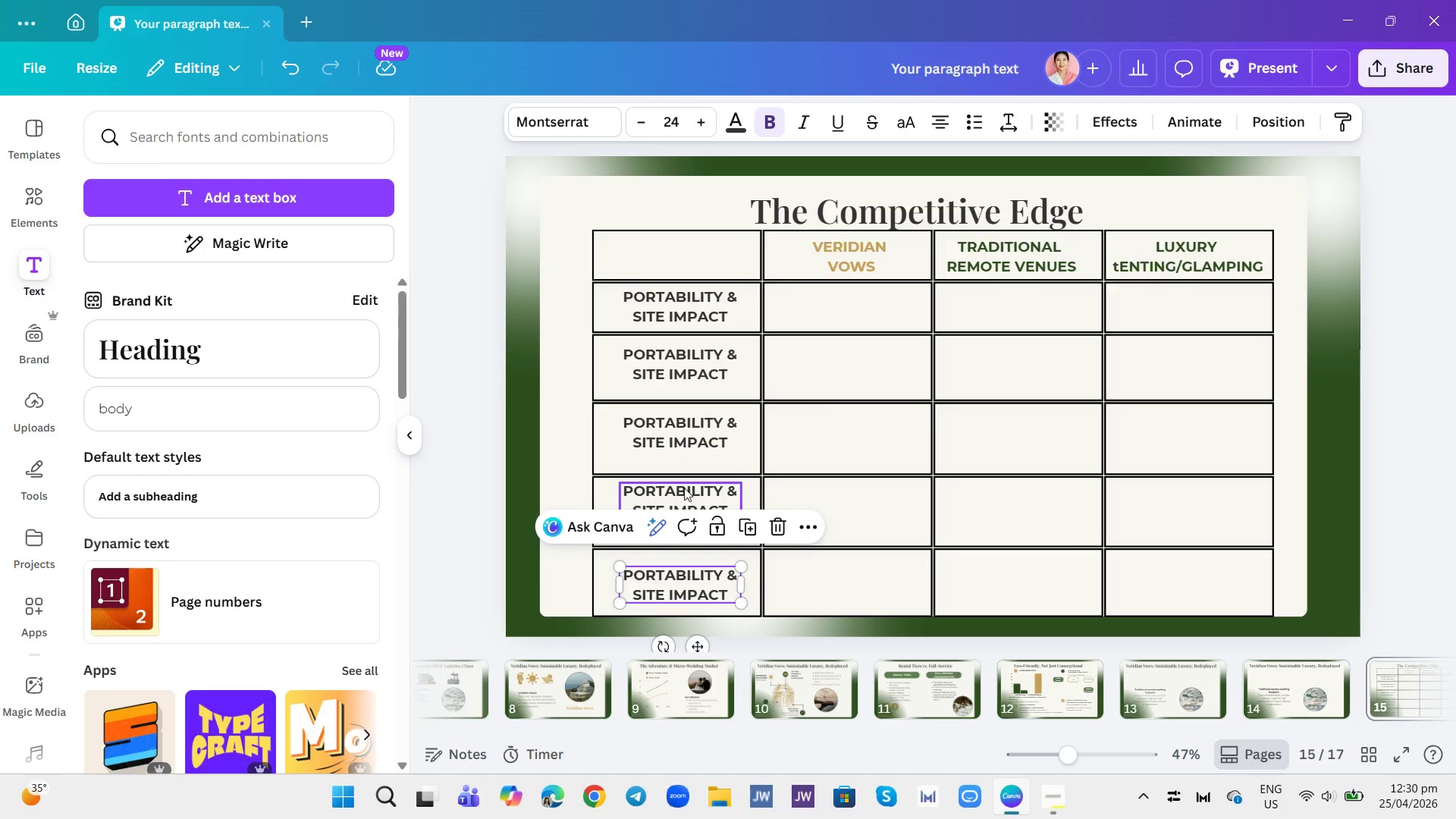 
left_click_drag(start_coordinate=[684, 488], to_coordinate=[683, 494])
 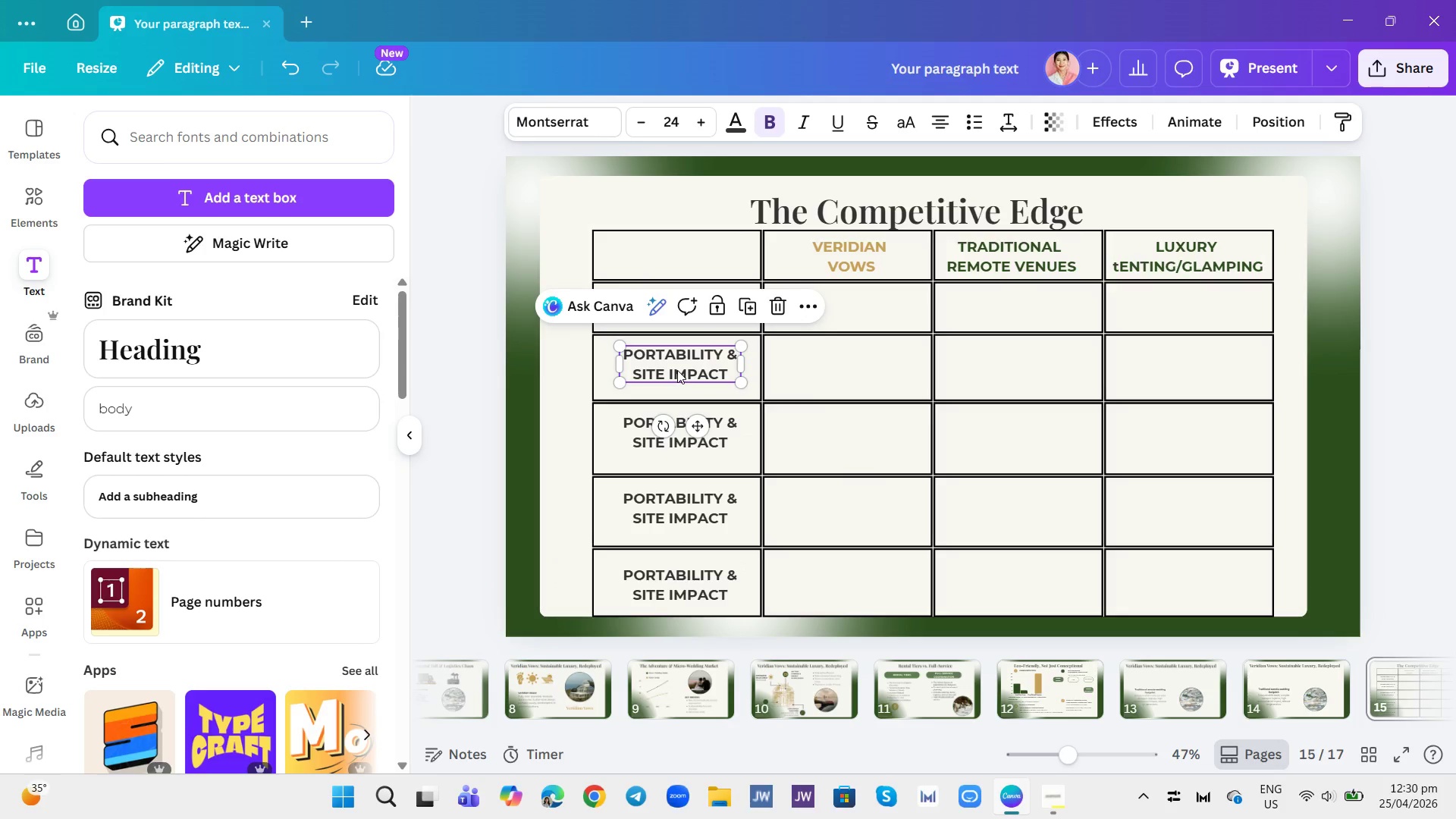 
double_click([677, 370])
 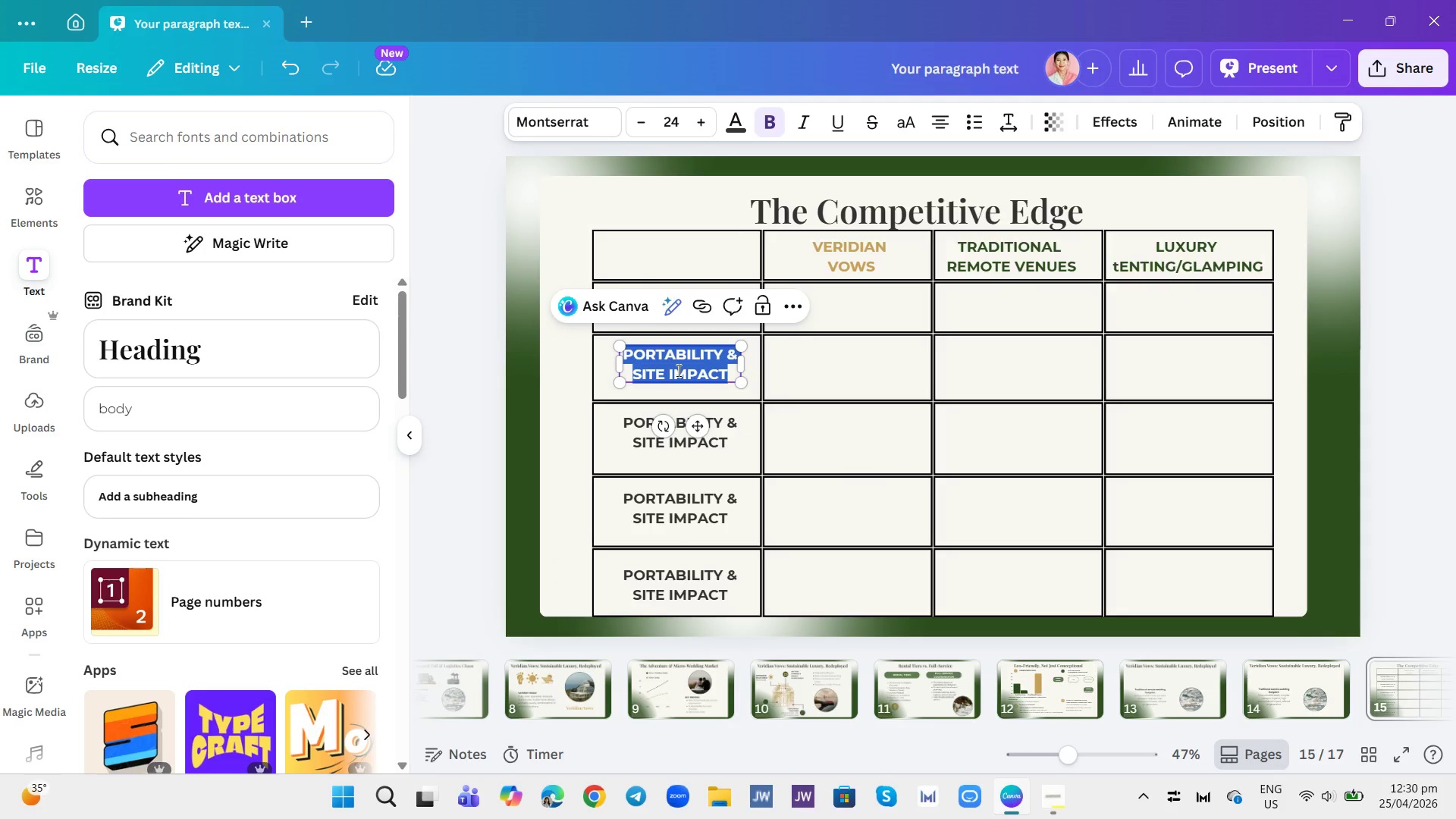 
type(weather)
 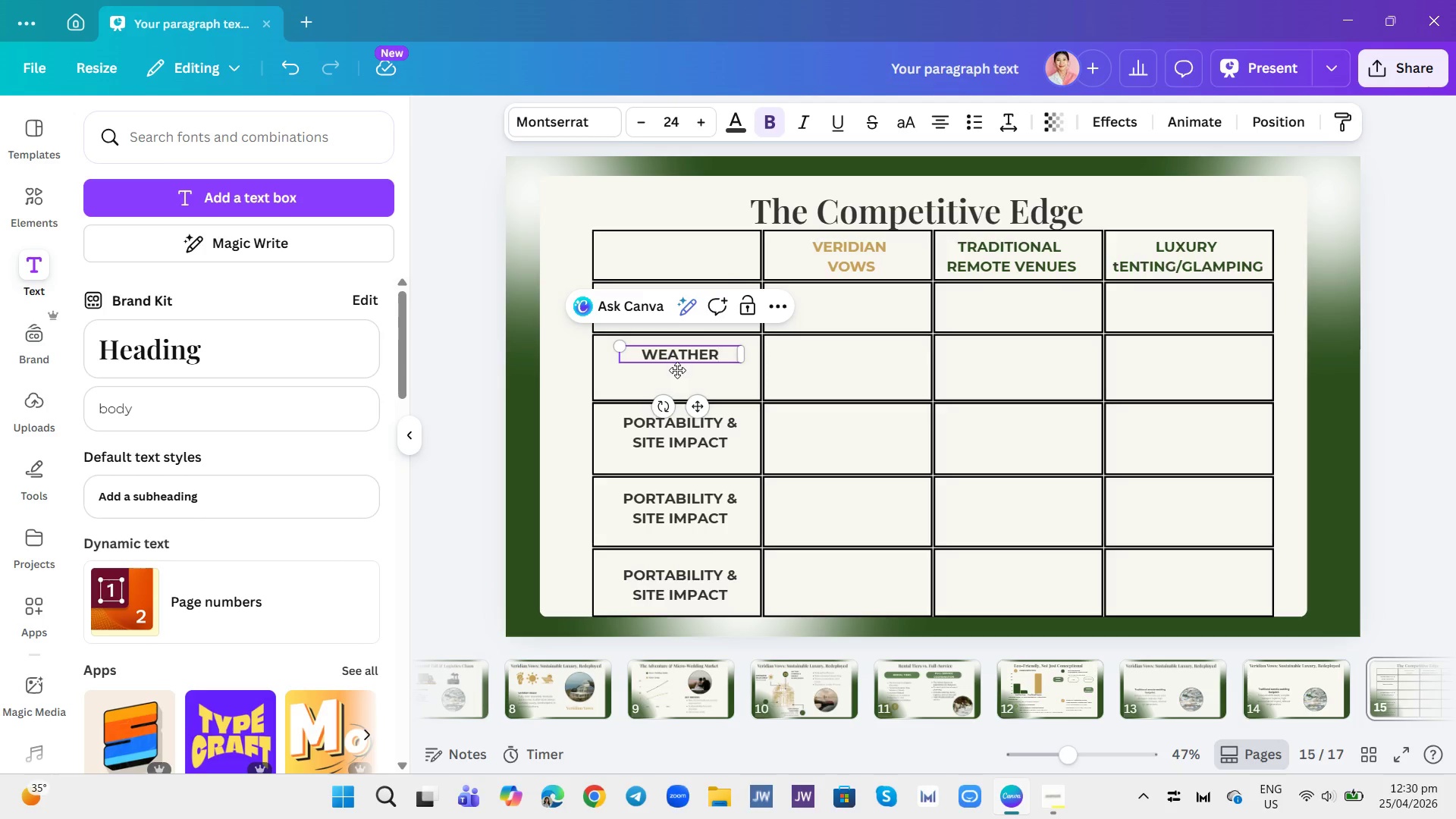 
key(Enter)
 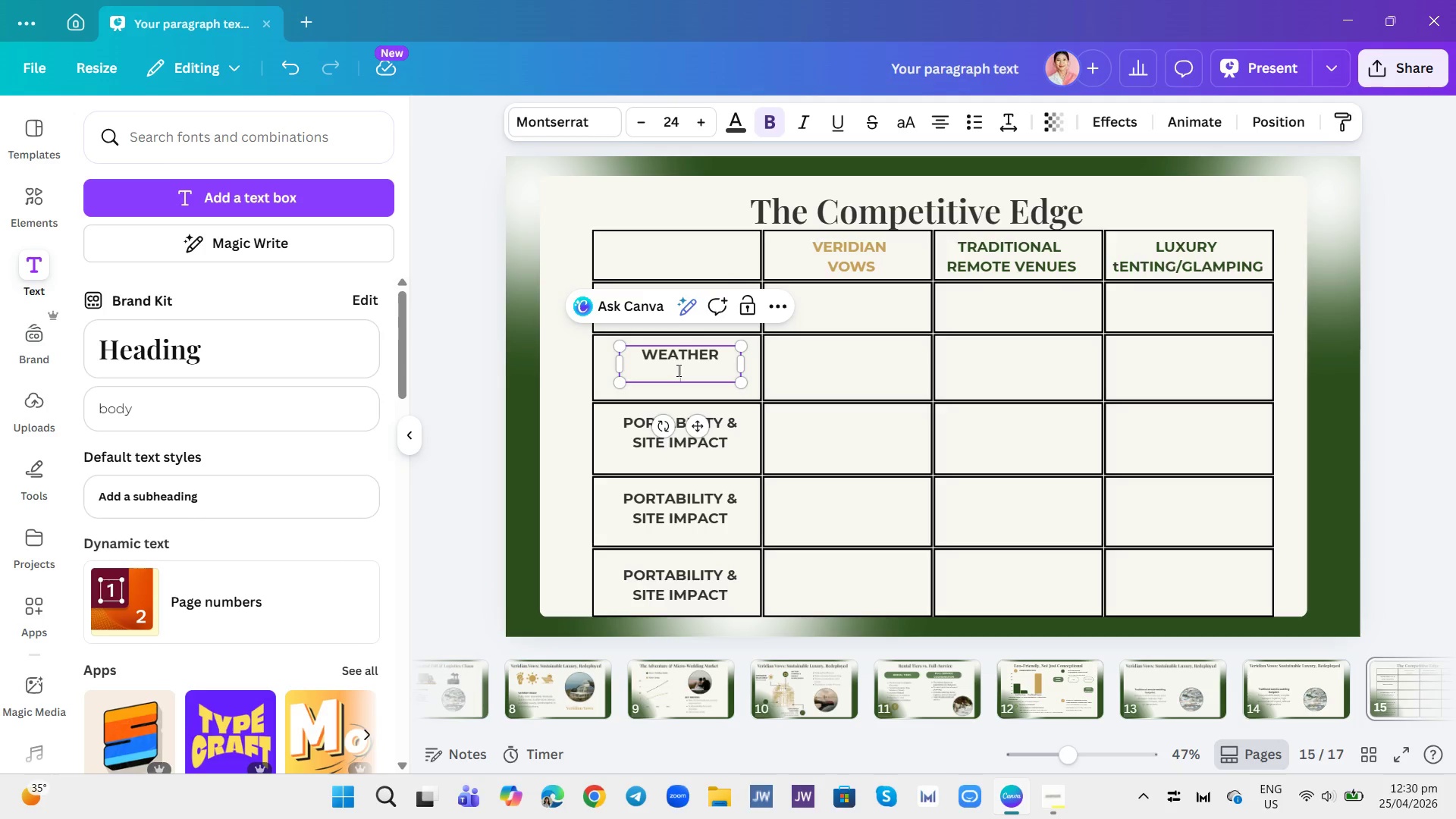 
type(reistnace)
 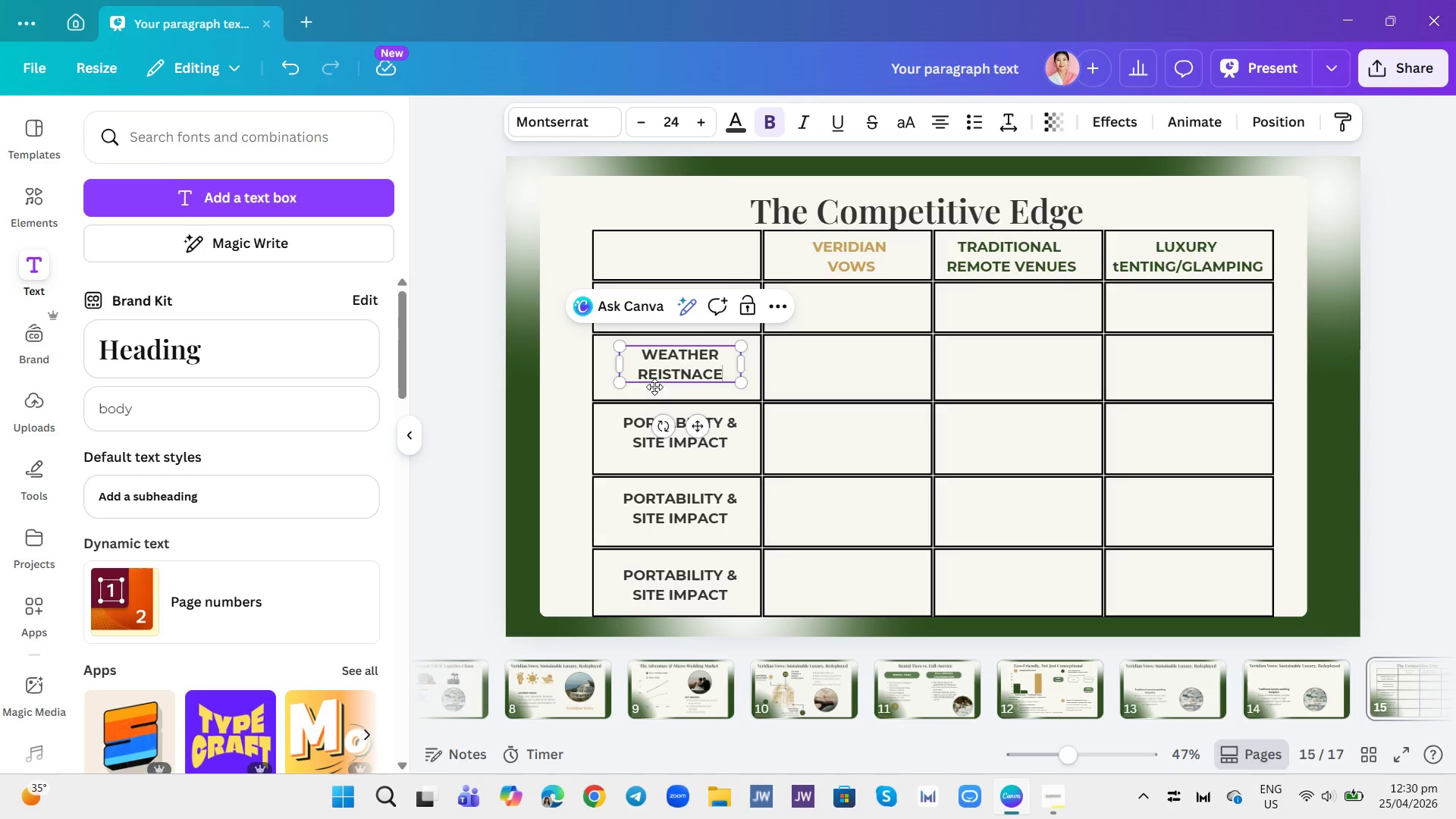 
left_click([654, 373])
 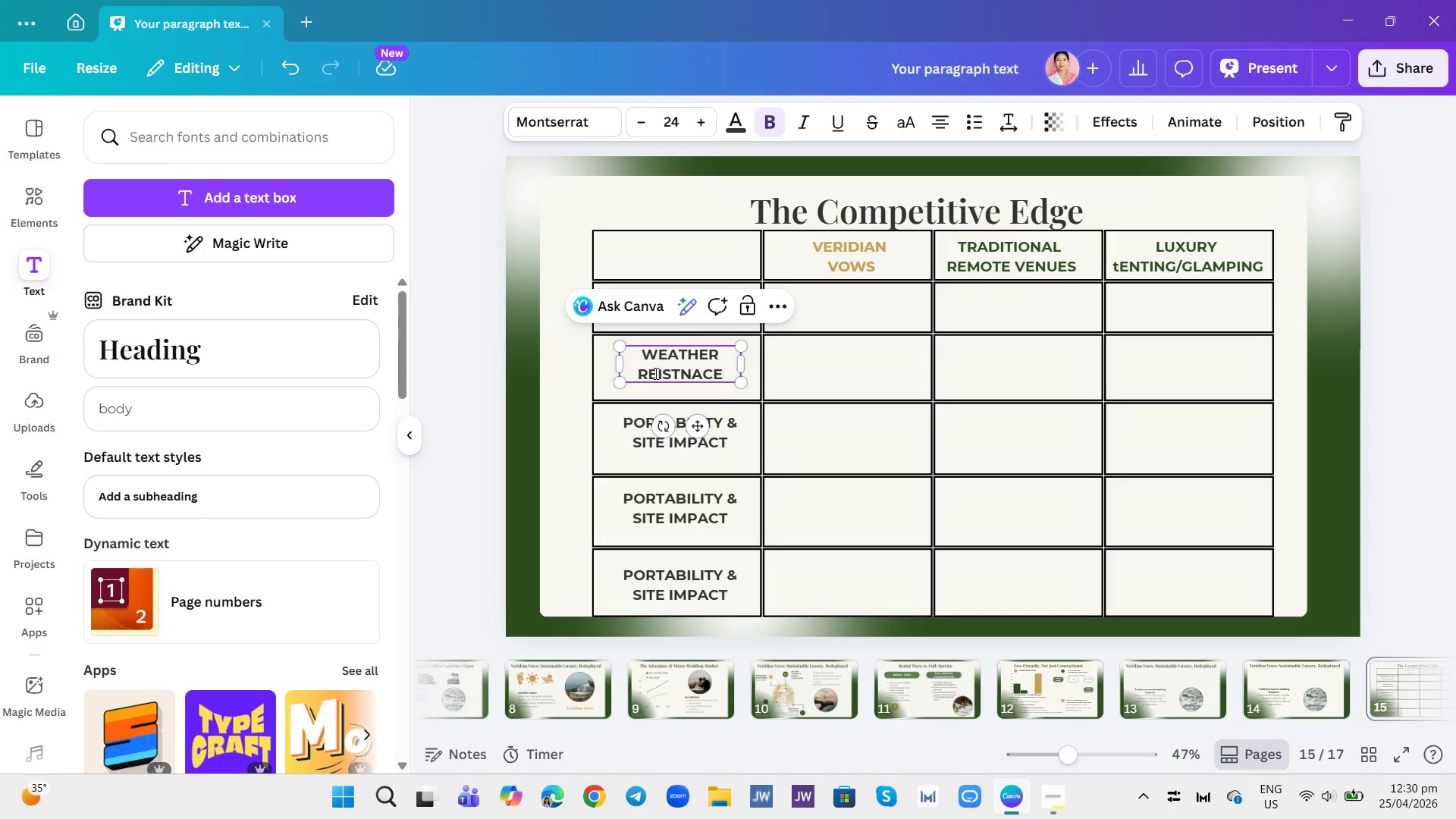 
key(S)
 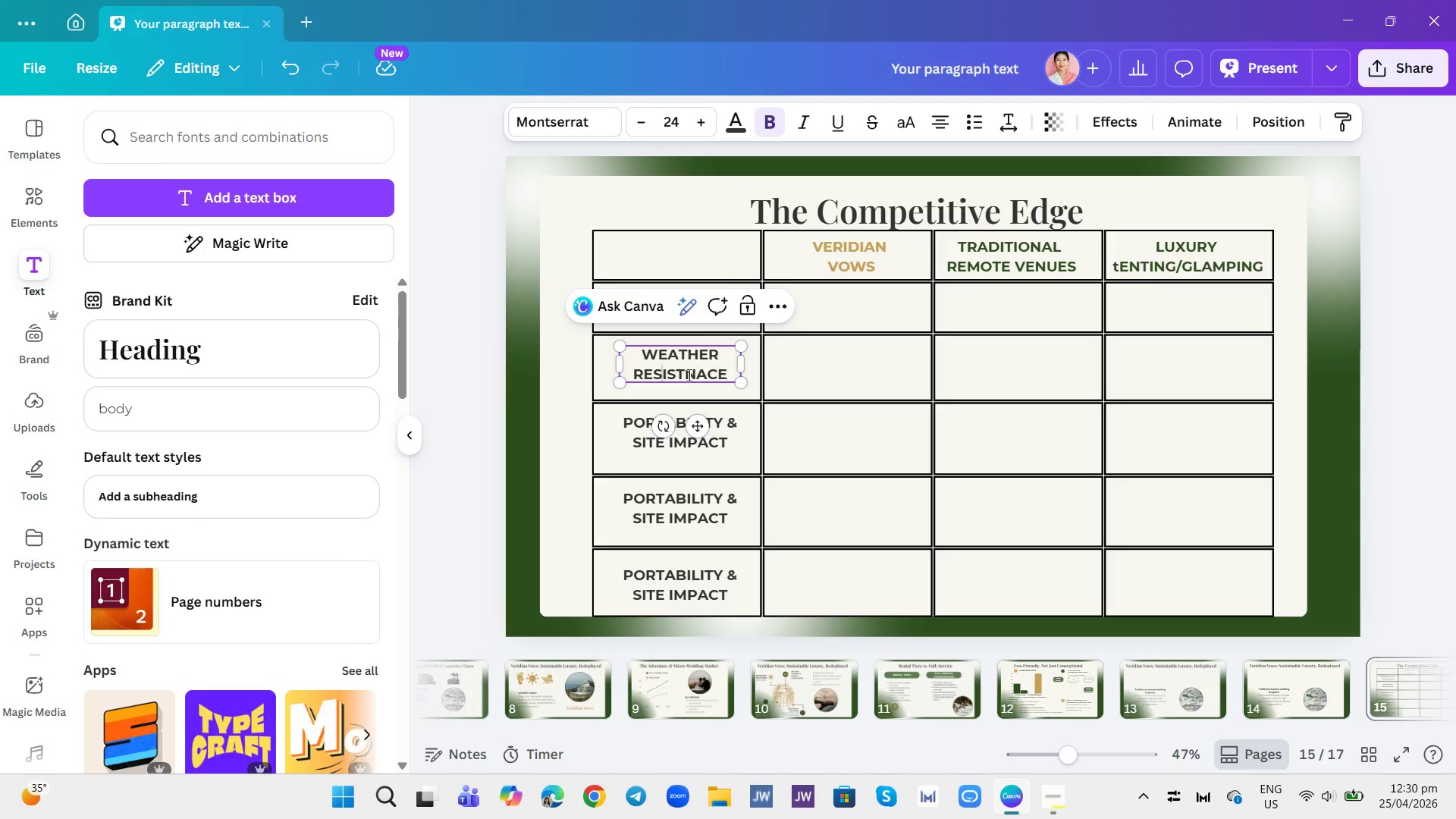 
left_click([682, 371])
 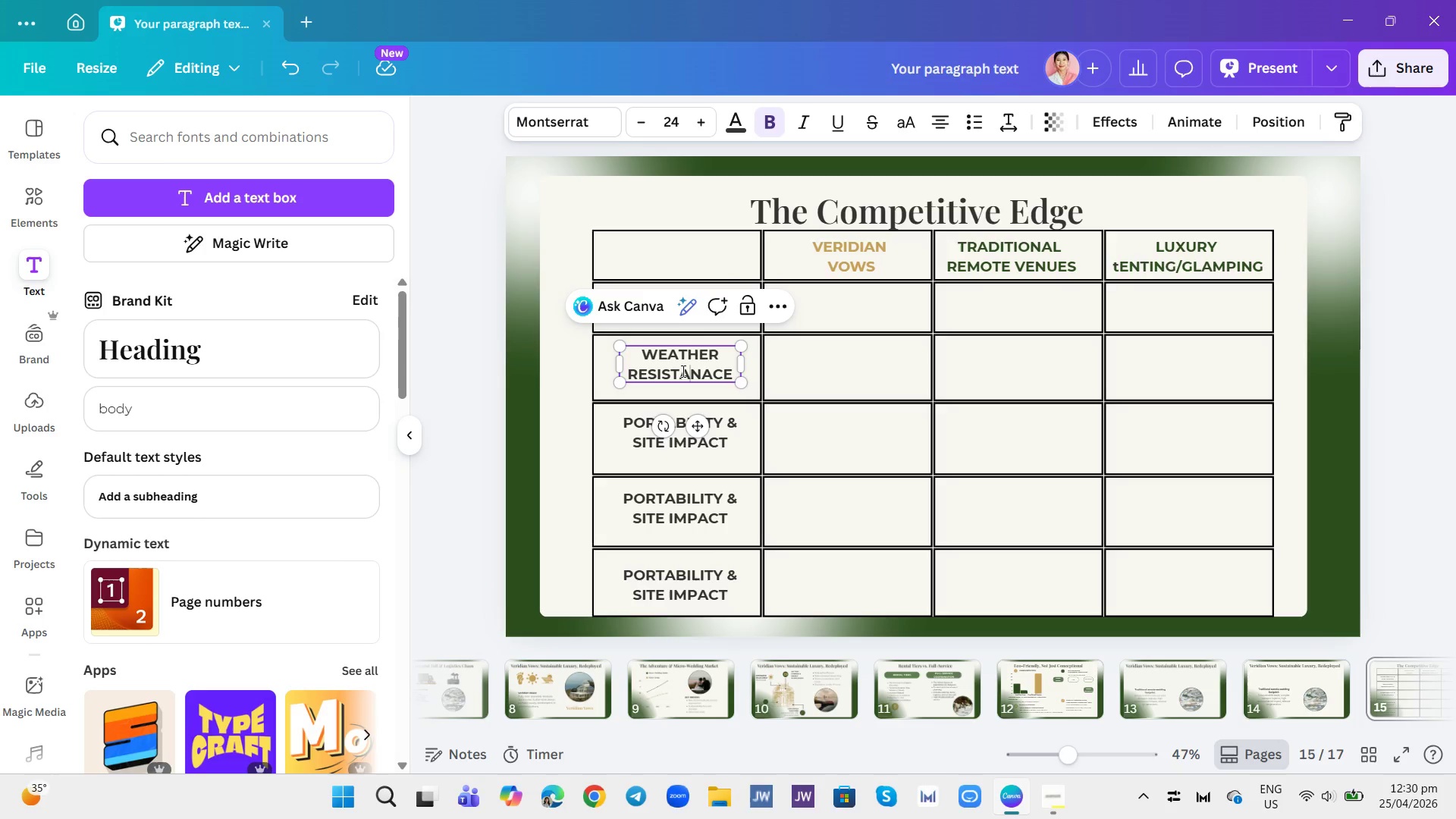 
key(A)
 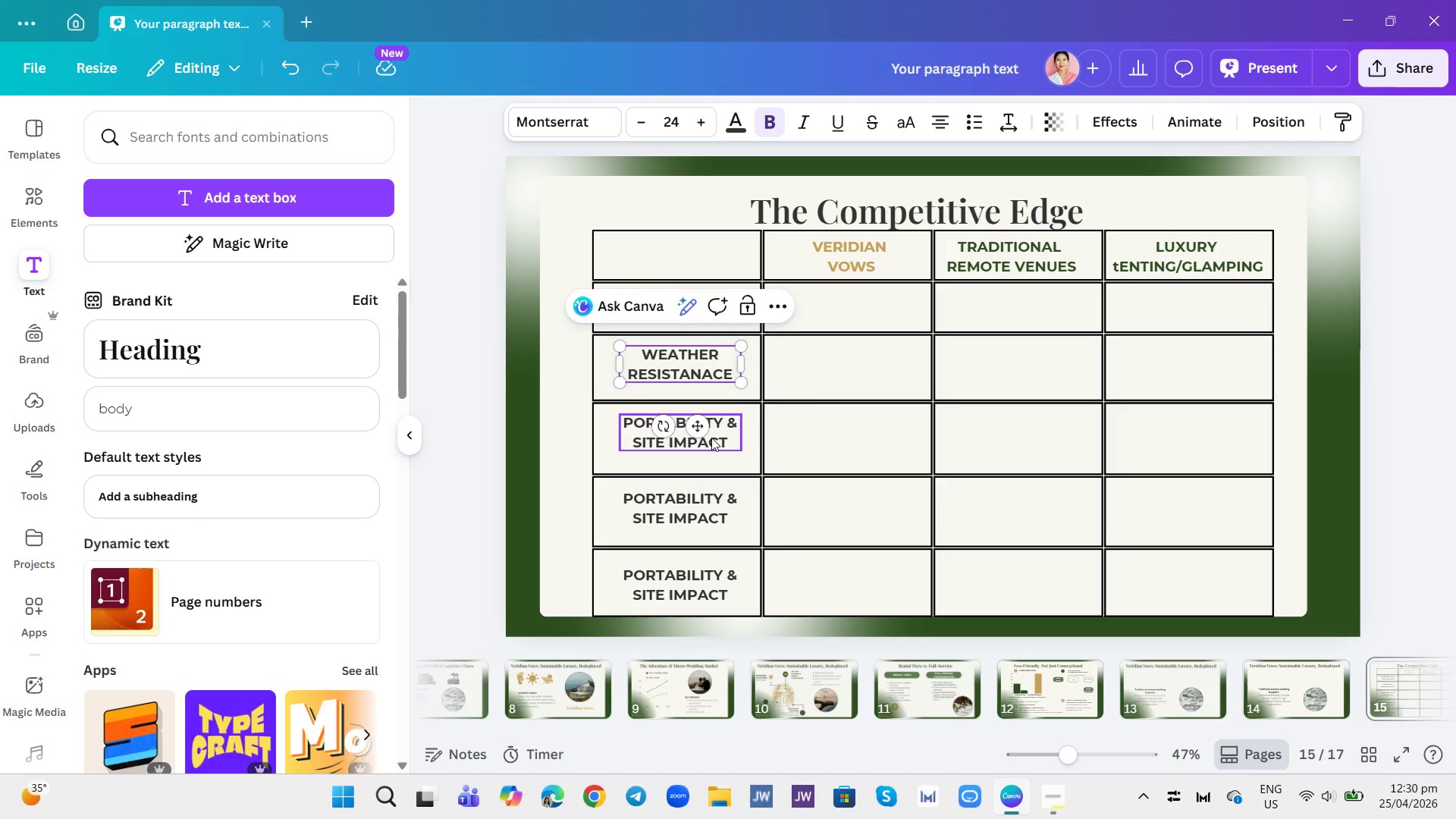 
double_click([711, 438])
 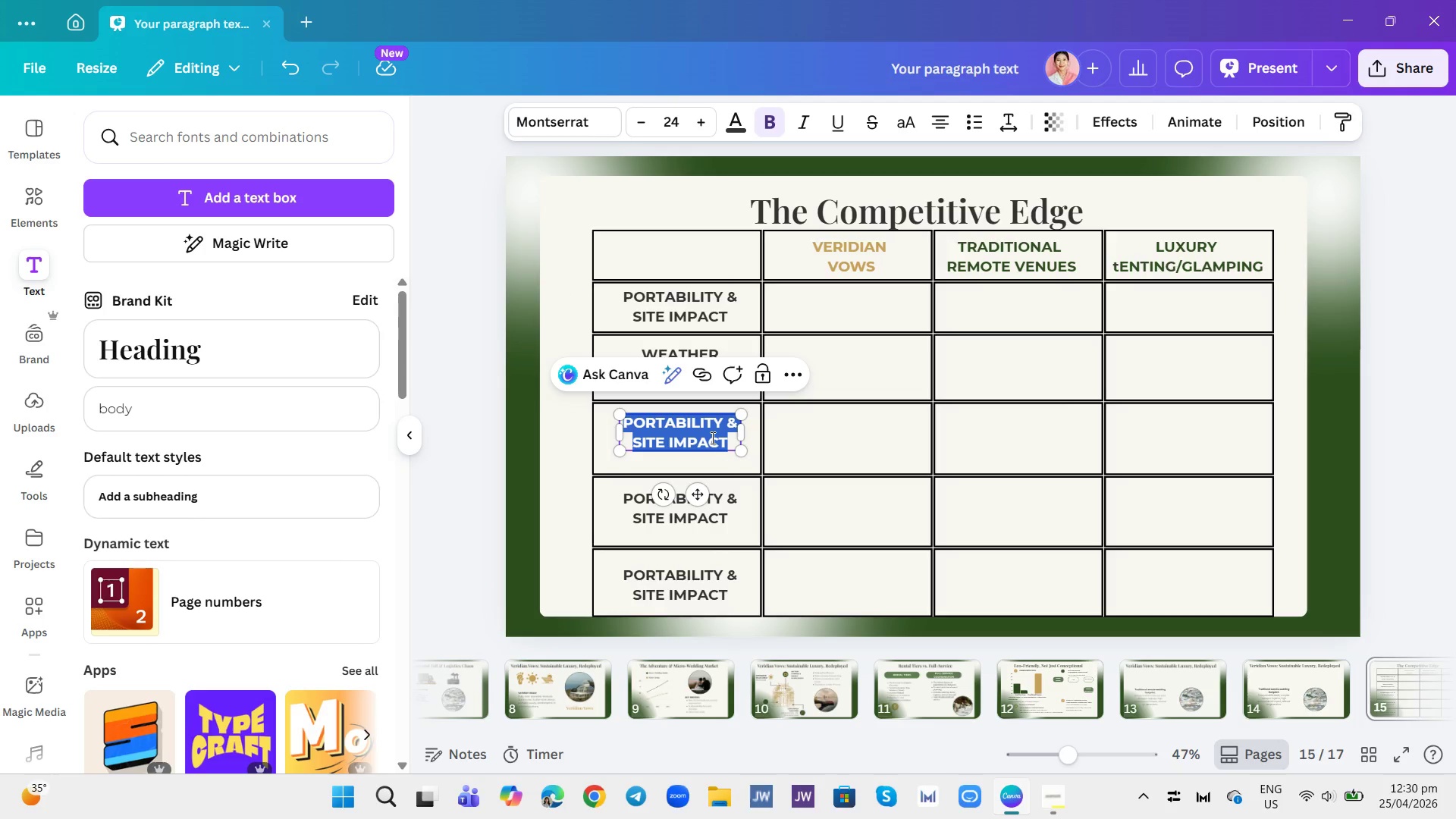 
triple_click([711, 438])
 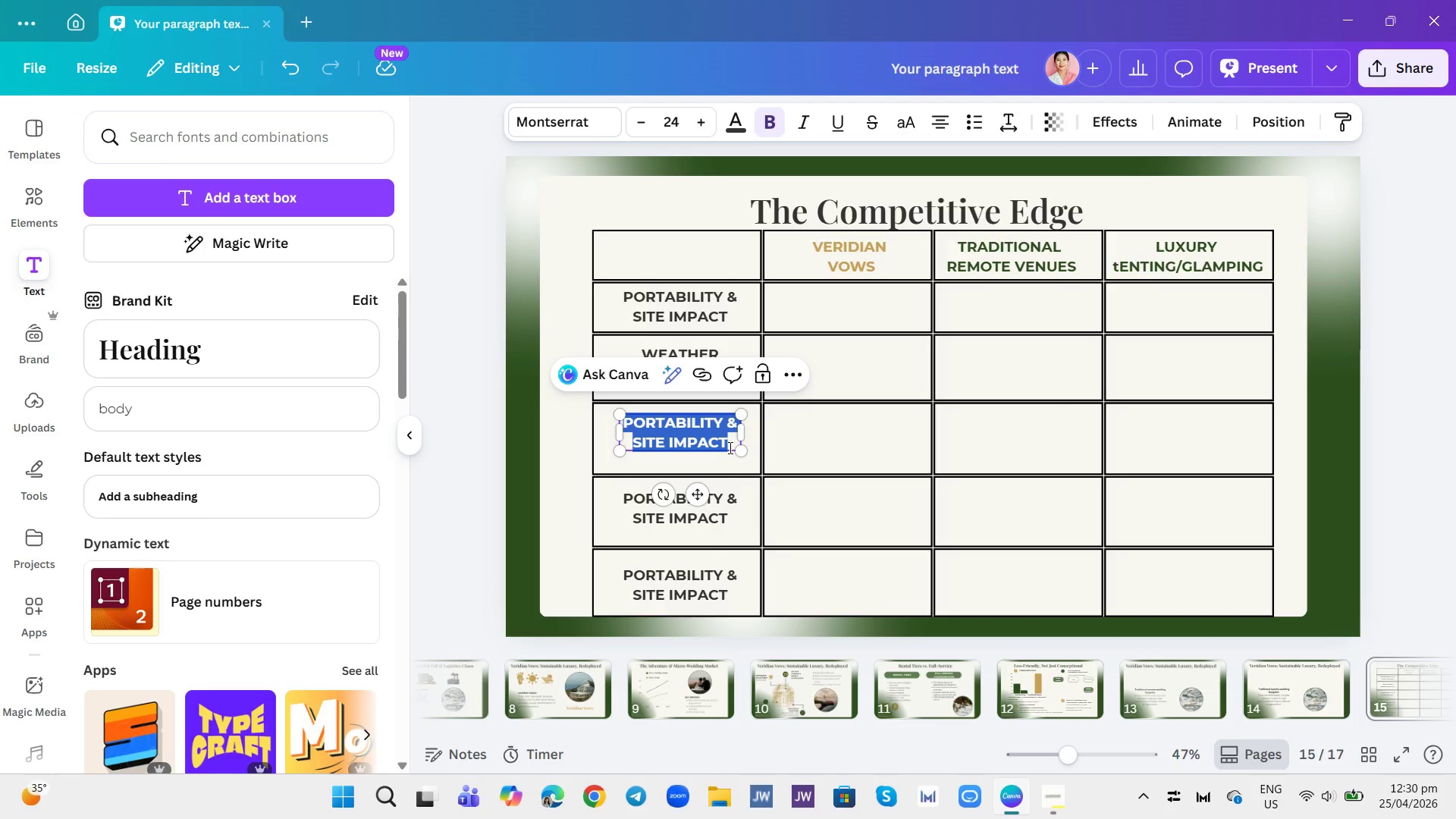 
type(eco-credentials)
 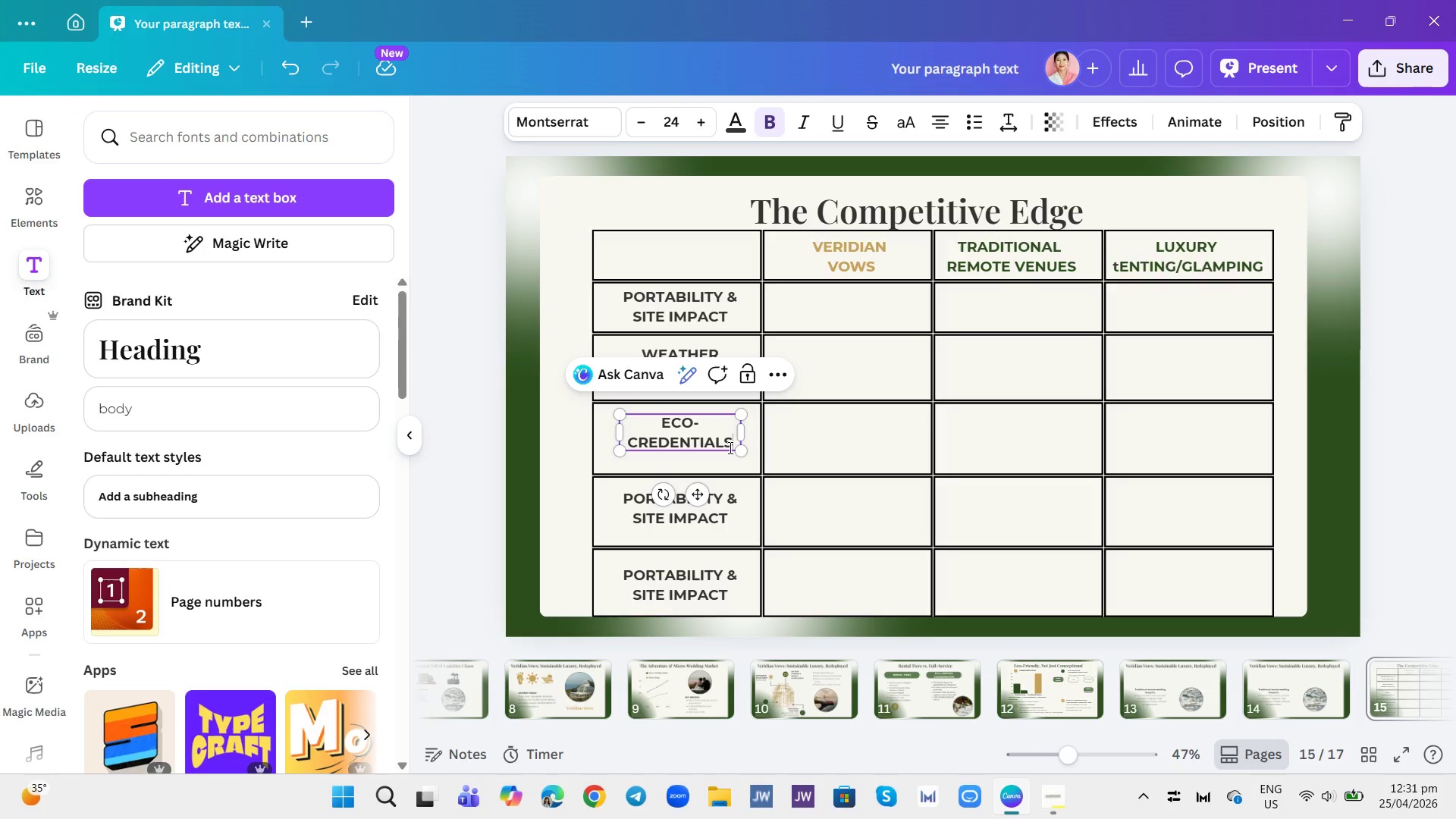 
key(Enter)
 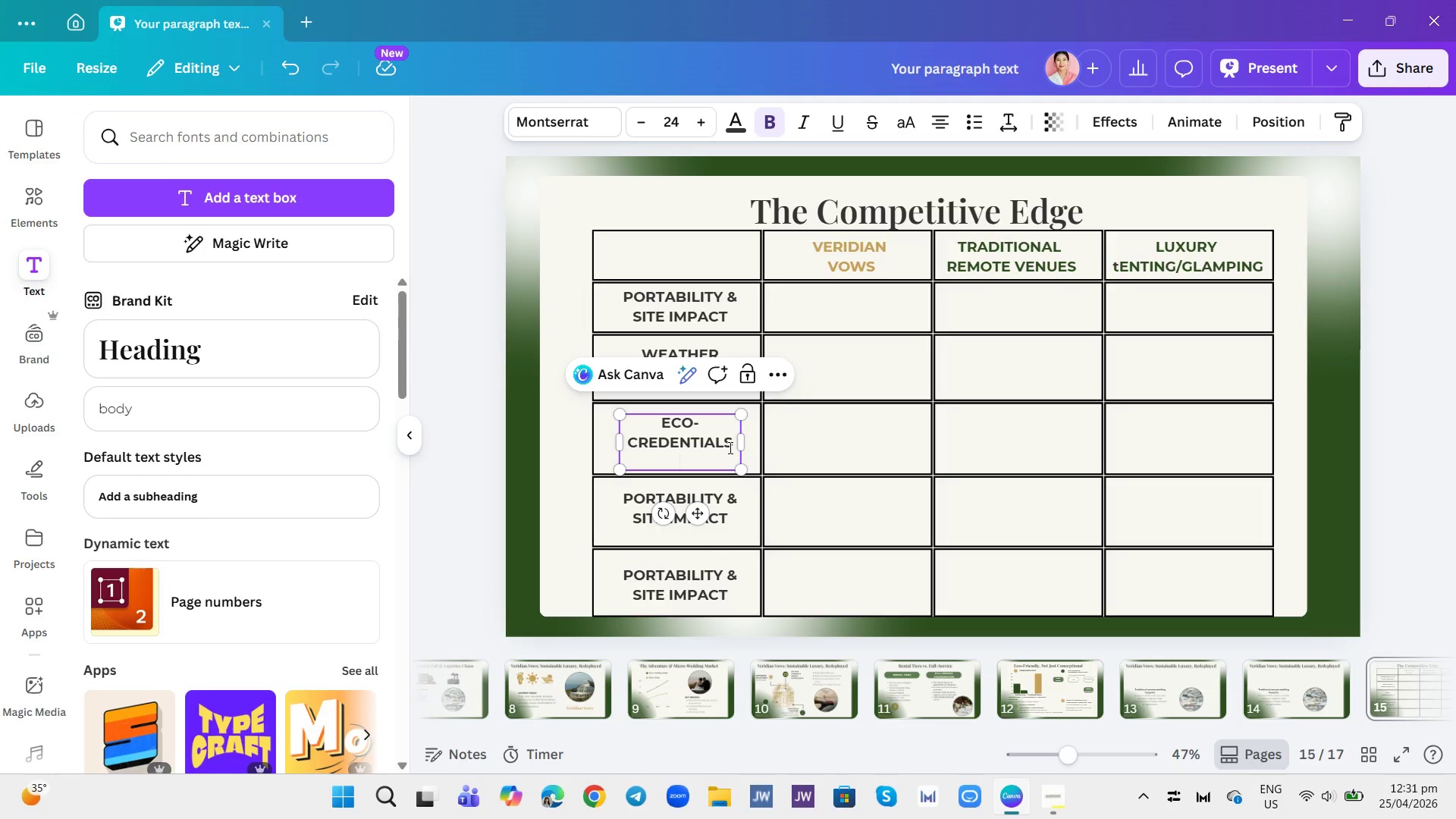 
key(Control+B)
 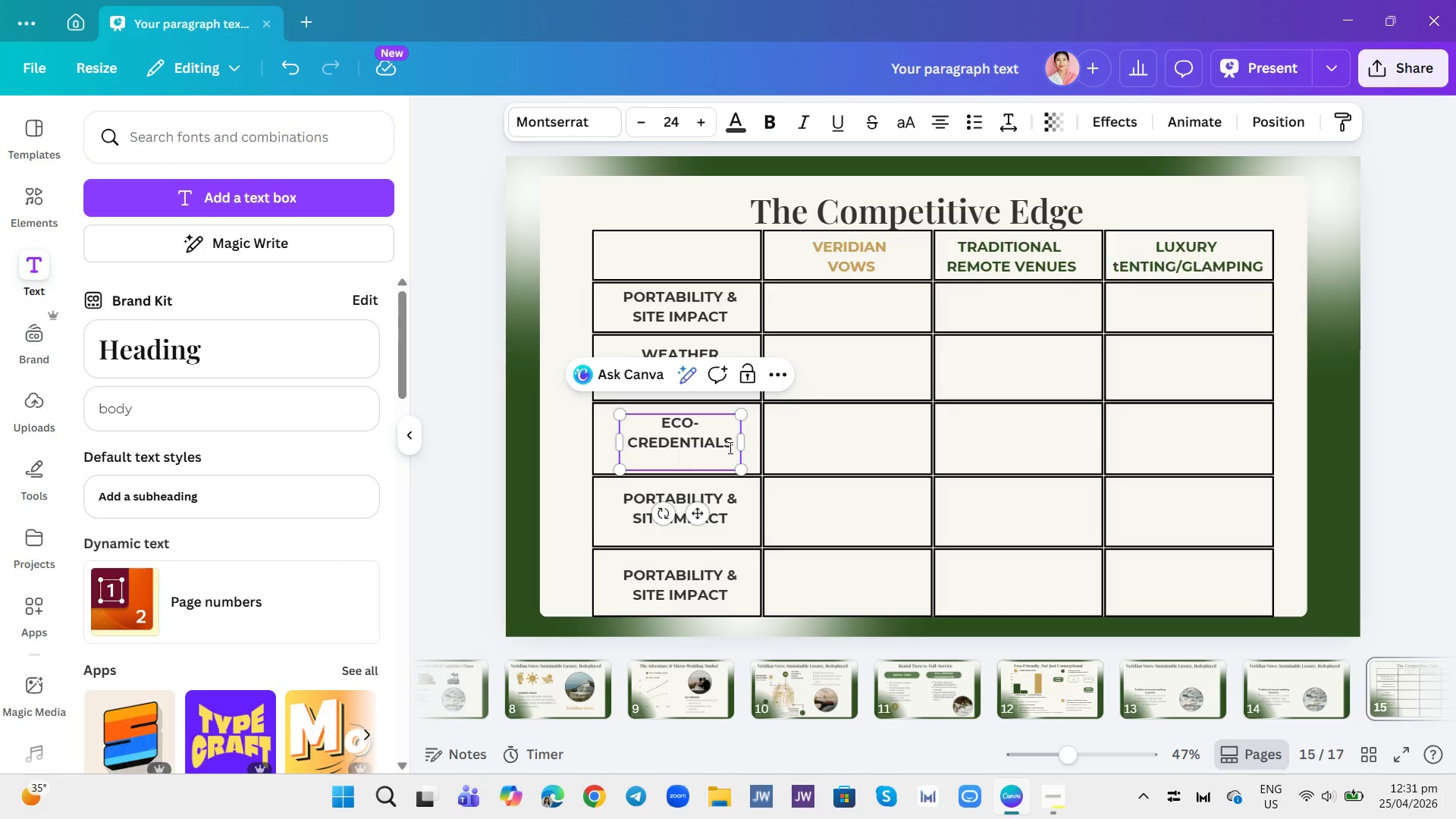 
type((Solar,Greywater)
 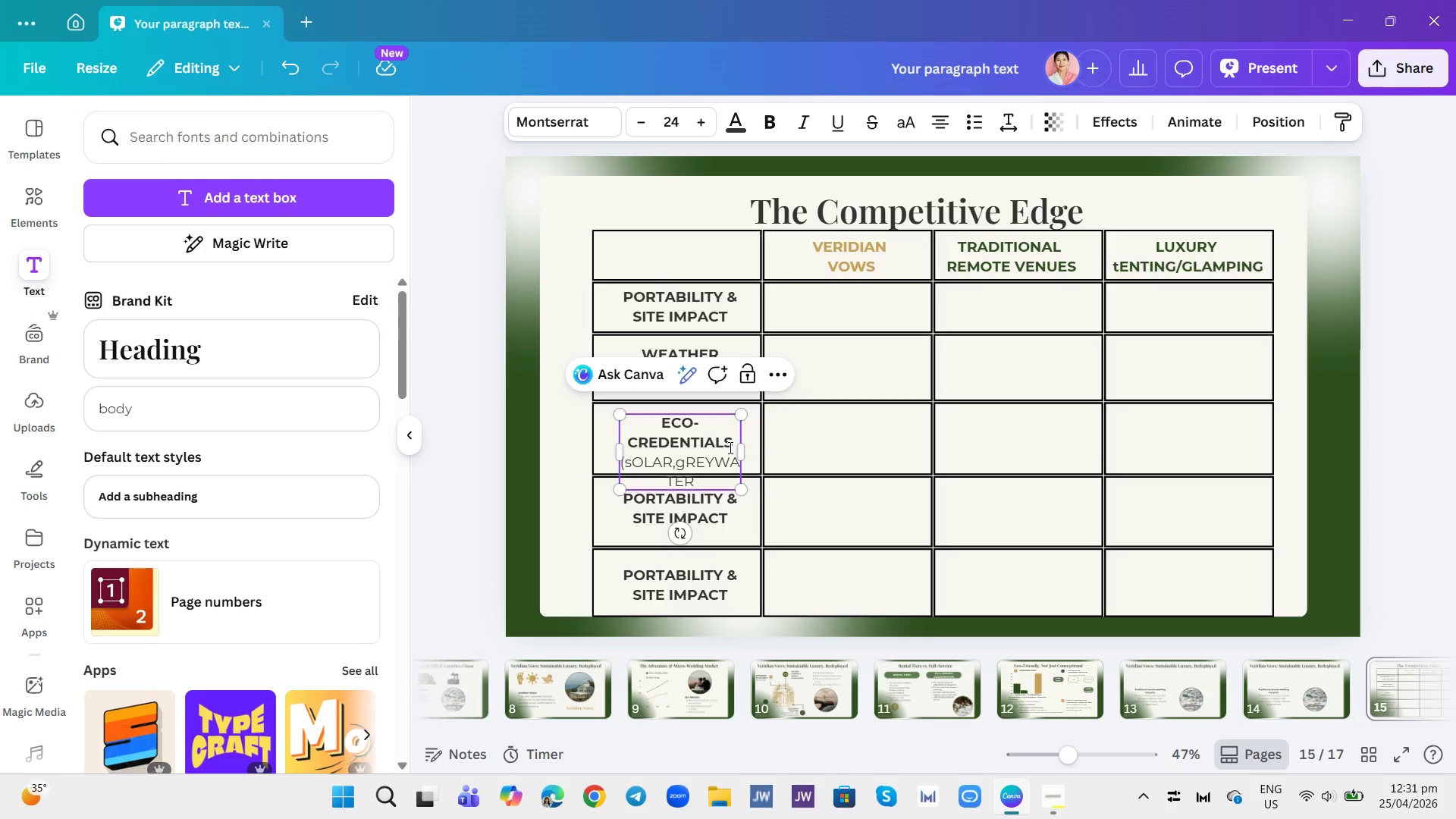 
key(Shift+0)
 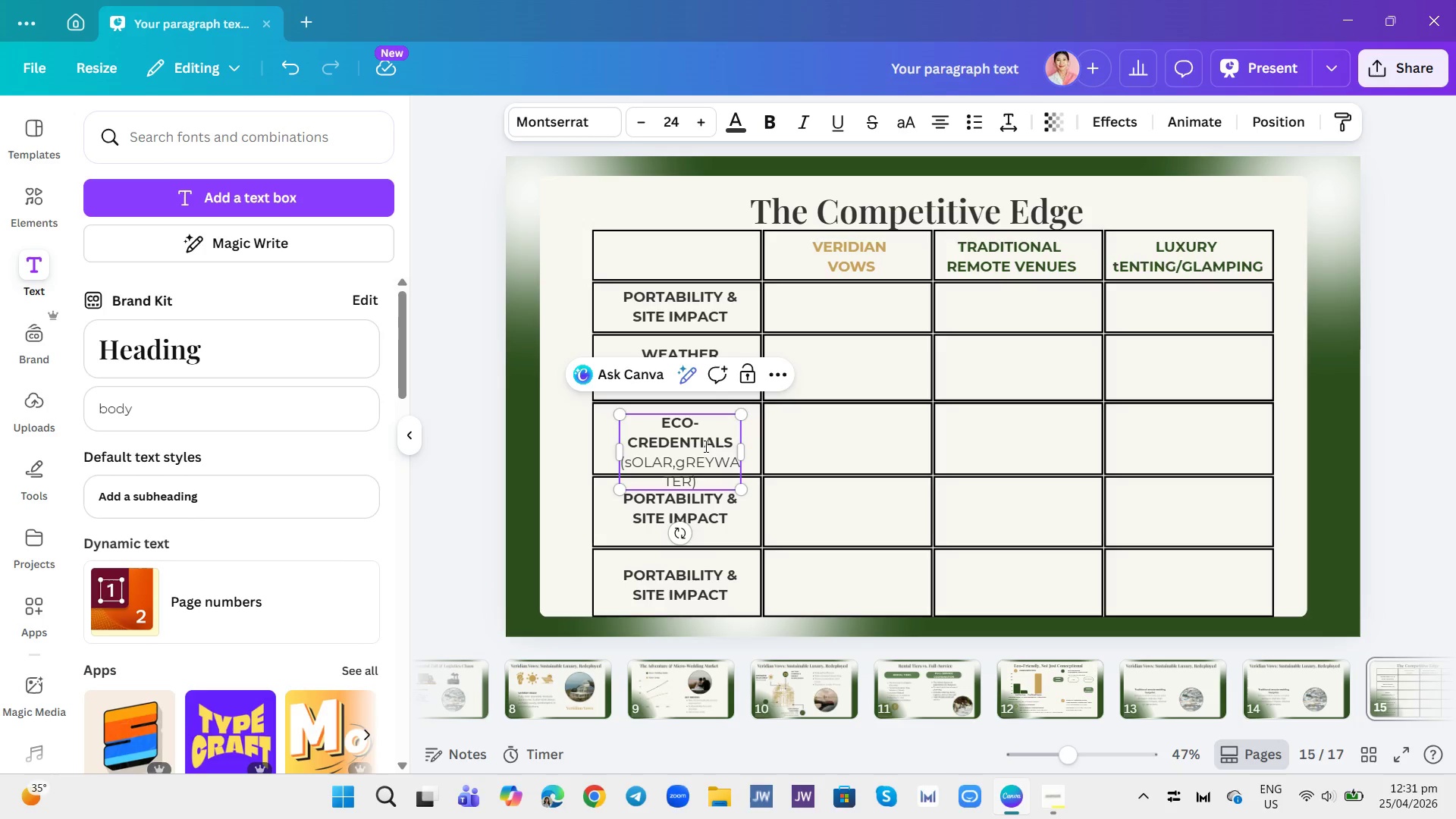 
double_click([685, 467])
 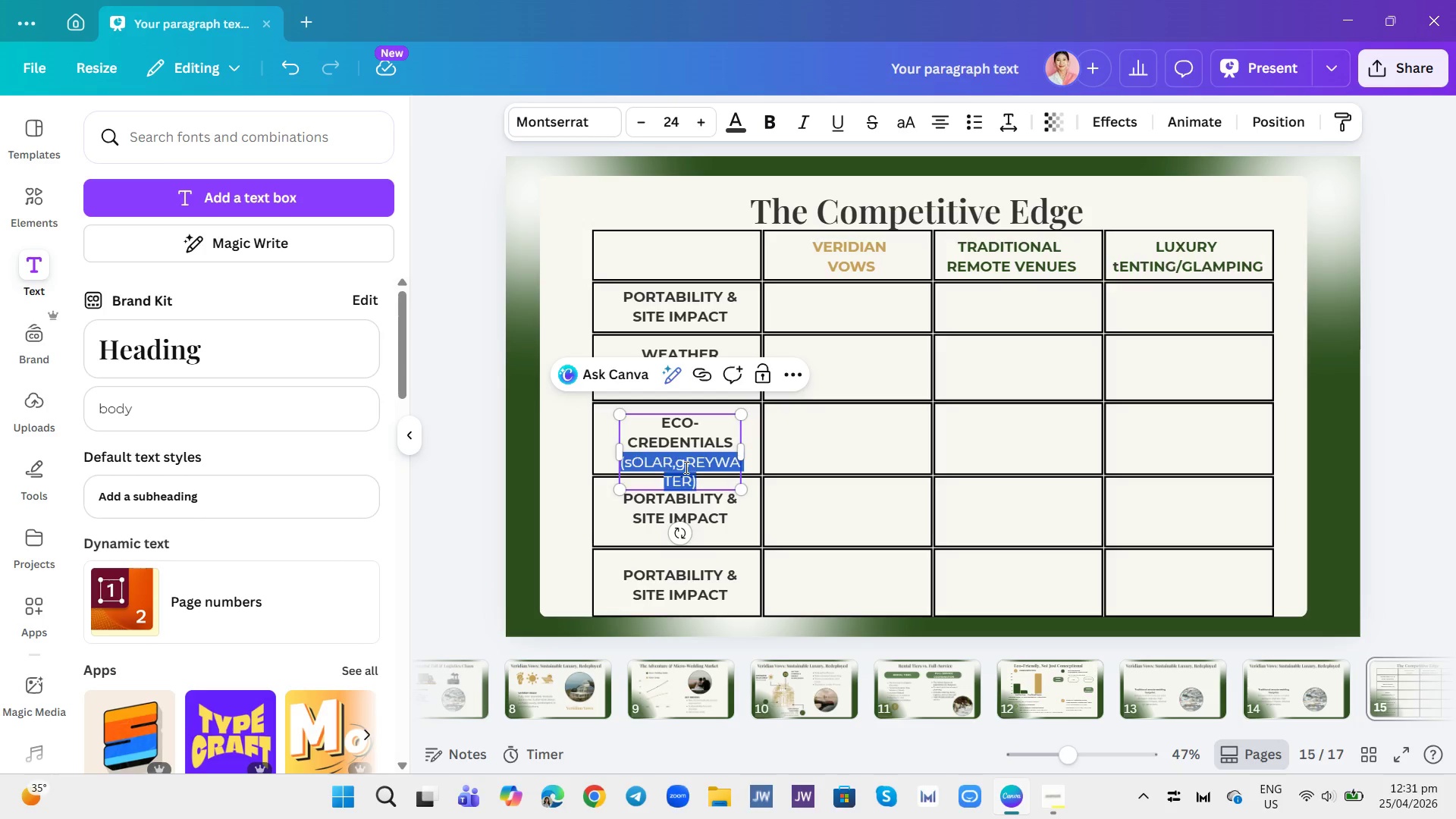 
triple_click([685, 467])
 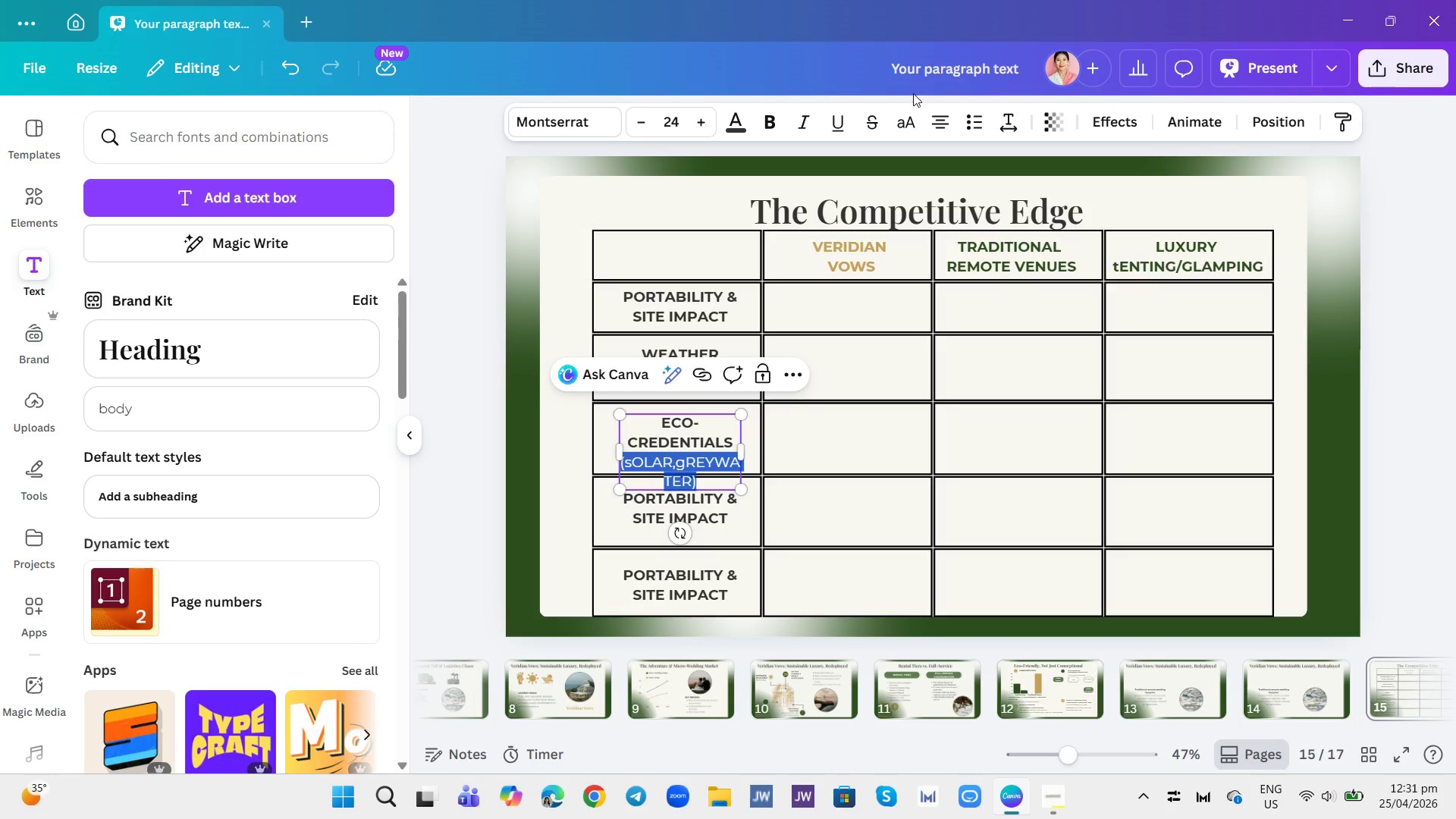 
left_click([906, 112])
 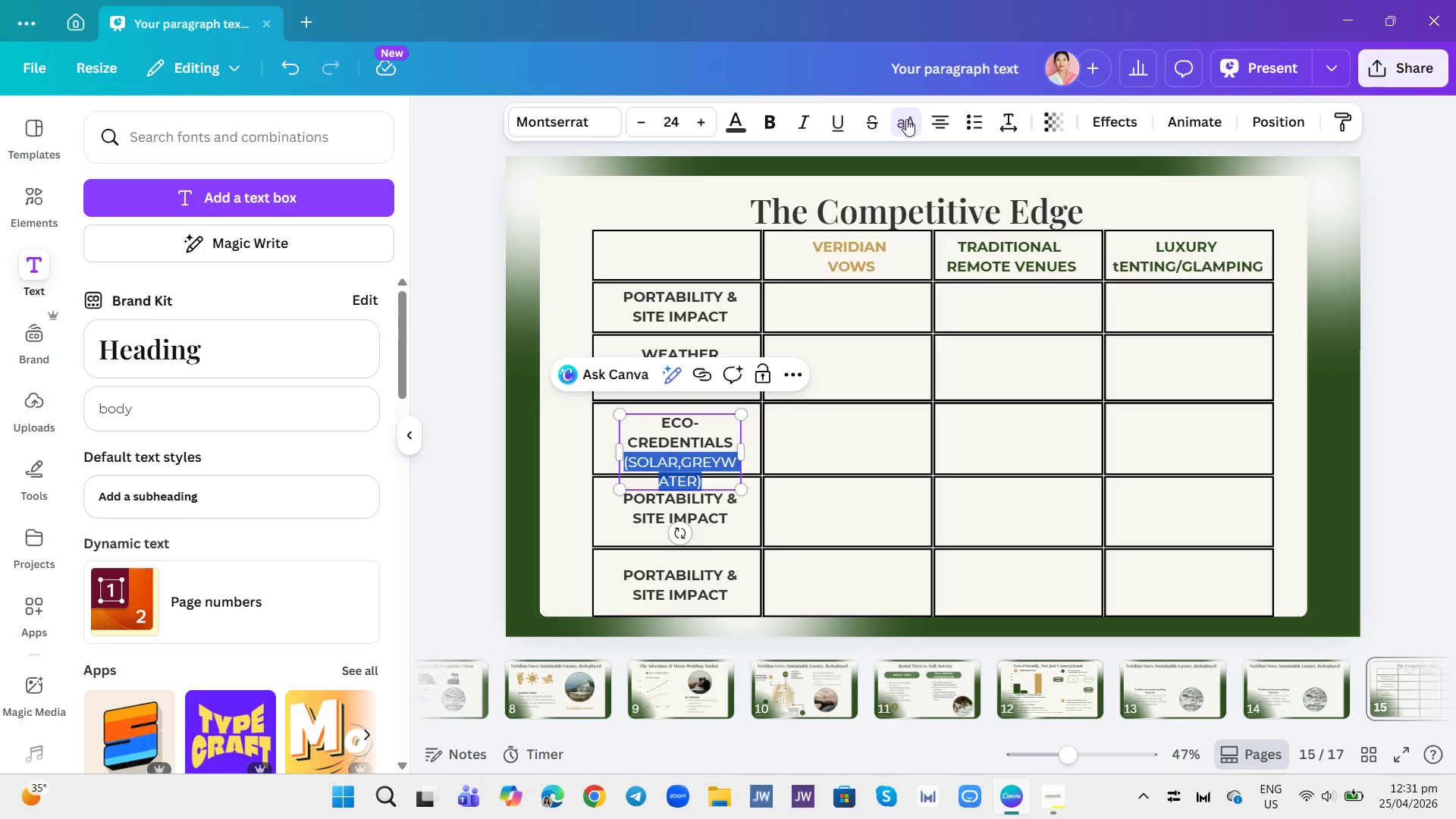 
left_click([906, 119])
 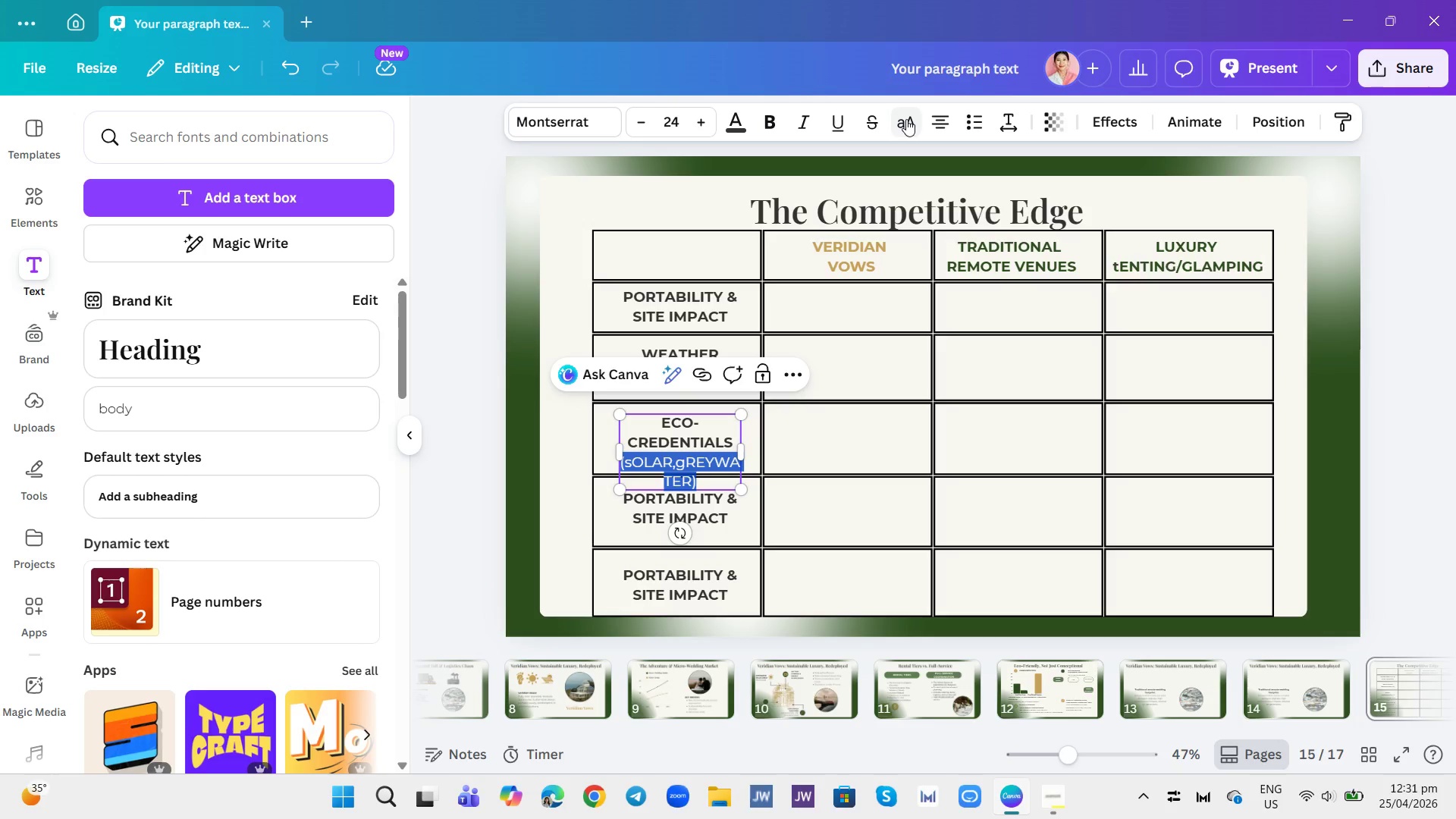 
left_click([906, 119])
 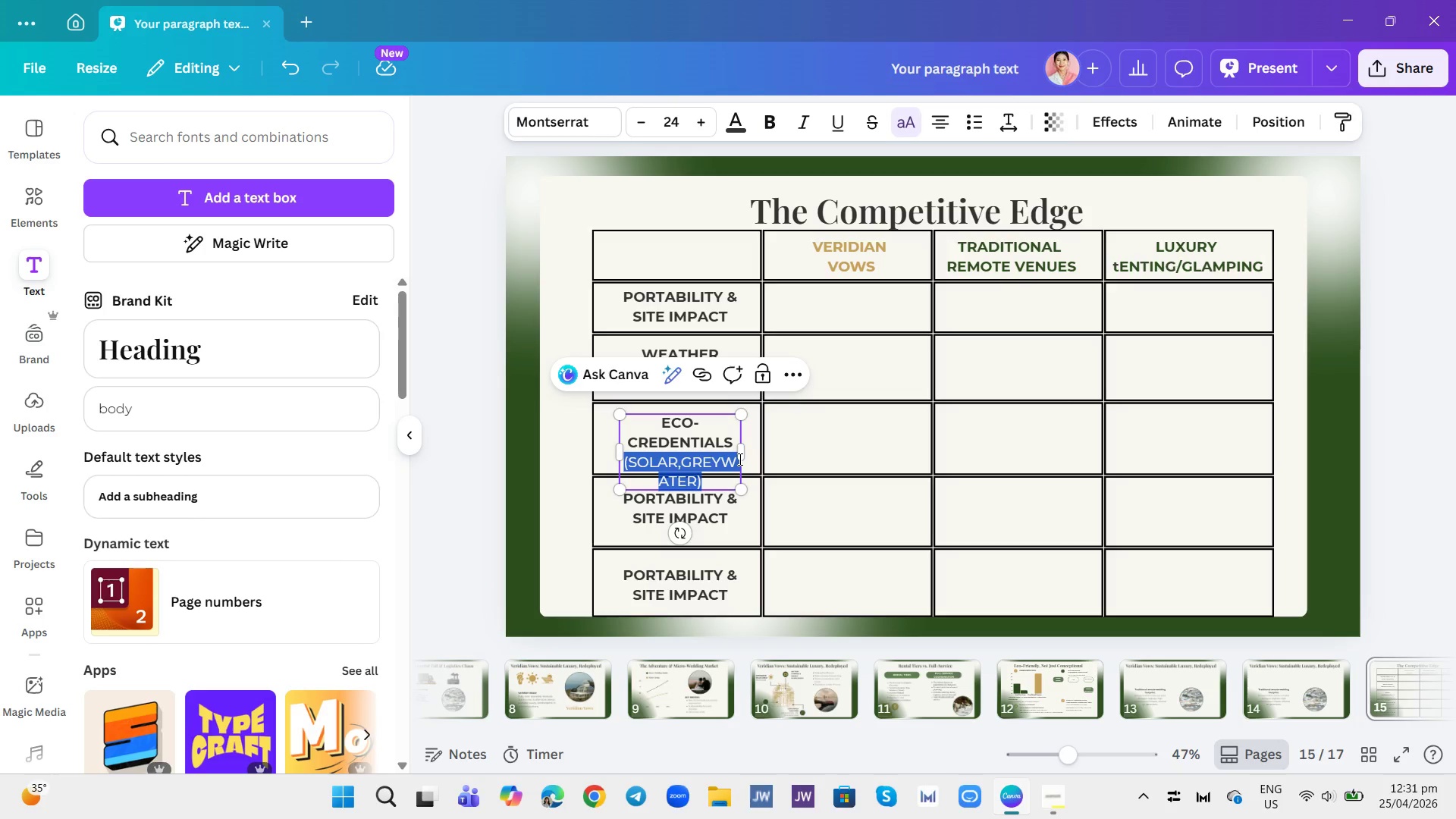 
wait(5.52)
 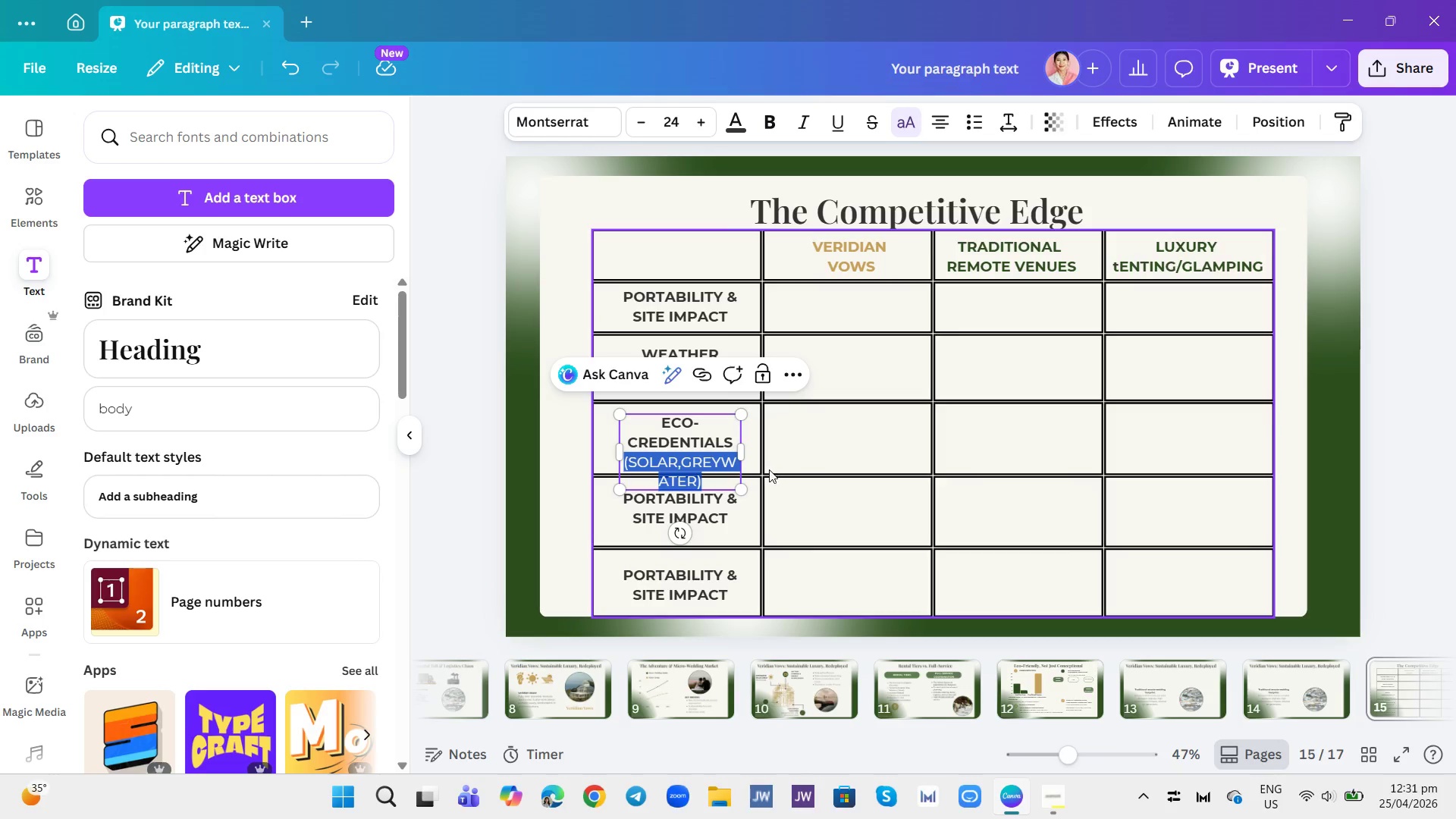 
left_click_drag(start_coordinate=[743, 457], to_coordinate=[779, 457])
 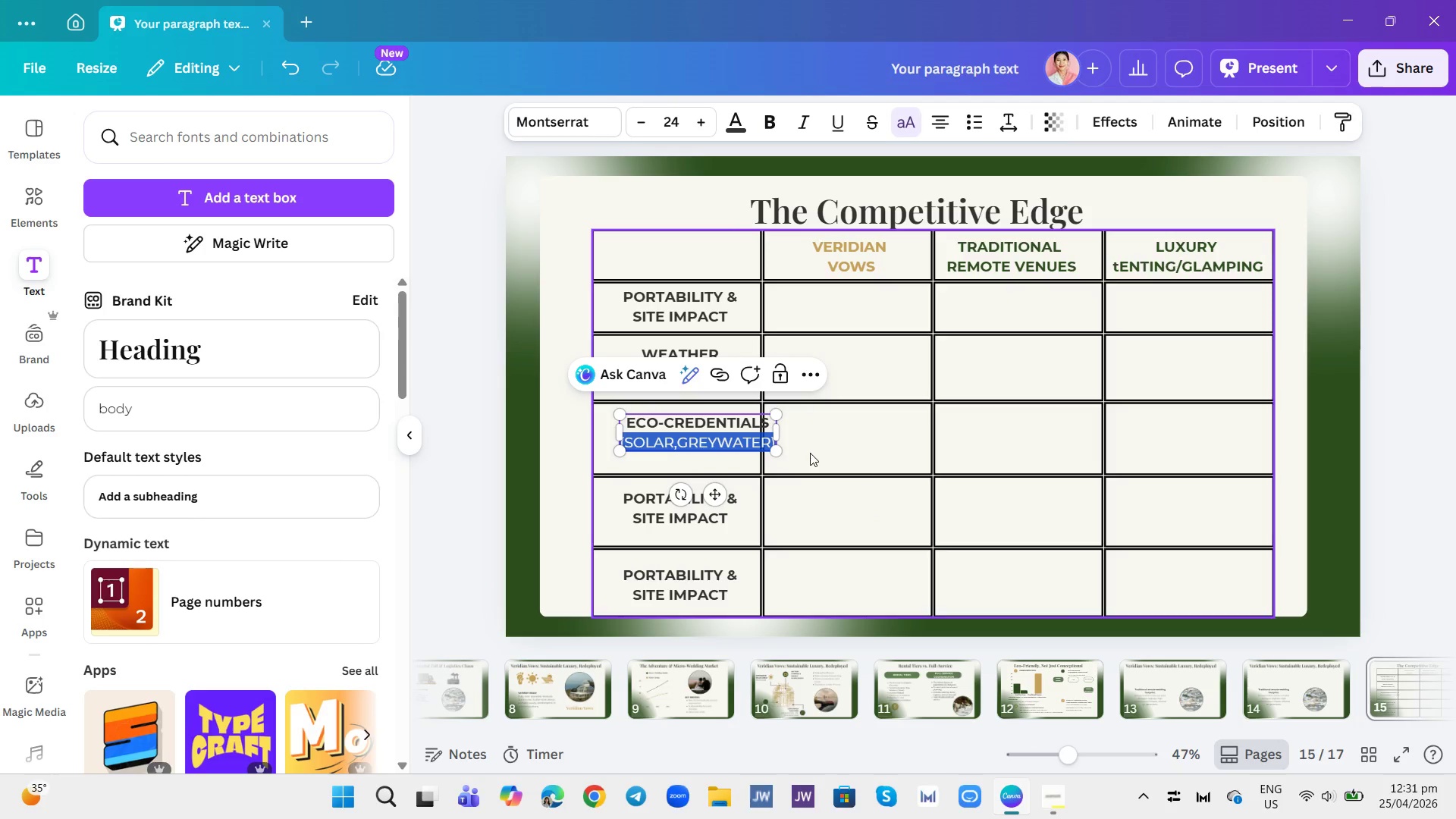 
left_click([810, 453])
 